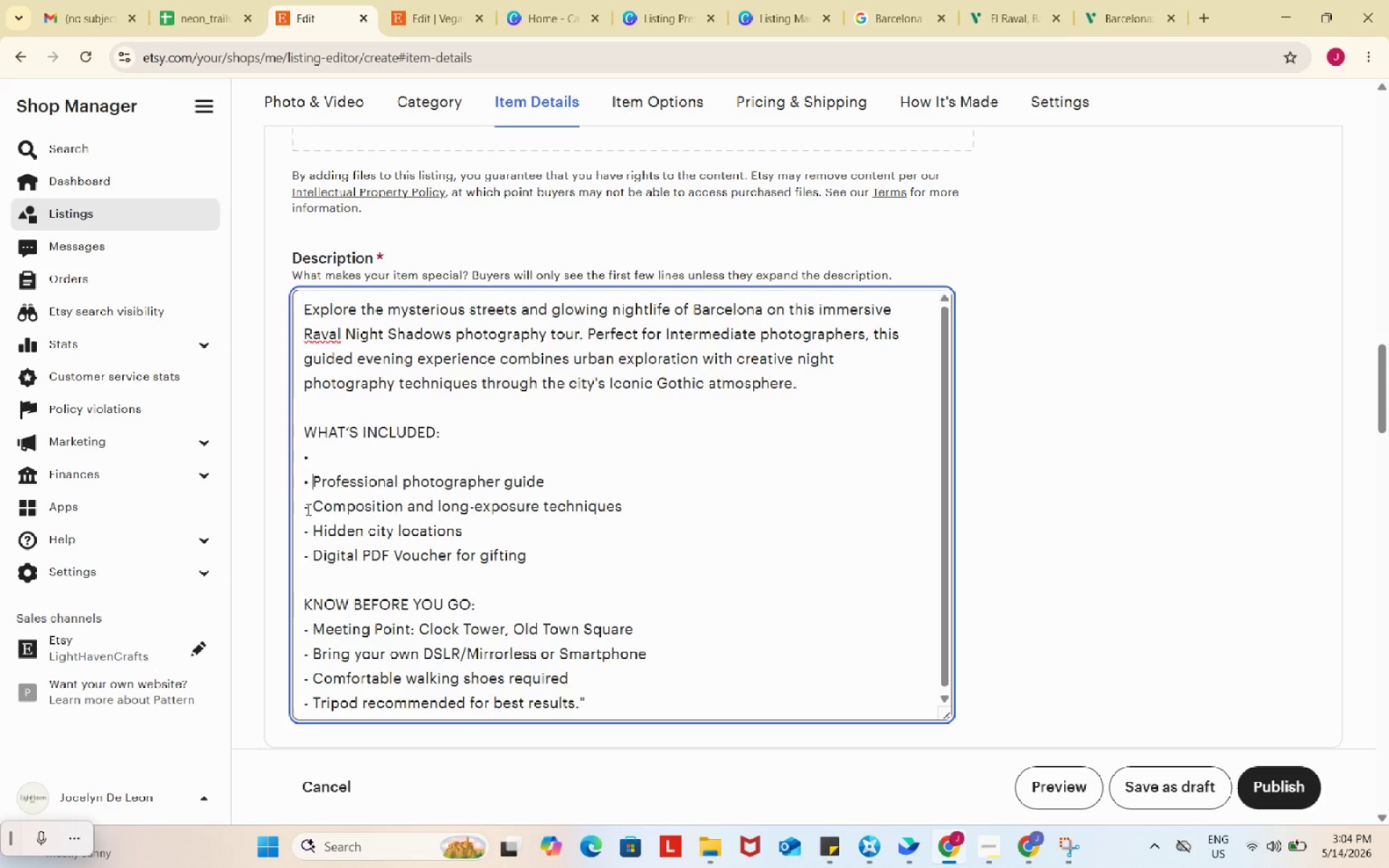 
key(Control+ControlLeft)
 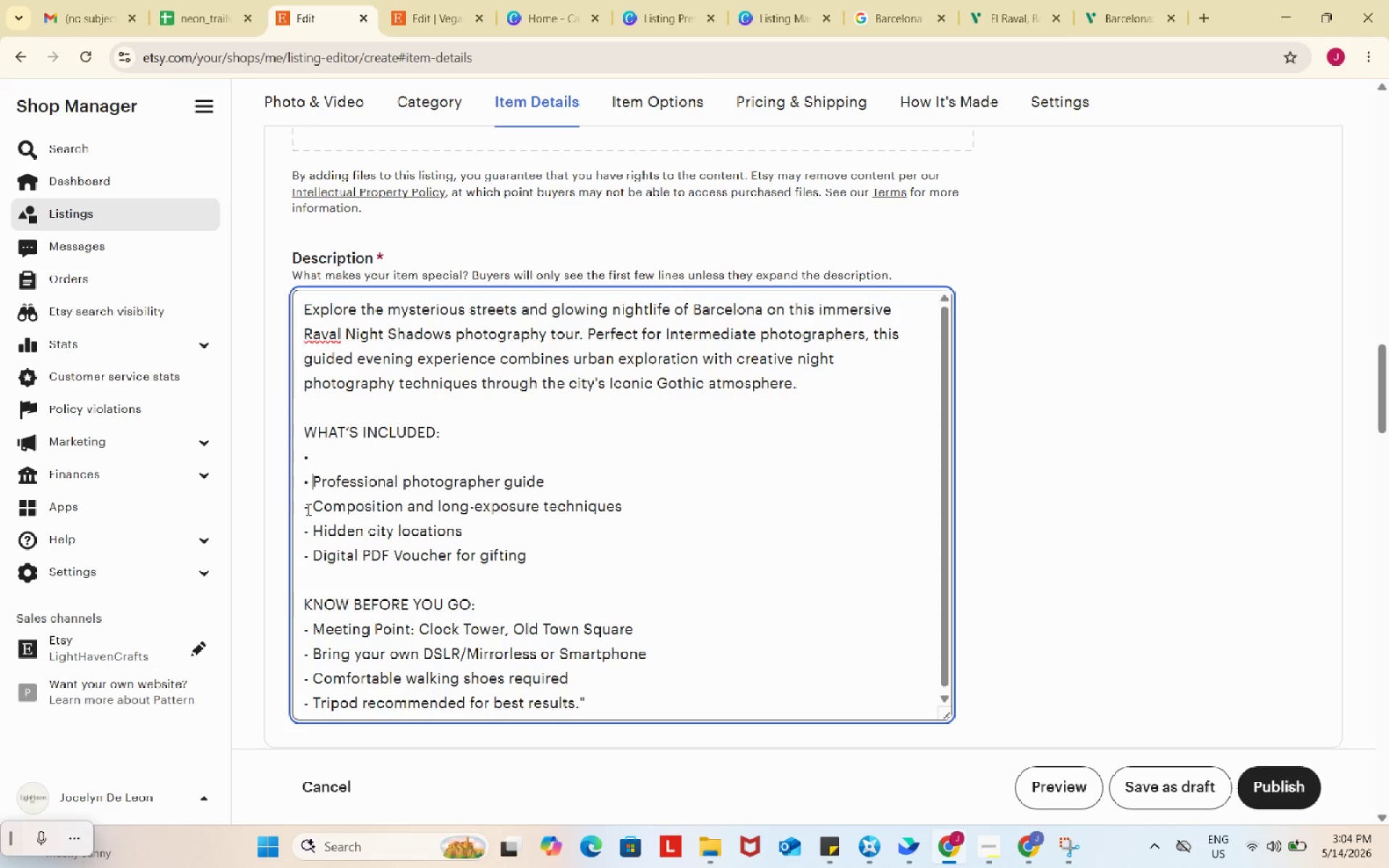 
key(Control+V)
 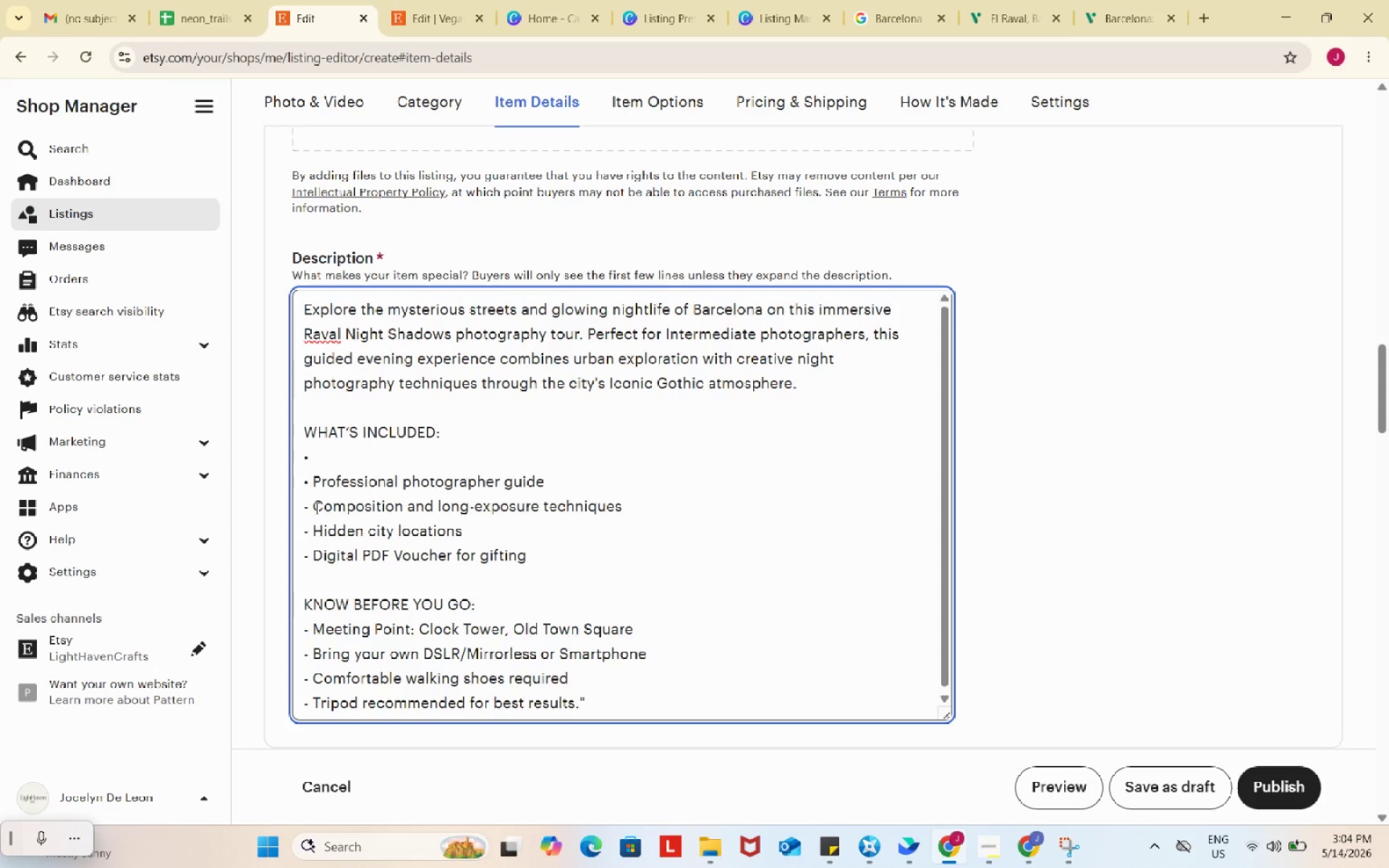 
left_click_drag(start_coordinate=[315, 508], to_coordinate=[286, 503])
 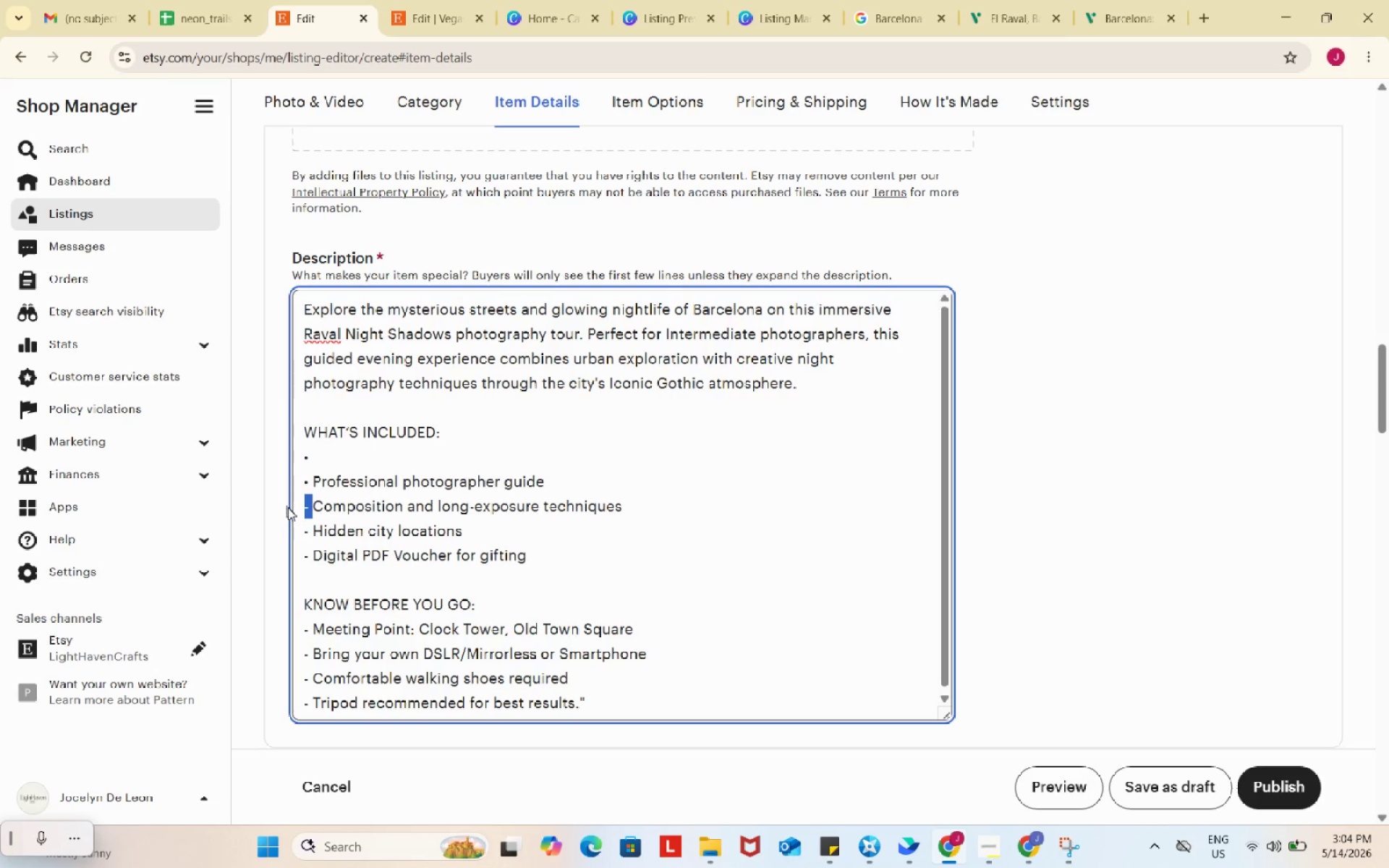 
key(Control+V)
 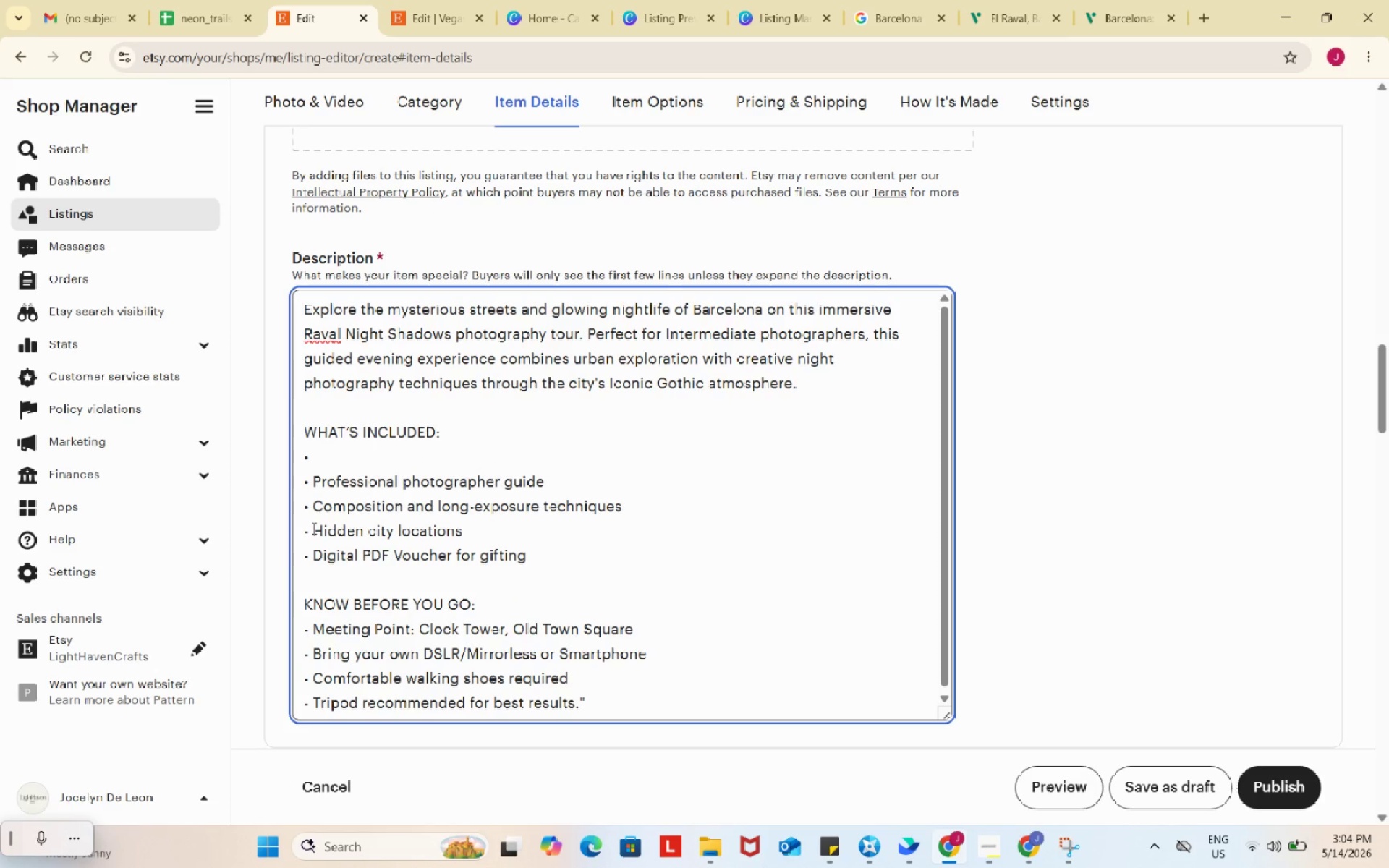 
left_click_drag(start_coordinate=[313, 528], to_coordinate=[289, 527])
 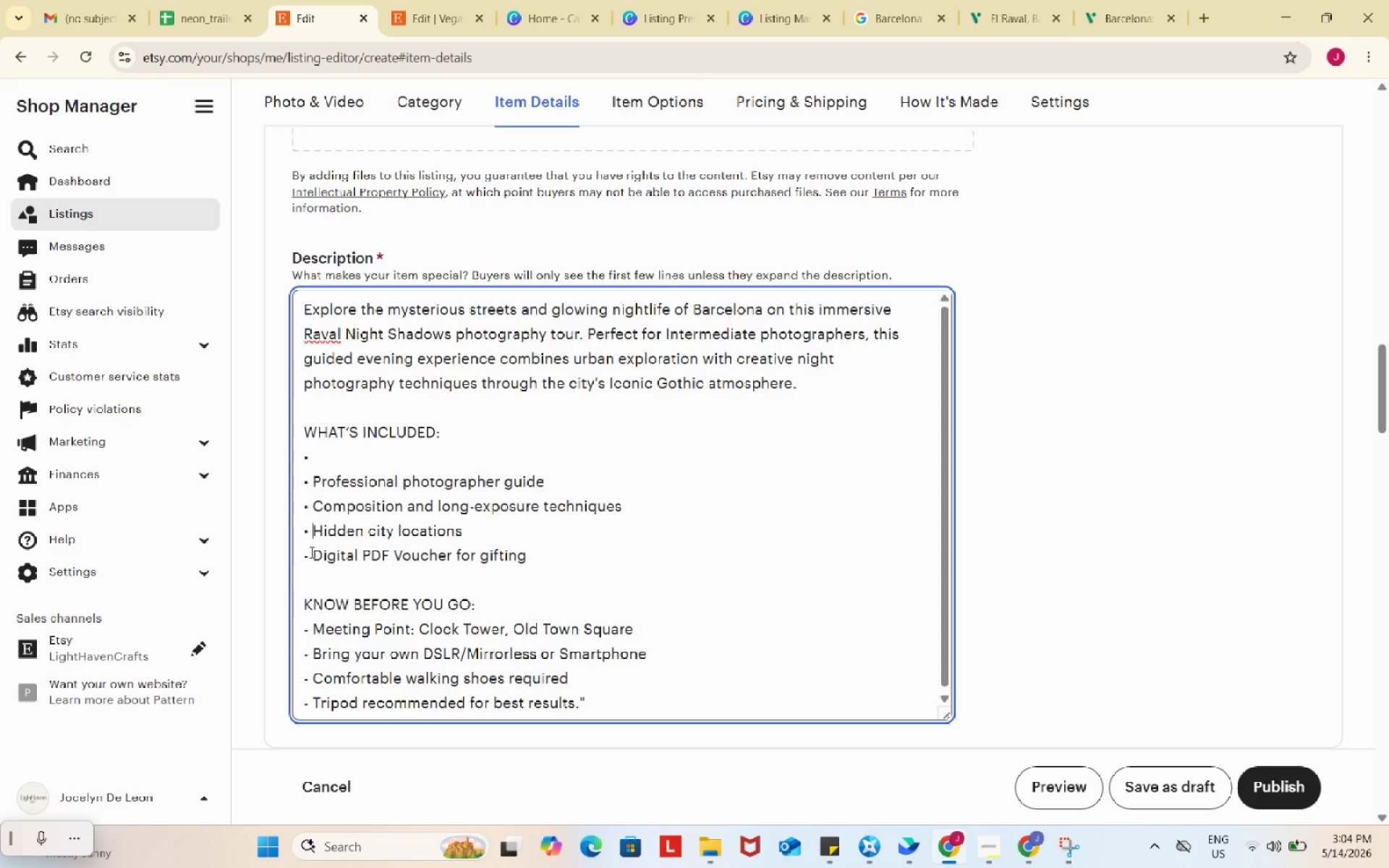 
key(Control+ControlLeft)
 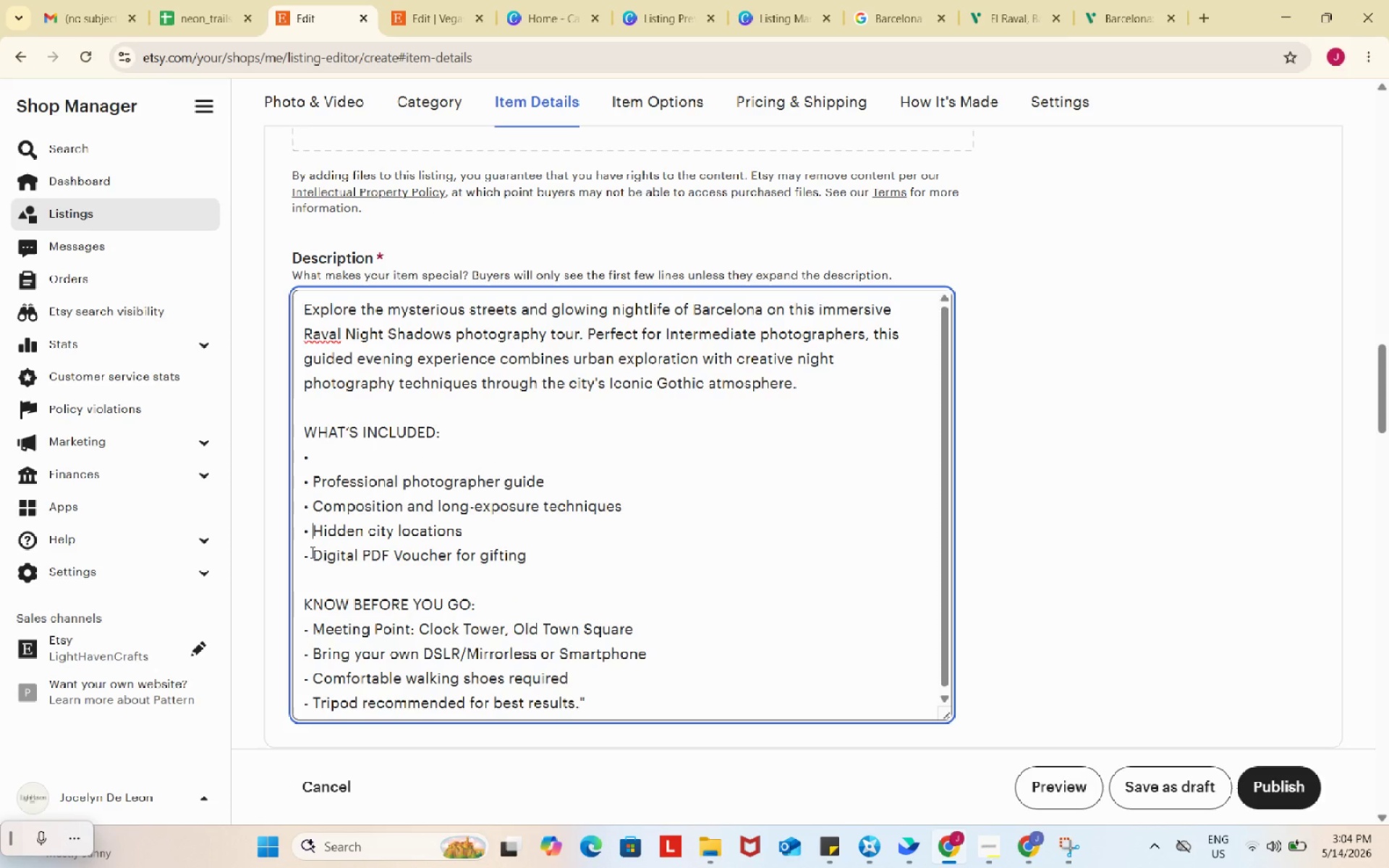 
key(Control+V)
 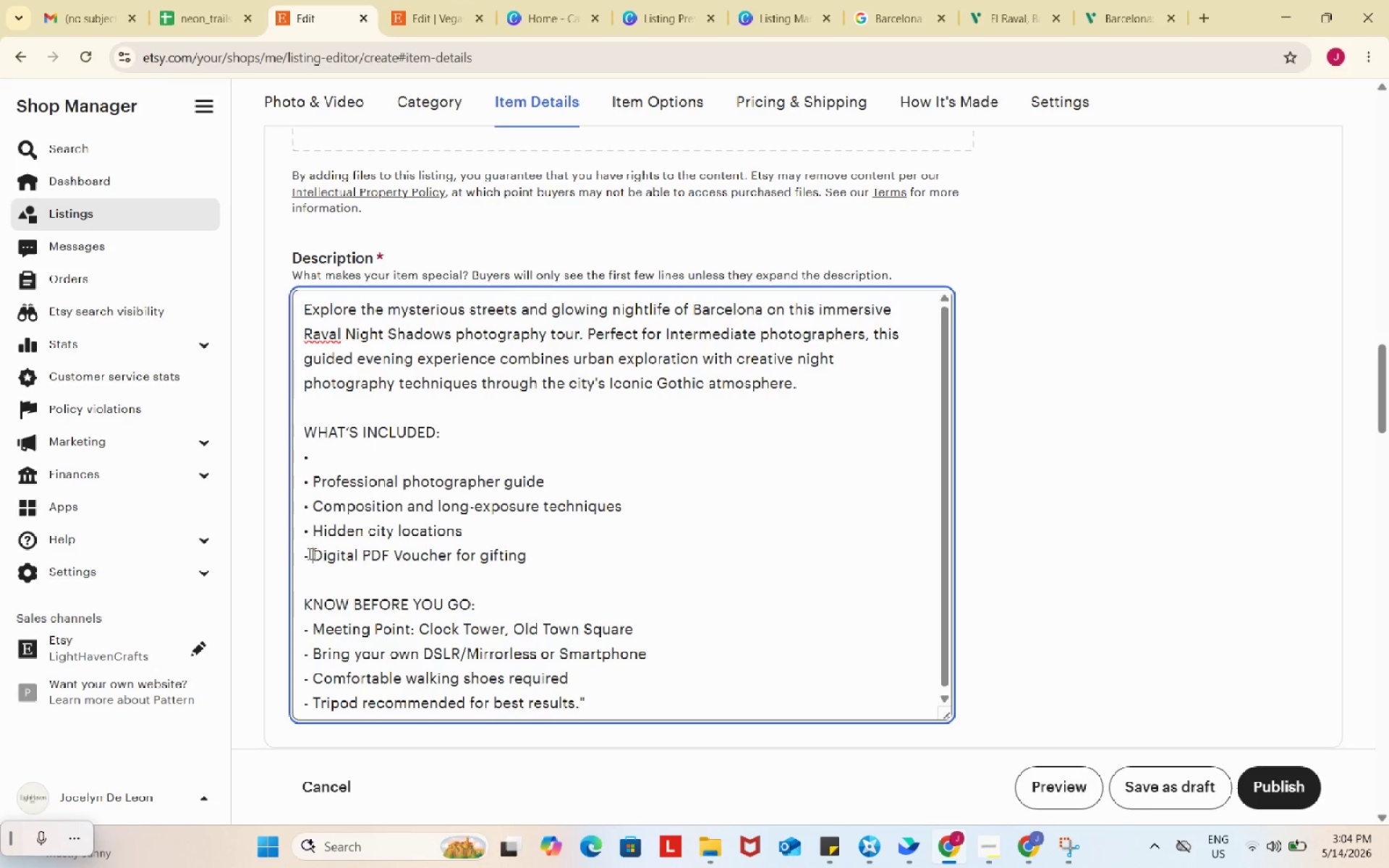 
left_click_drag(start_coordinate=[314, 553], to_coordinate=[284, 553])
 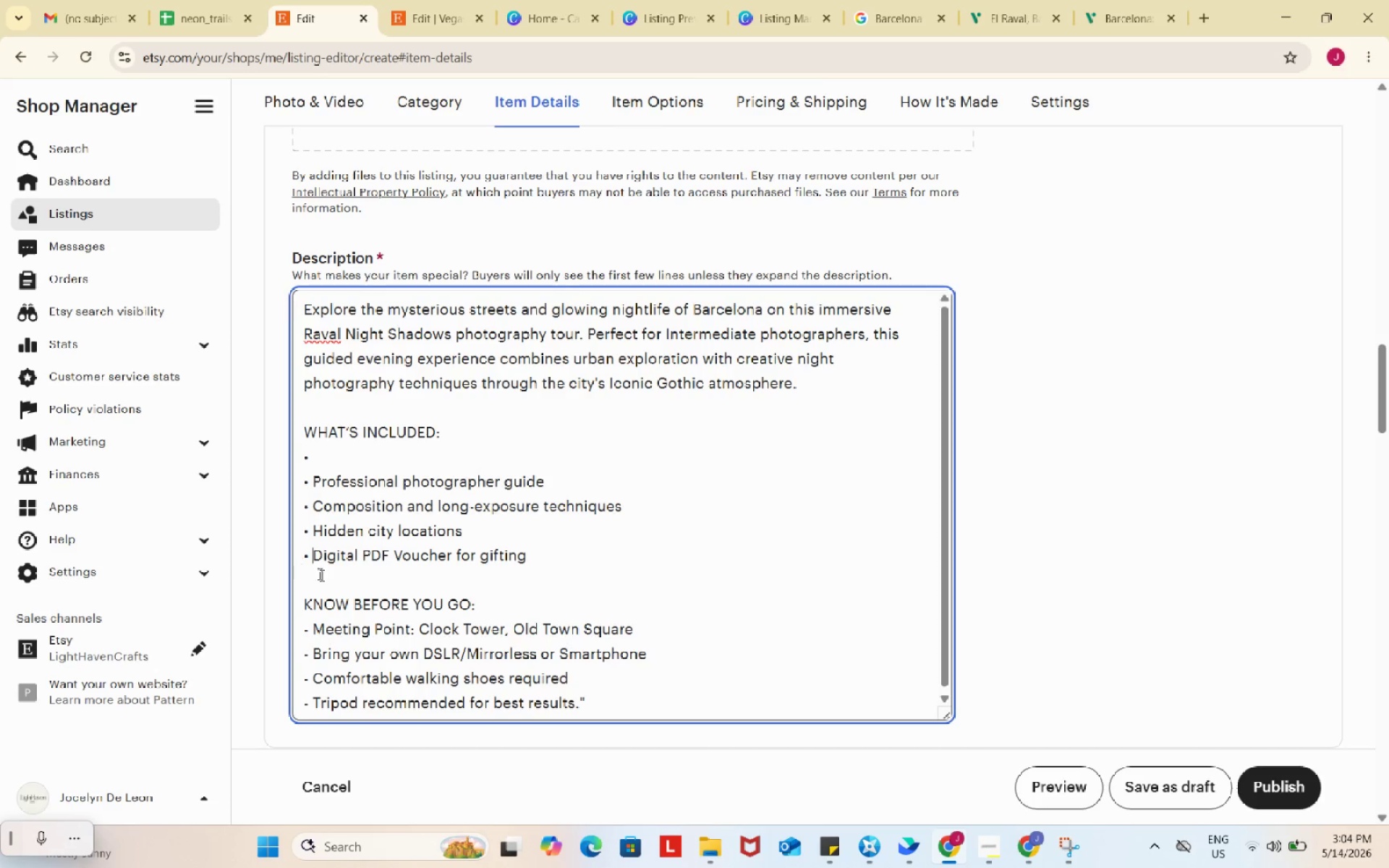 
key(Control+ControlLeft)
 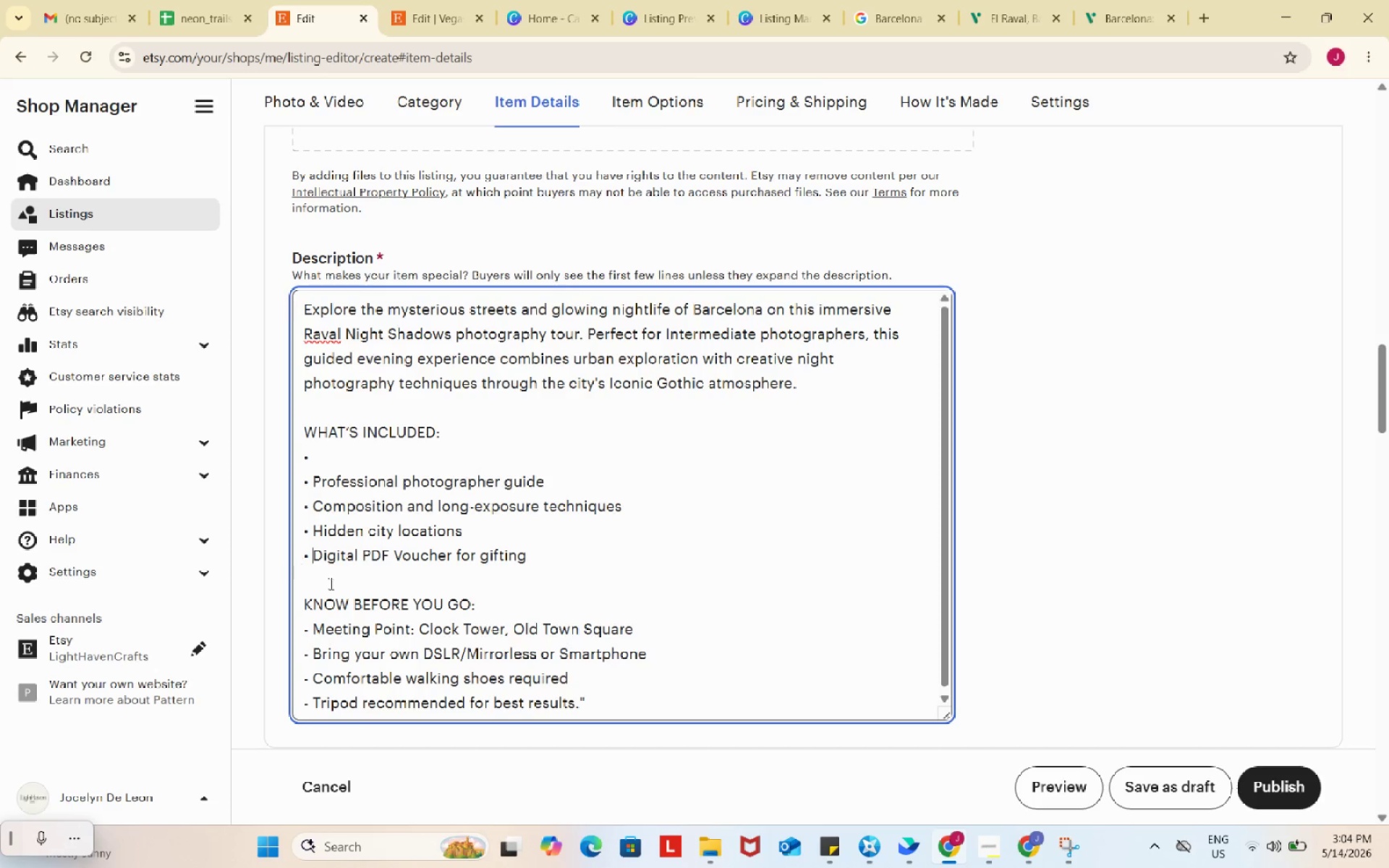 
key(Control+V)
 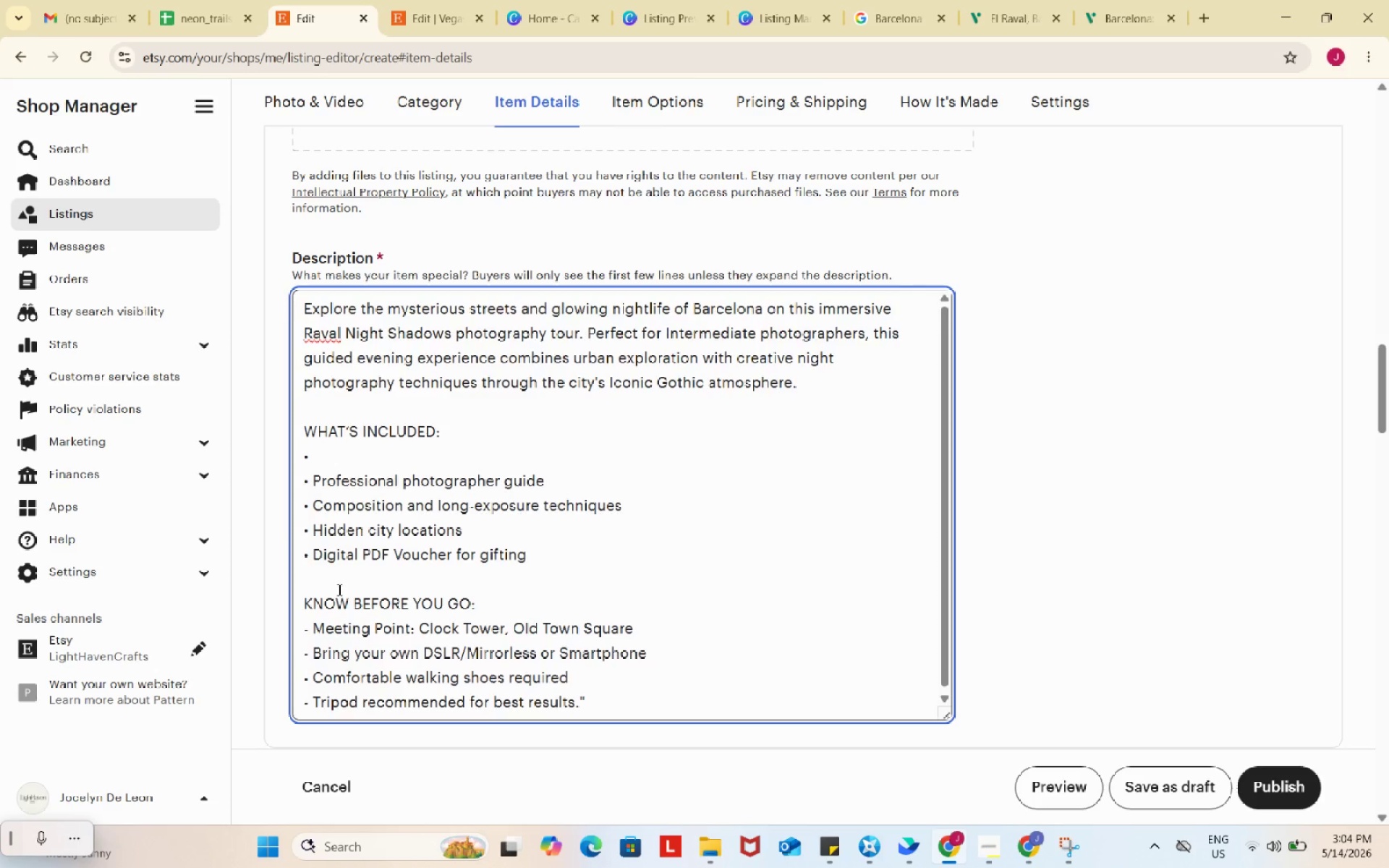 
scroll: coordinate [338, 590], scroll_direction: down, amount: 2.0
 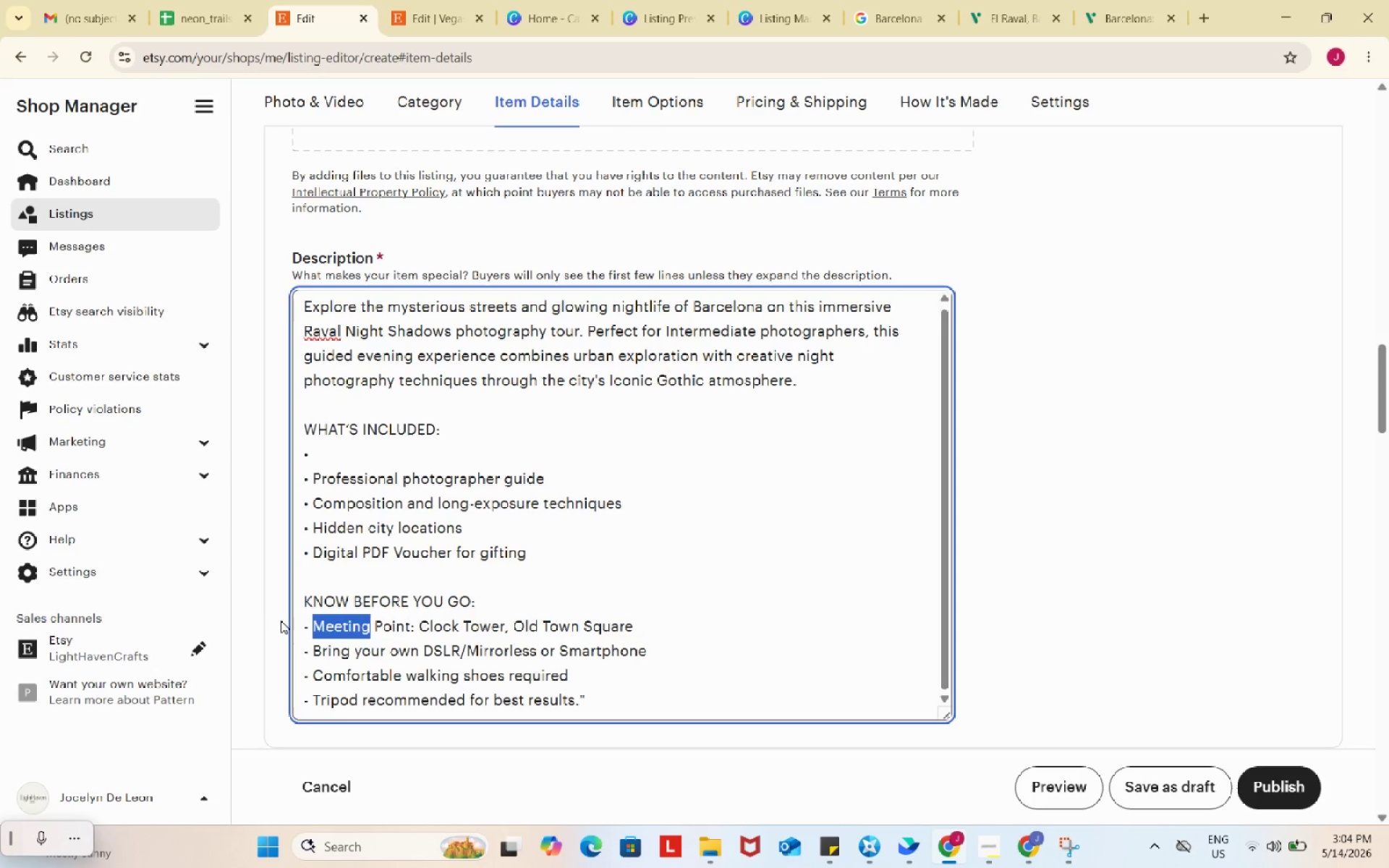 
key(Control+V)
 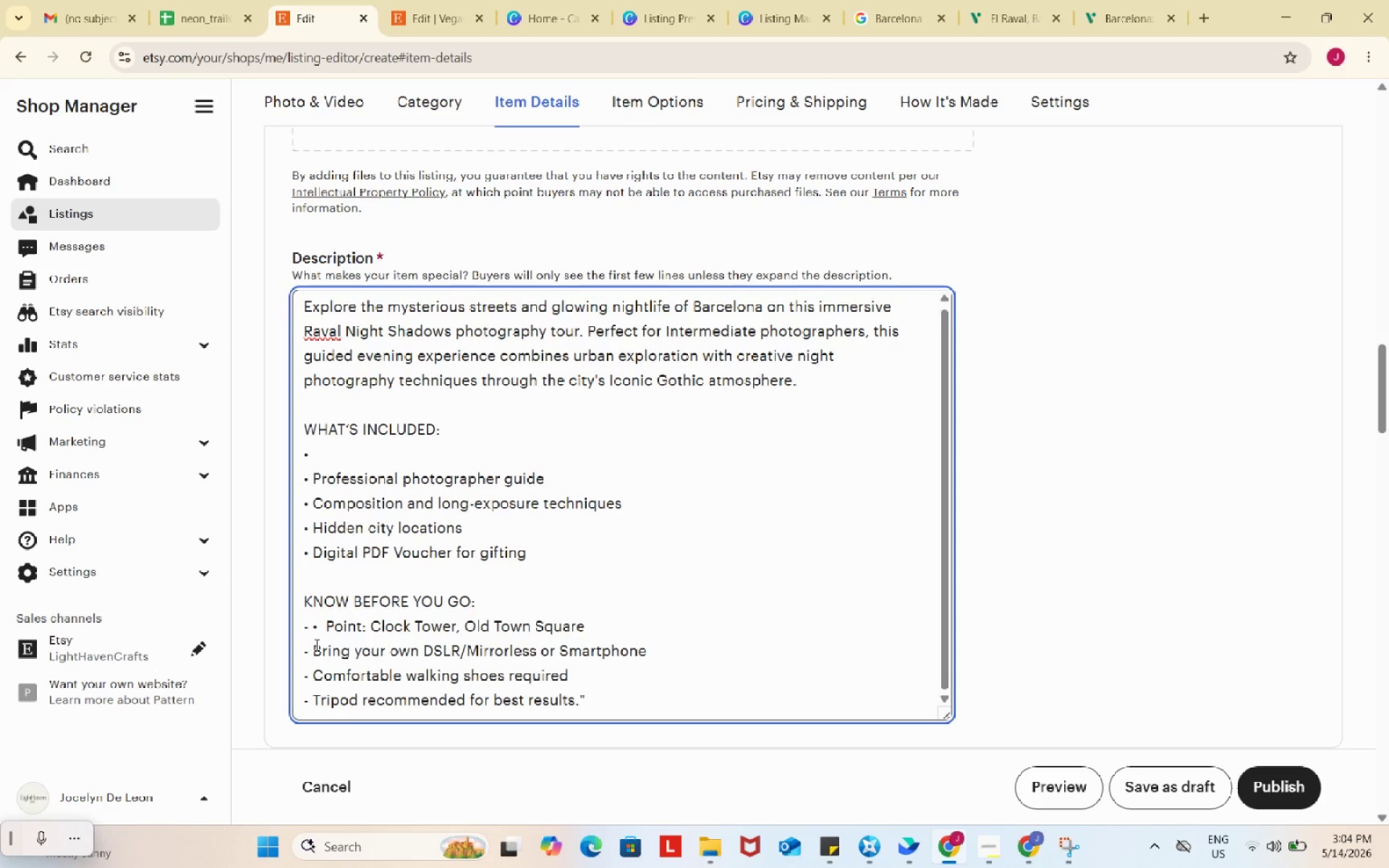 
key(Control+Z)
 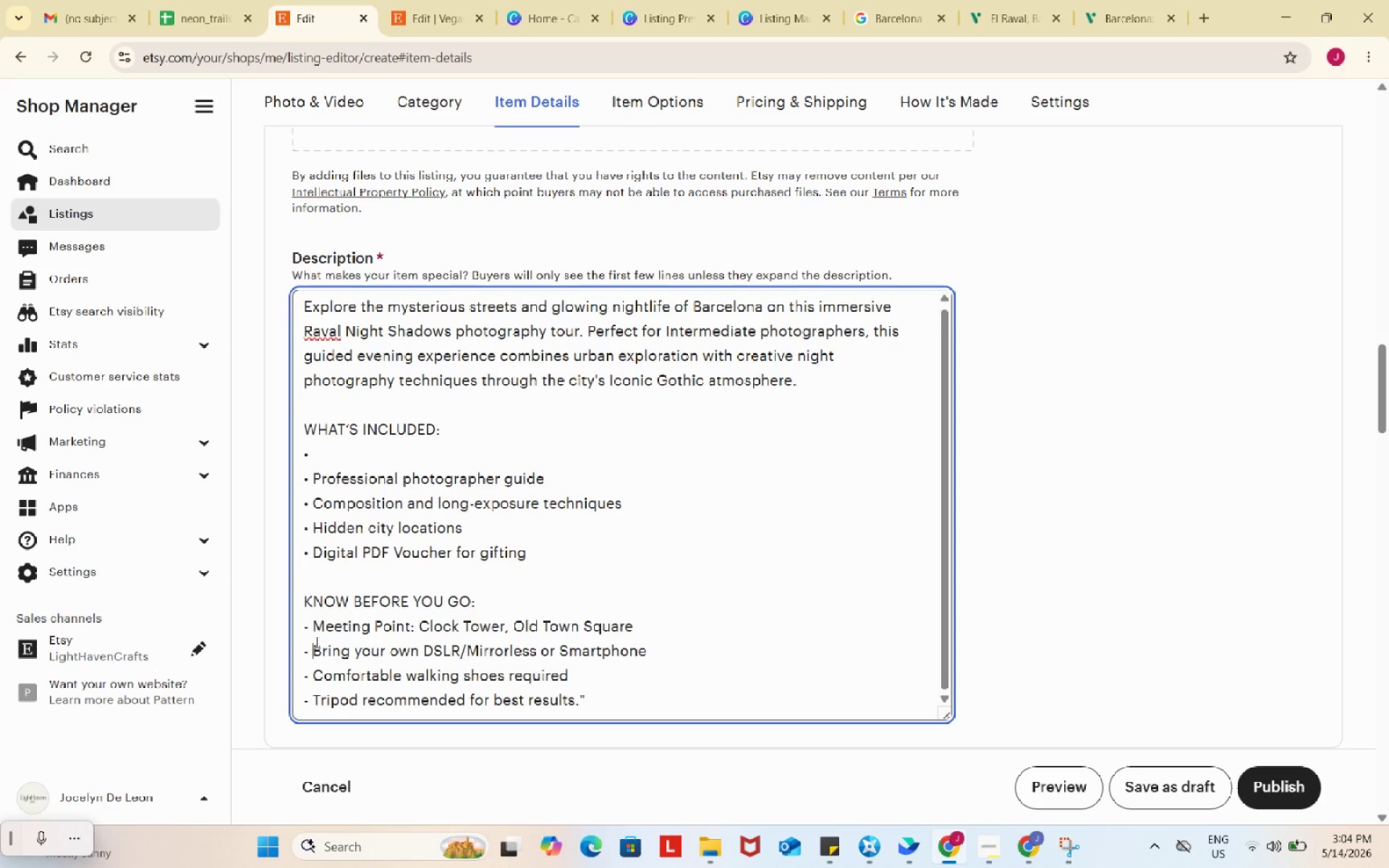 
left_click([315, 642])
 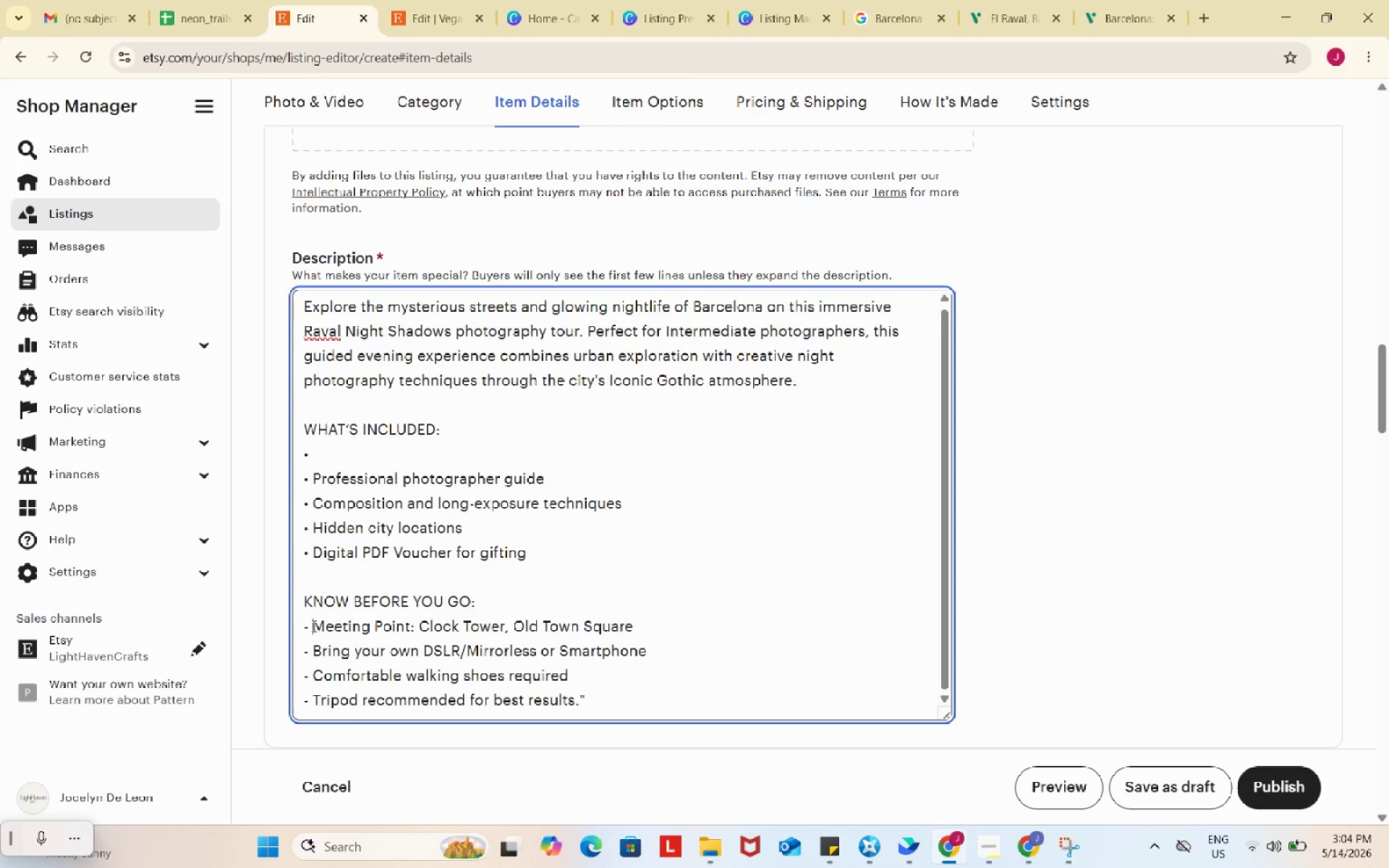 
left_click_drag(start_coordinate=[313, 626], to_coordinate=[279, 626])
 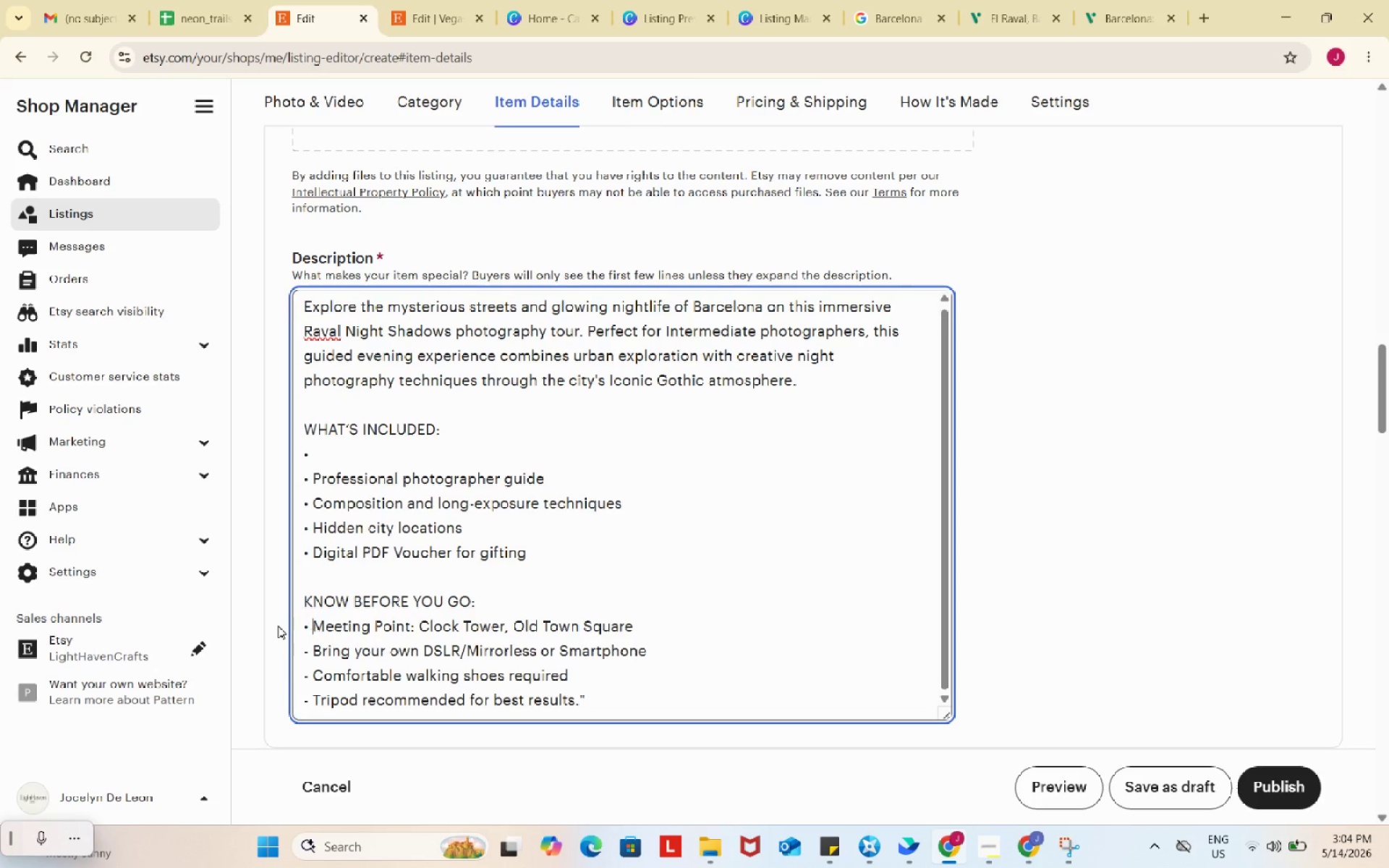 
key(Control+ControlLeft)
 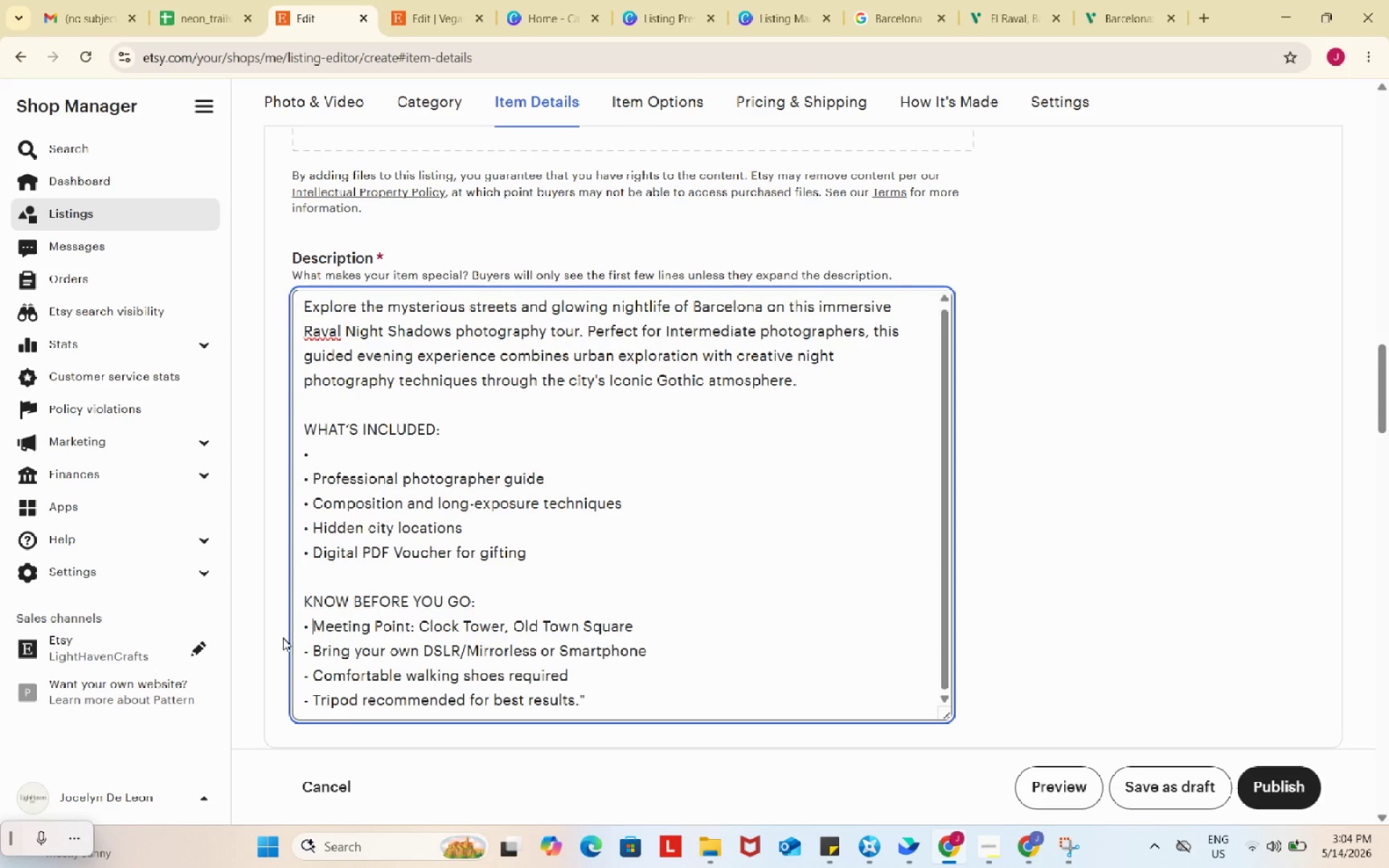 
key(Control+V)
 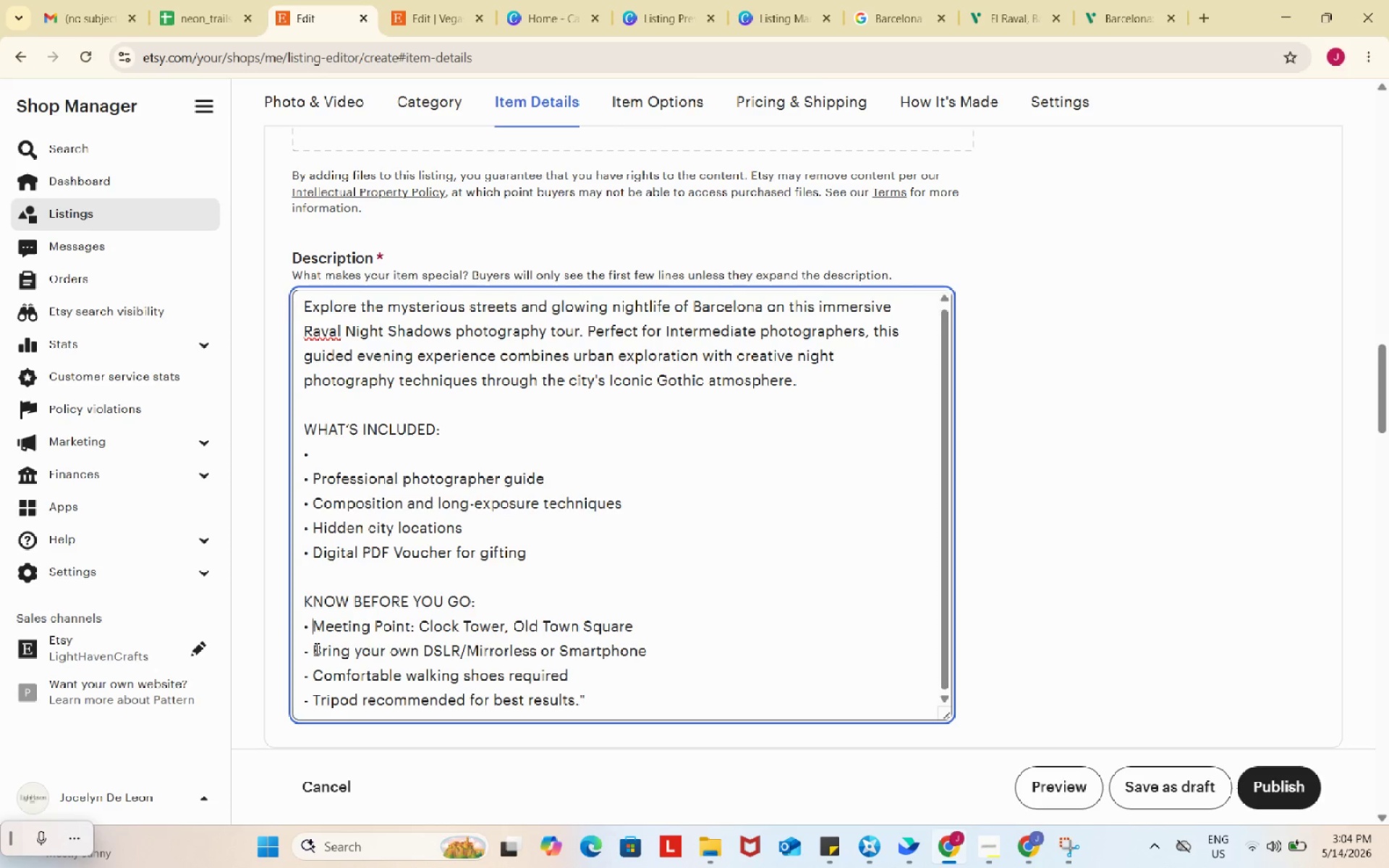 
left_click_drag(start_coordinate=[315, 648], to_coordinate=[293, 648])
 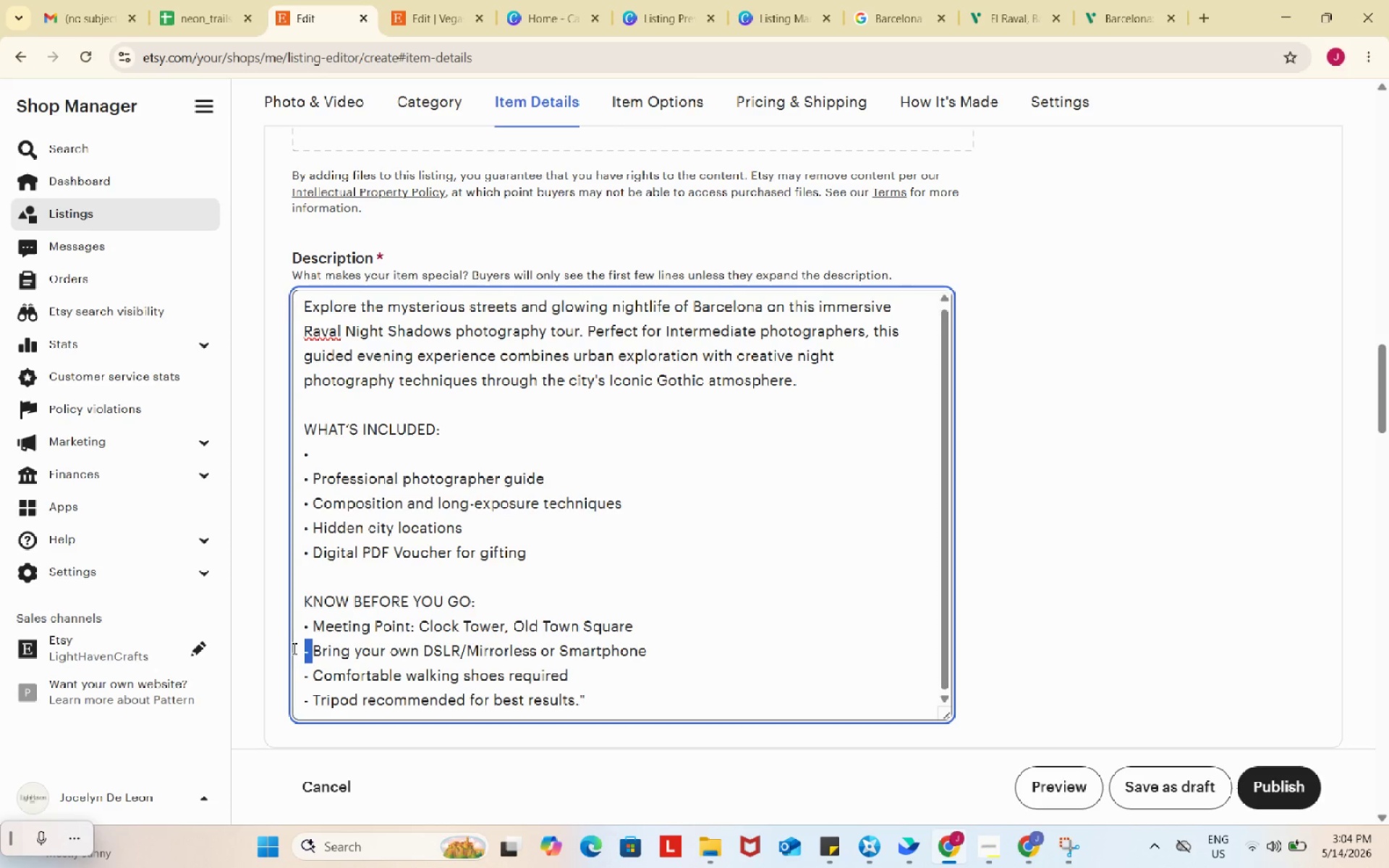 
key(Control+V)
 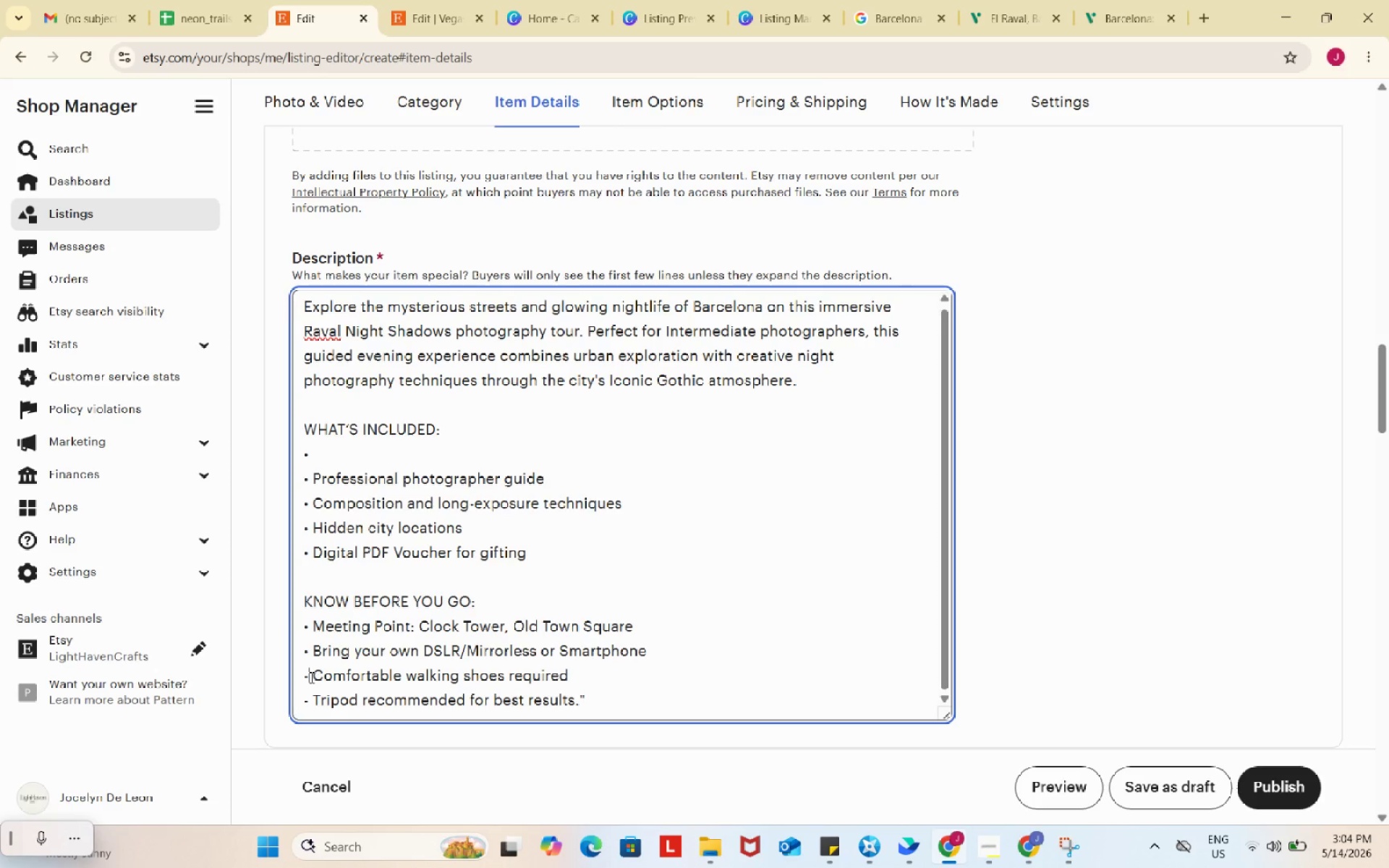 
left_click_drag(start_coordinate=[310, 677], to_coordinate=[297, 677])
 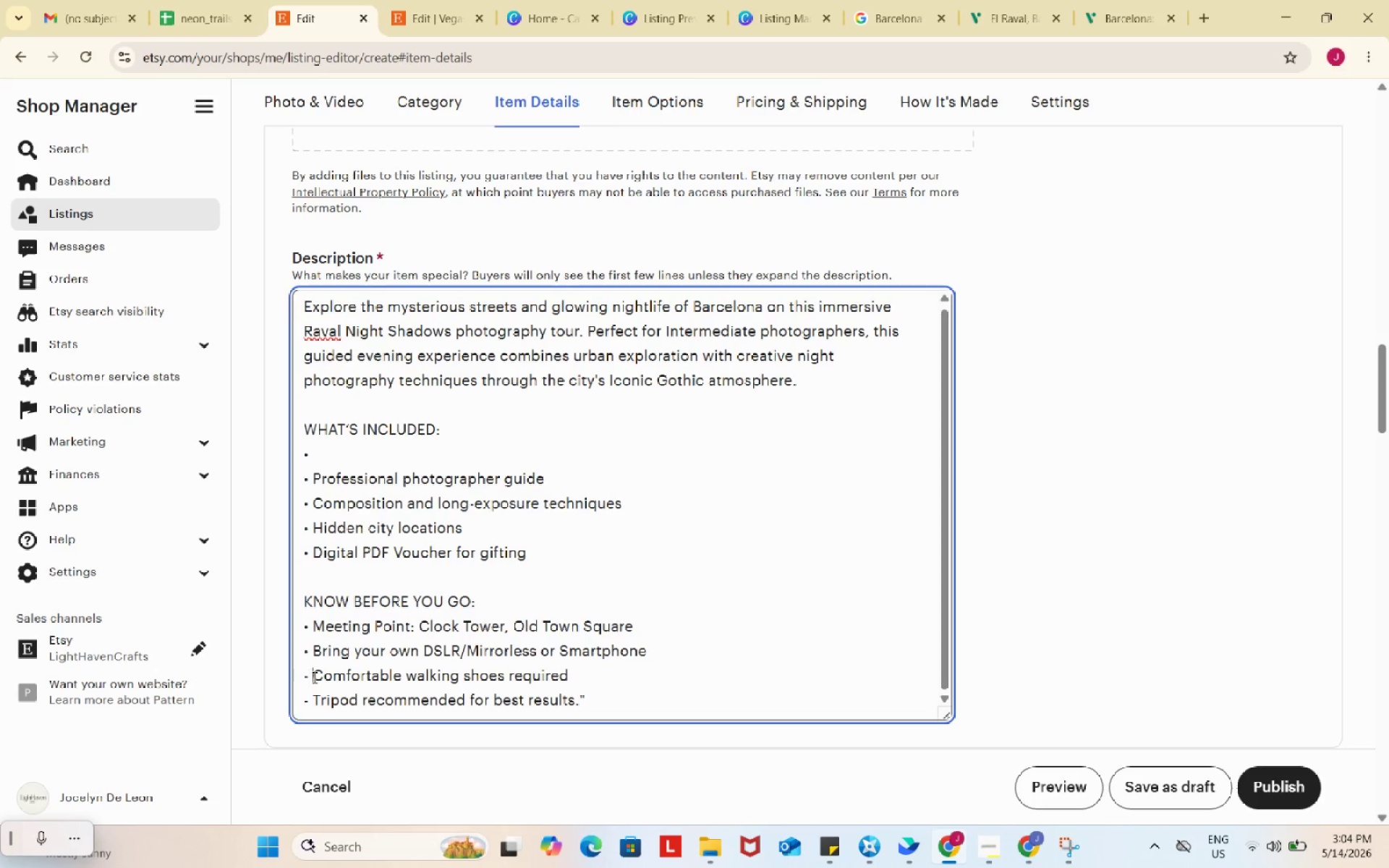 
left_click_drag(start_coordinate=[313, 677], to_coordinate=[287, 673])
 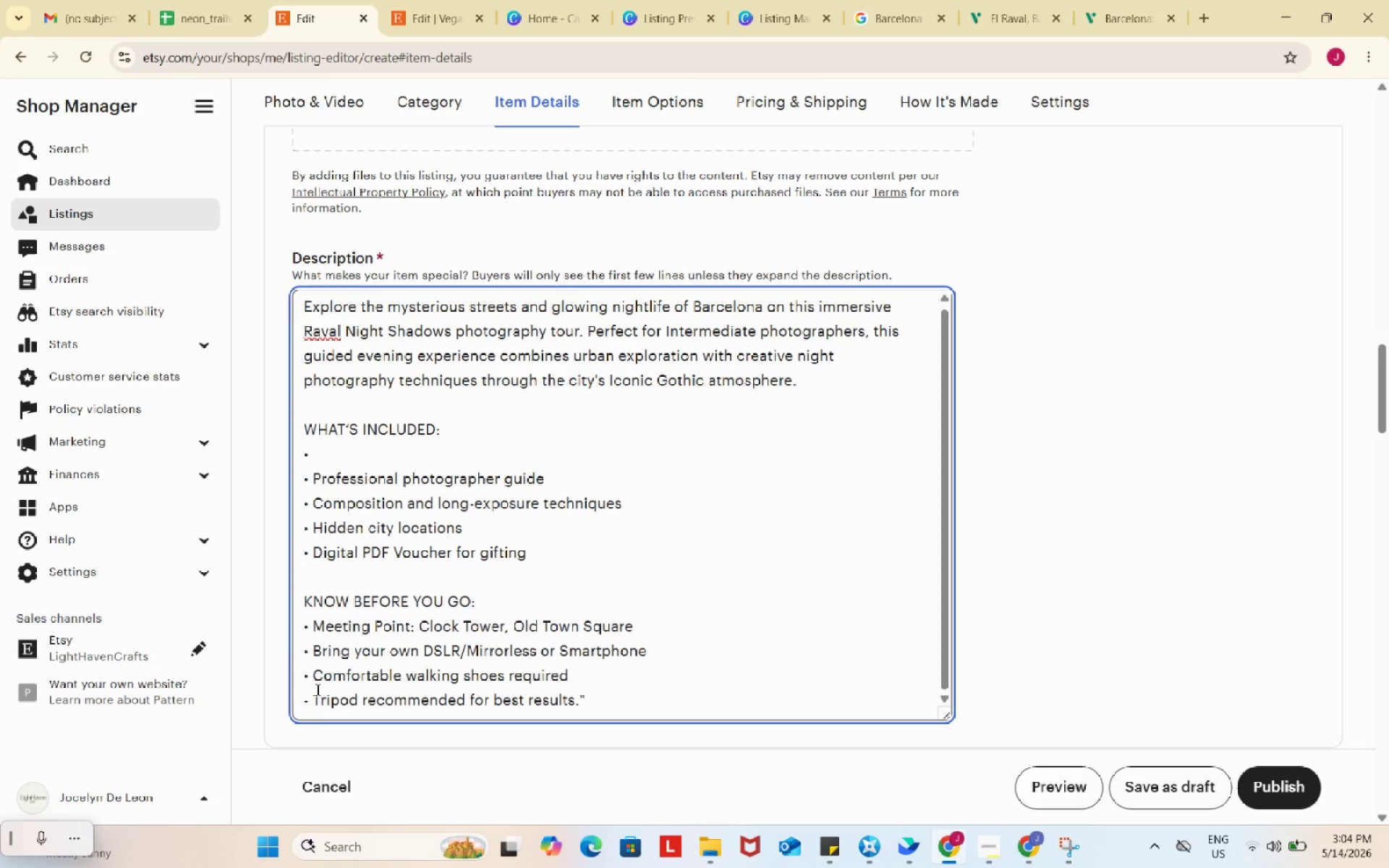 
key(Control+ControlLeft)
 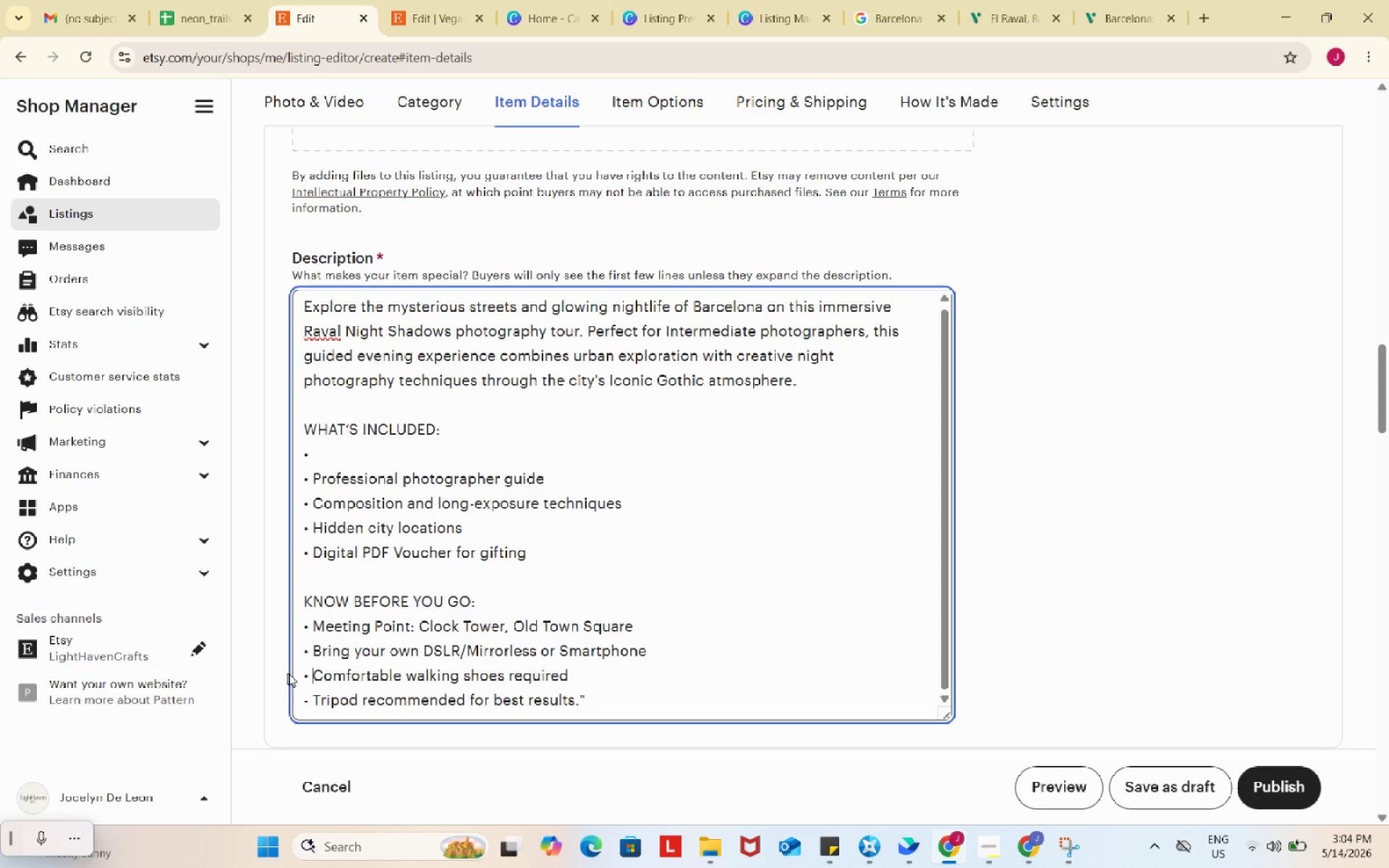 
key(Control+V)
 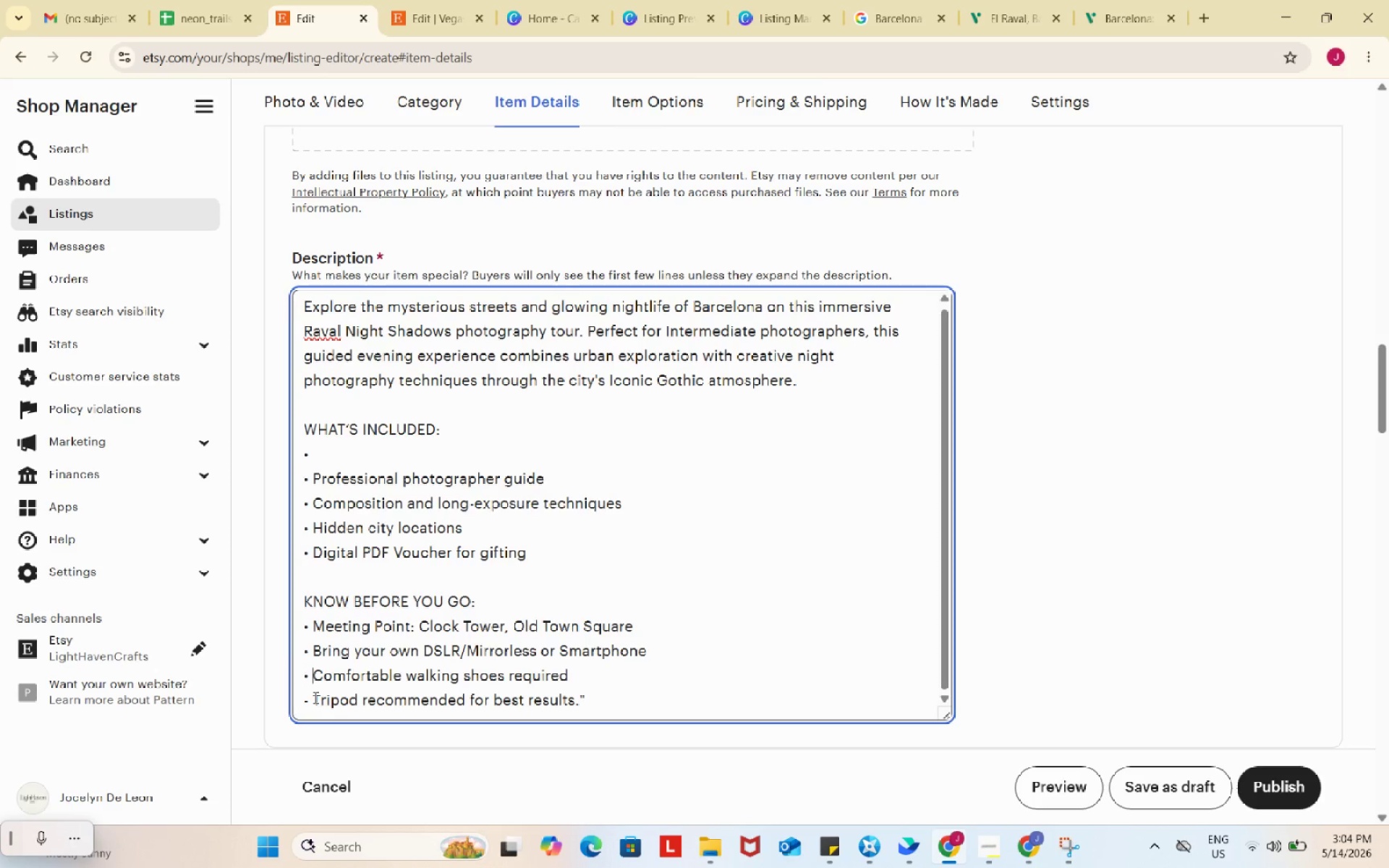 
left_click_drag(start_coordinate=[314, 697], to_coordinate=[294, 697])
 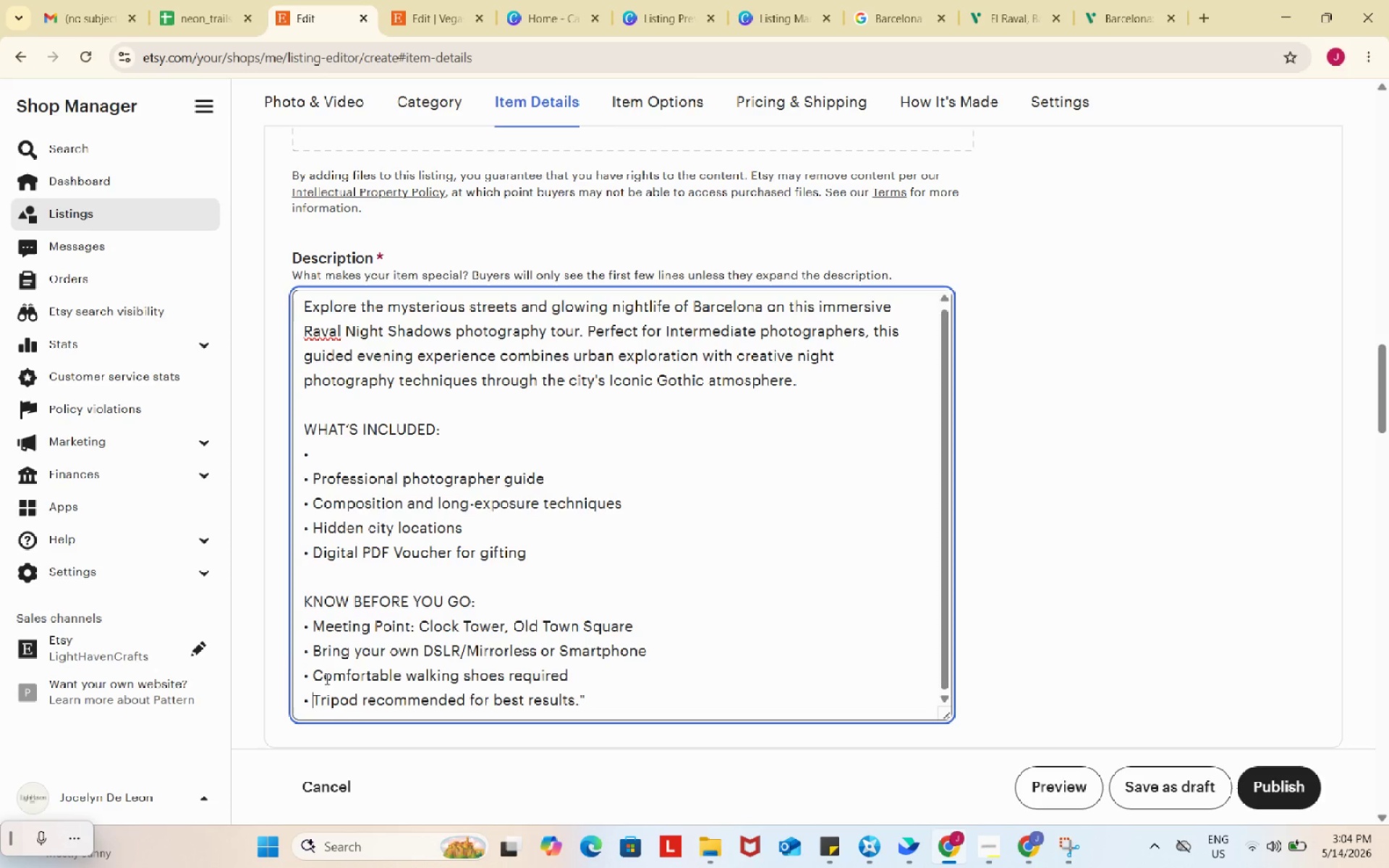 
key(Control+ControlLeft)
 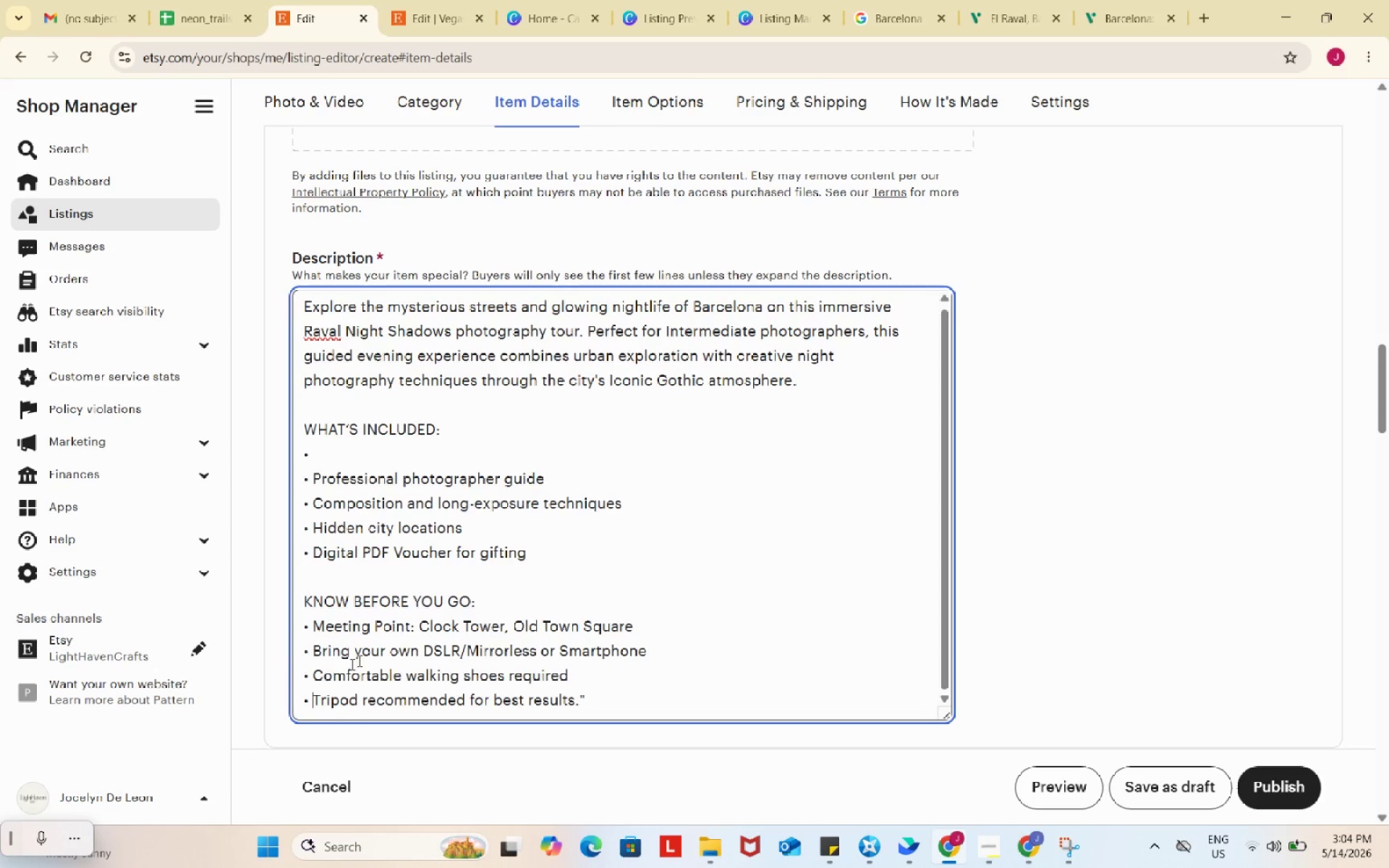 
key(Control+V)
 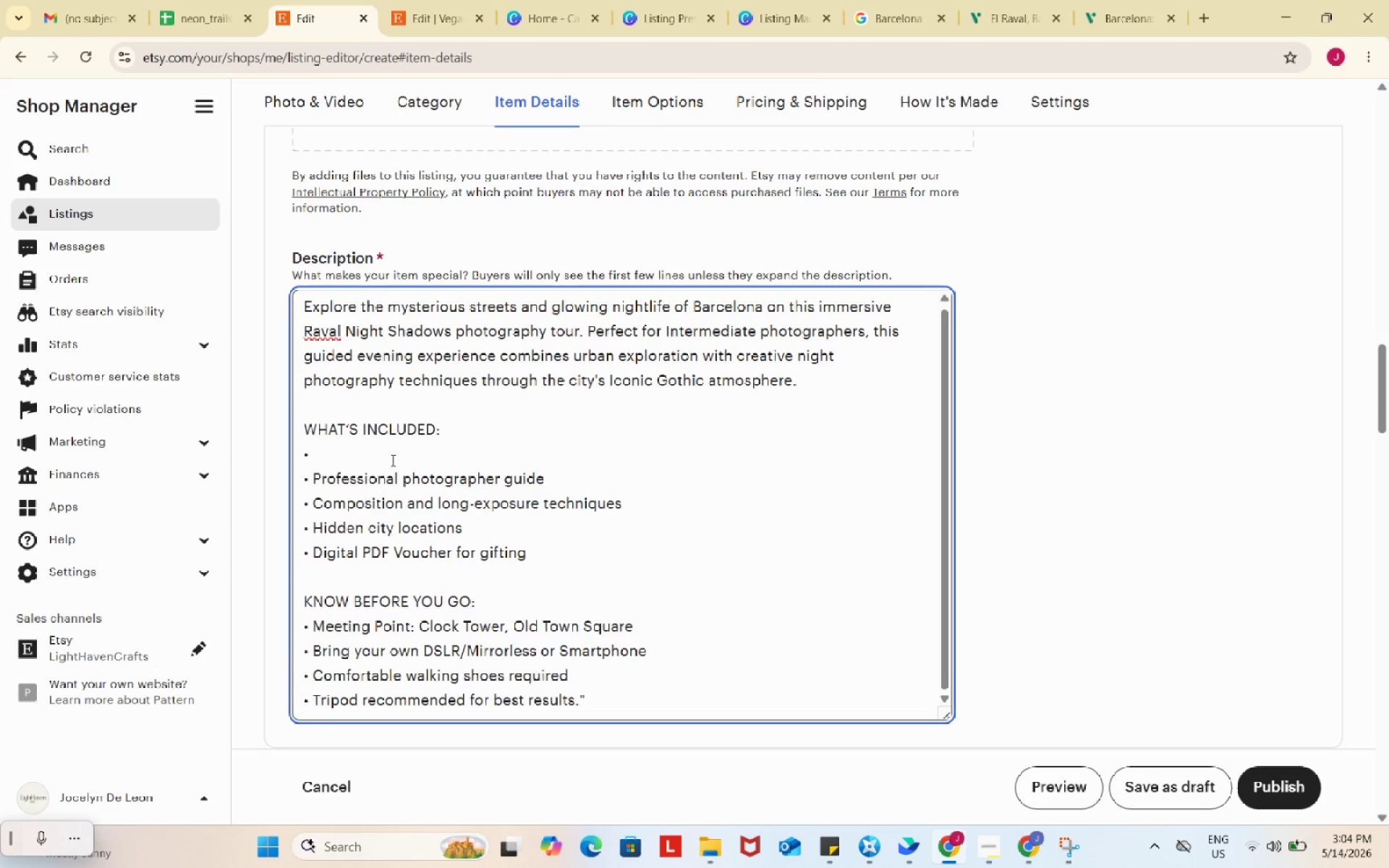 
left_click([390, 459])
 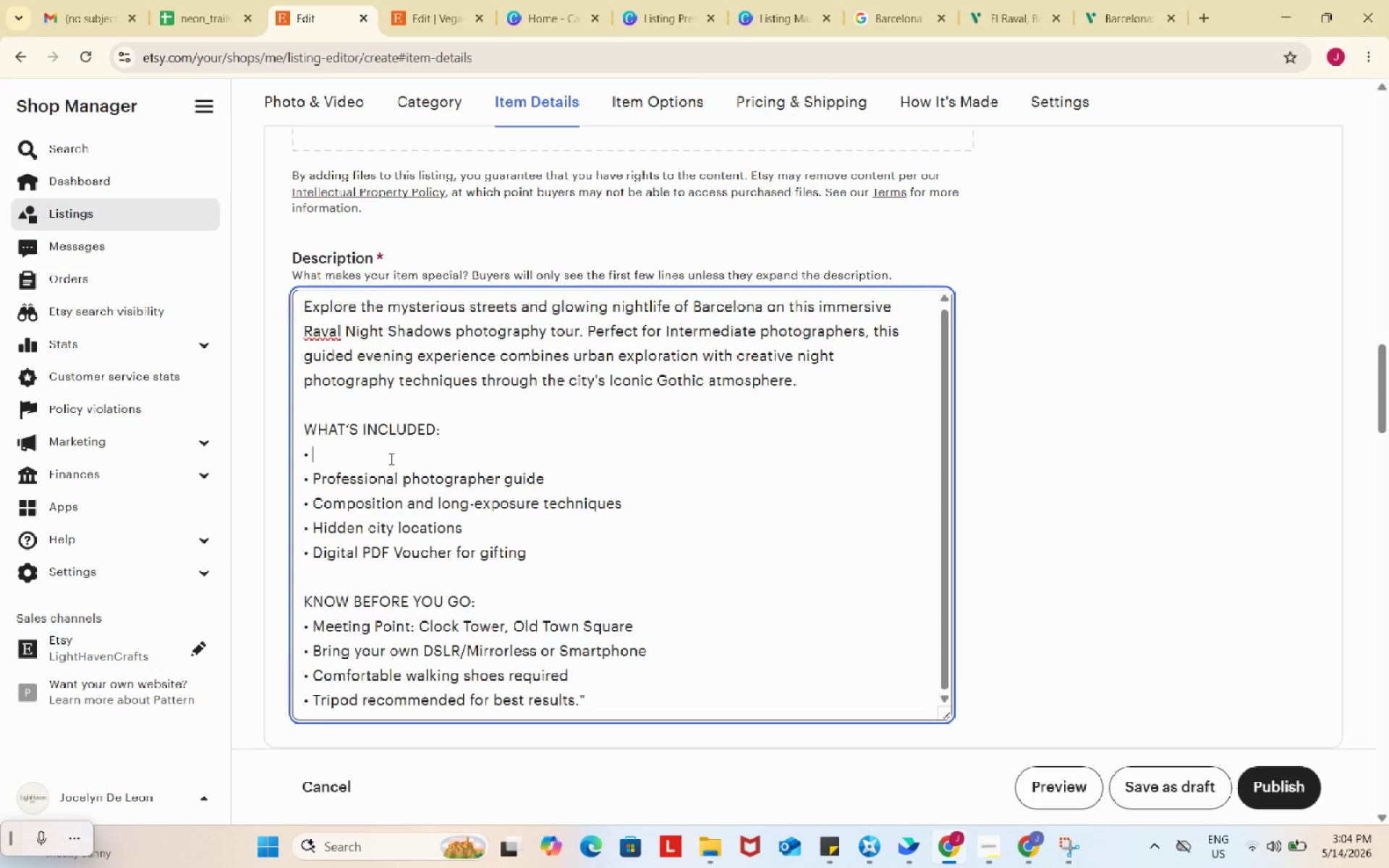 
type(2-hour guided Barcelona night photography tour)
 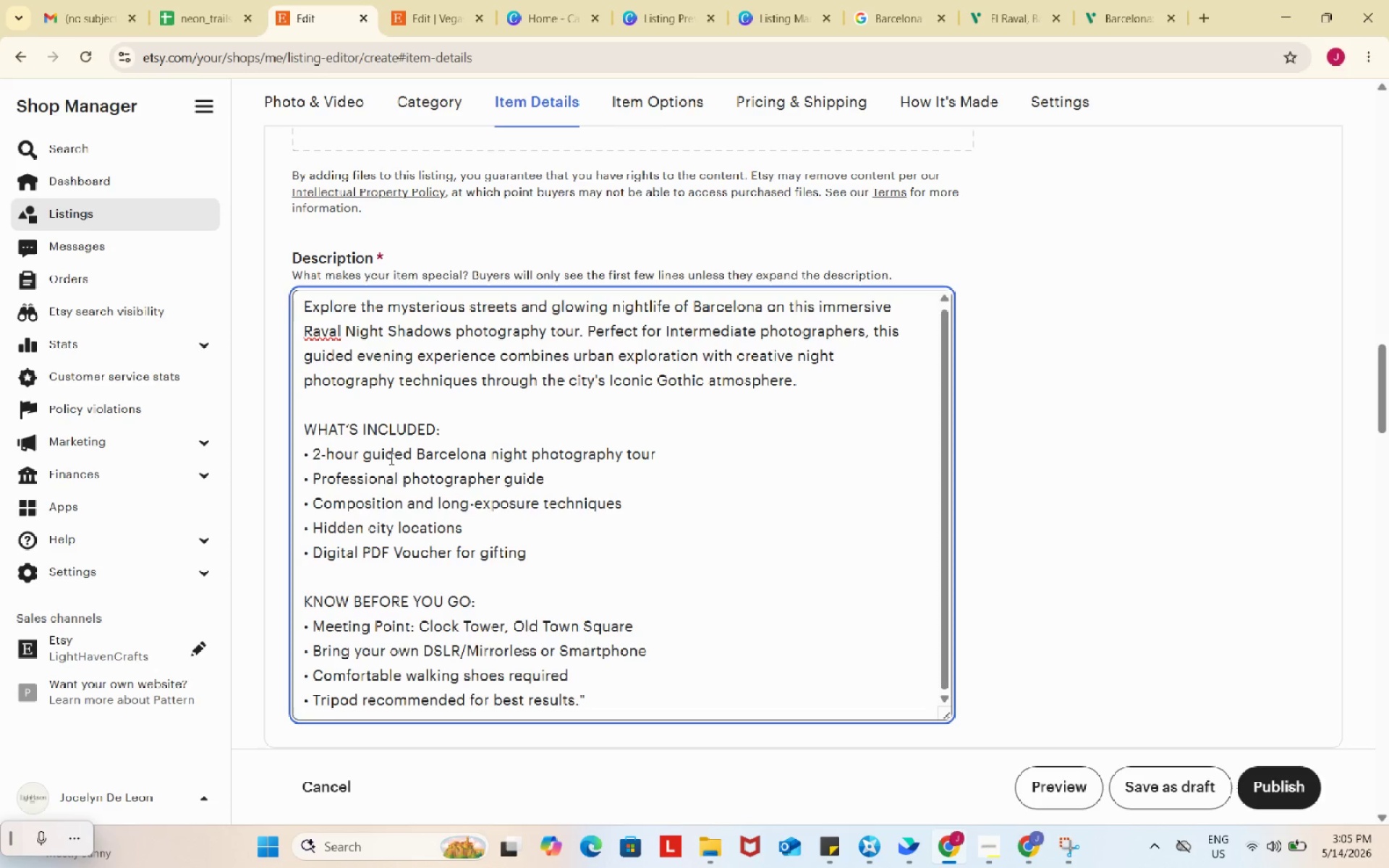 
scroll: coordinate [420, 459], scroll_direction: down, amount: 1.0
 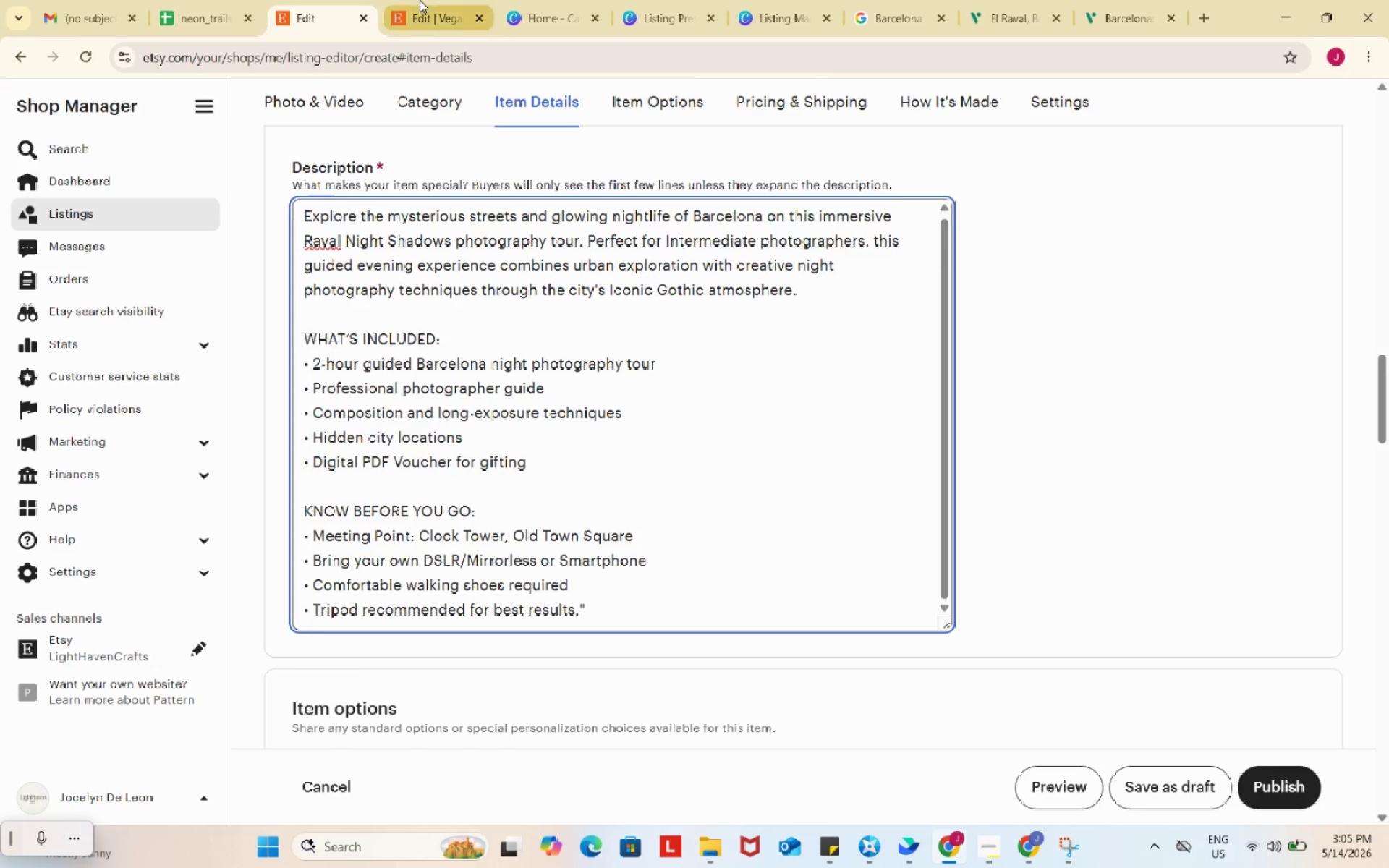 
left_click([420, 0])
 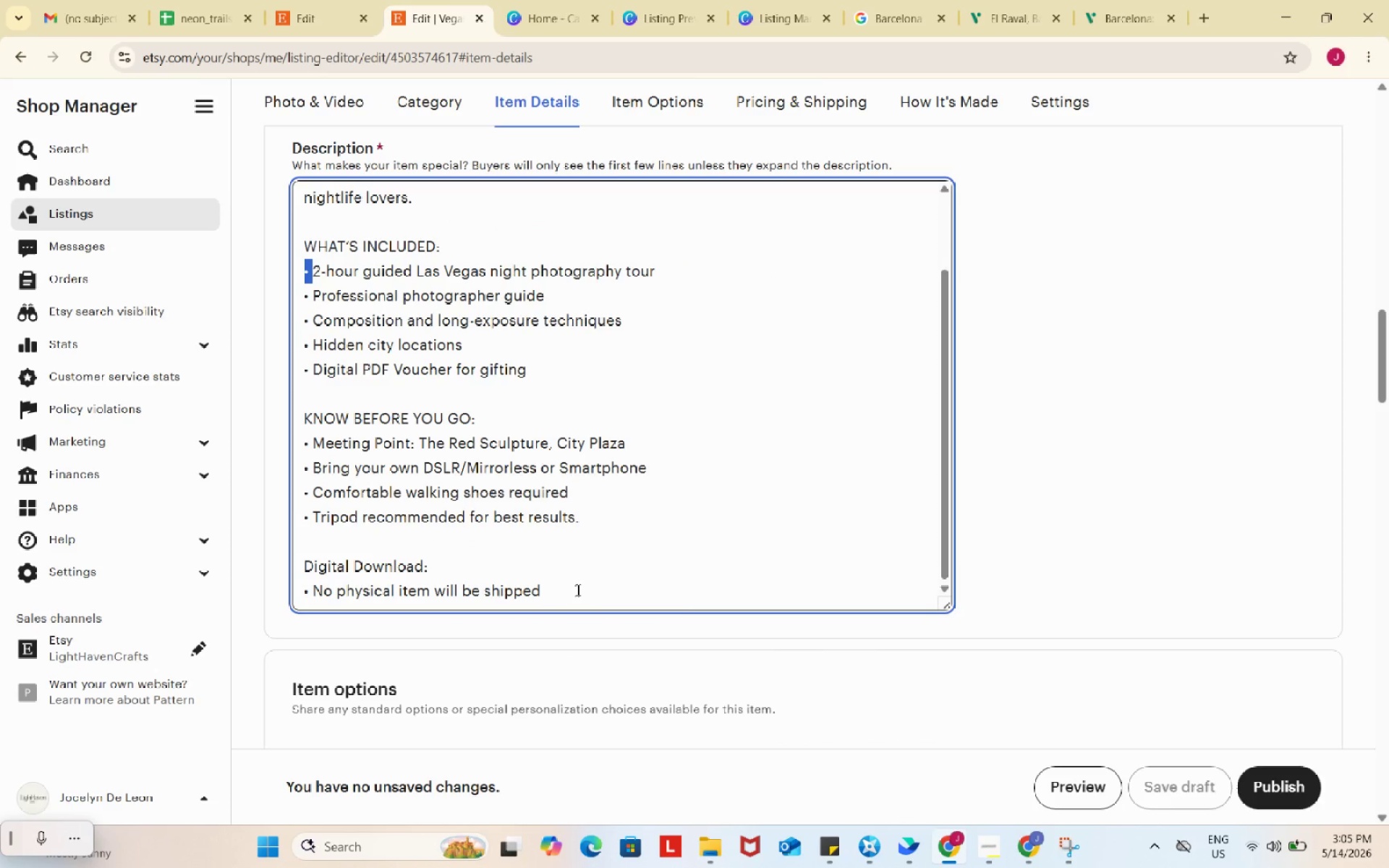 
left_click_drag(start_coordinate=[581, 584], to_coordinate=[263, 576])
 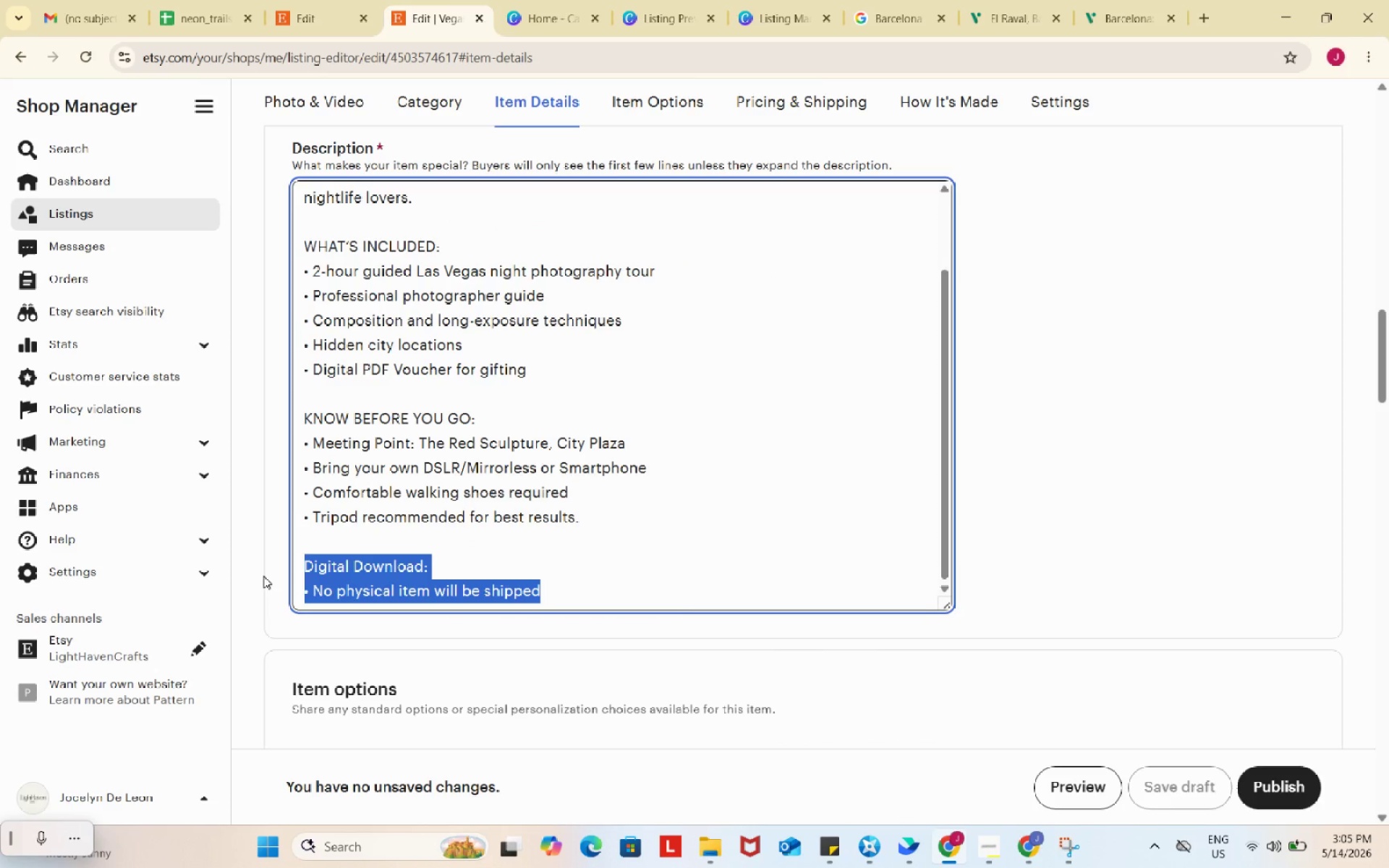 
key(Control+ControlLeft)
 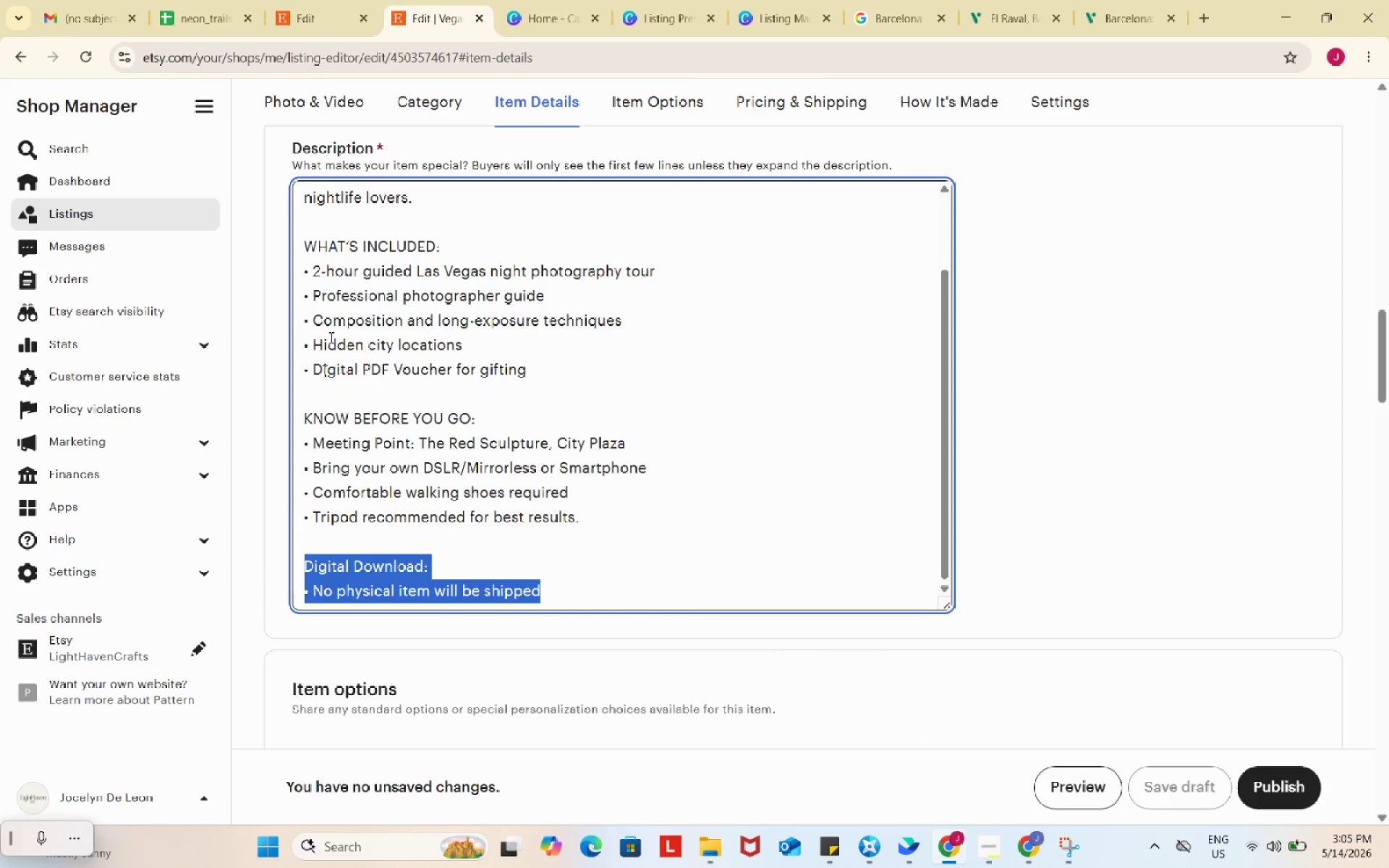 
key(Control+C)
 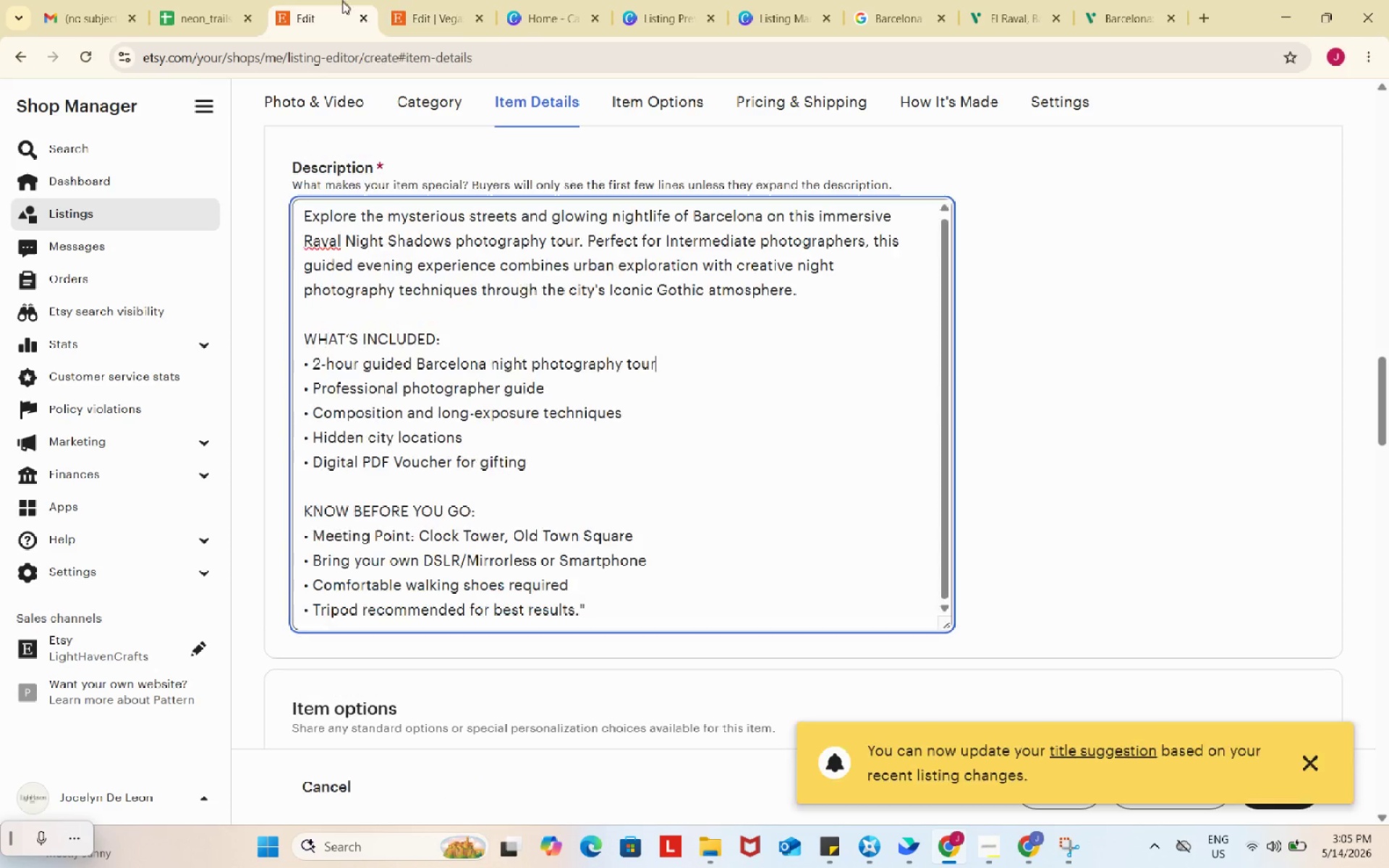 
left_click([343, 0])
 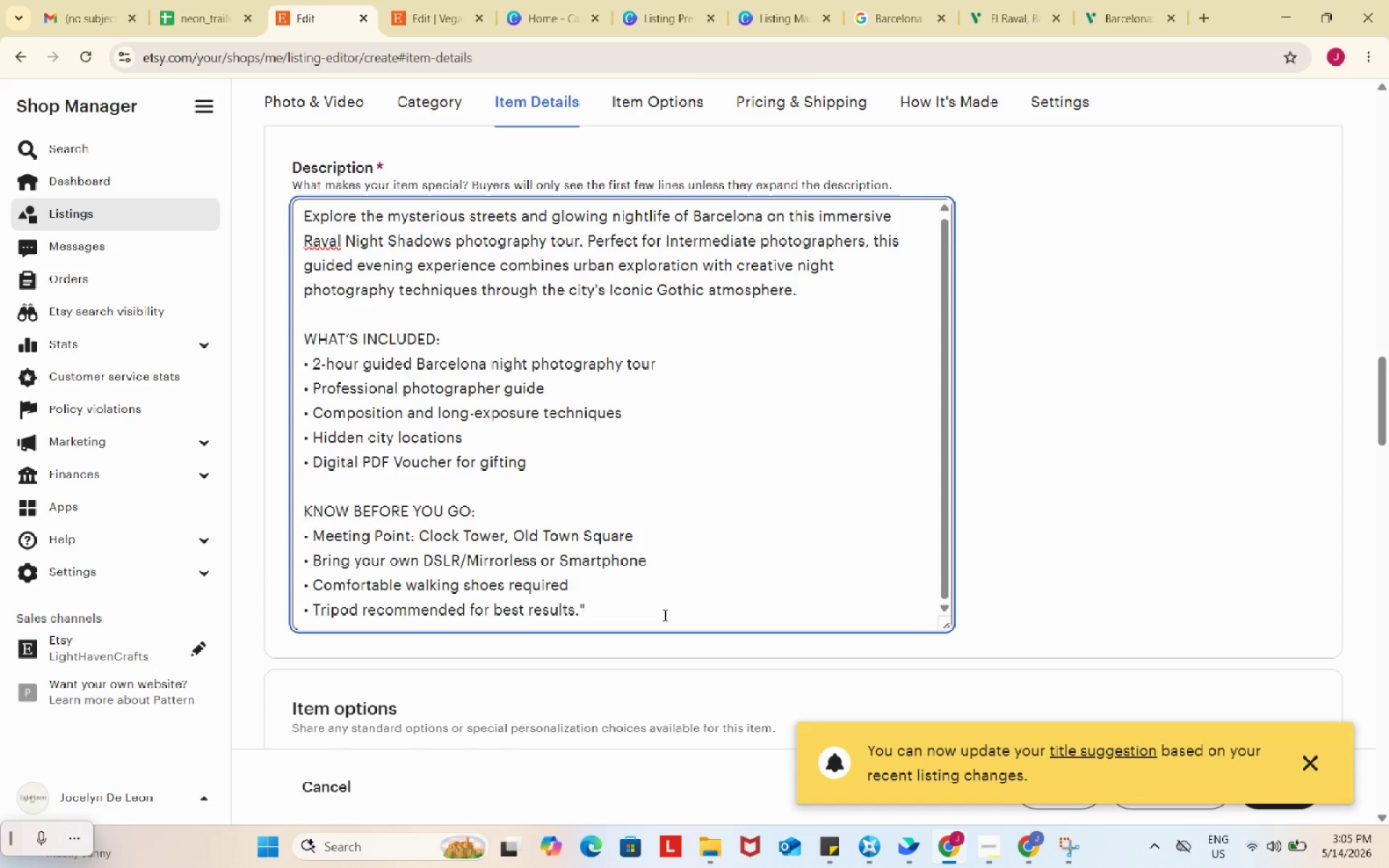 
left_click([663, 615])
 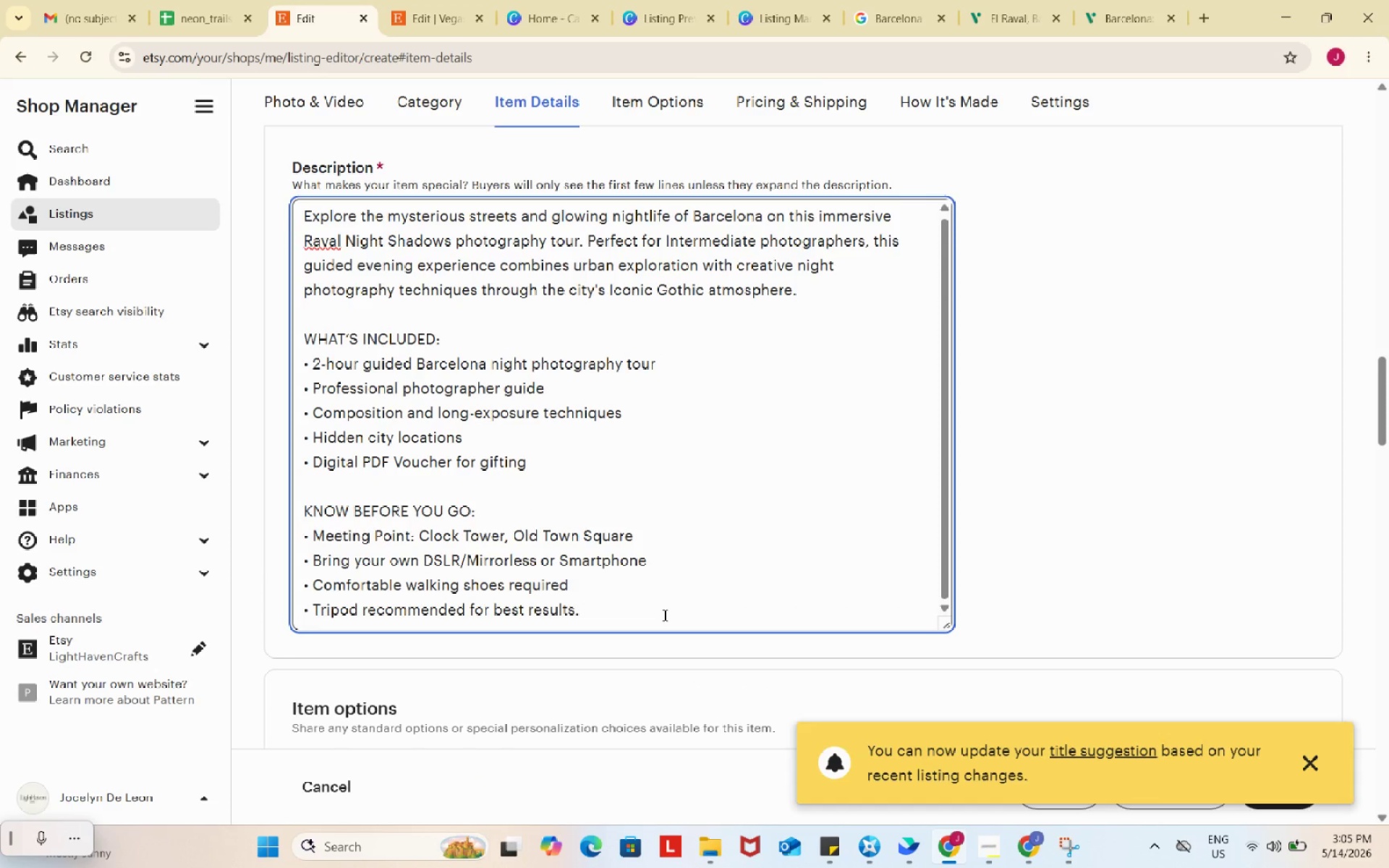 
key(Backspace)
 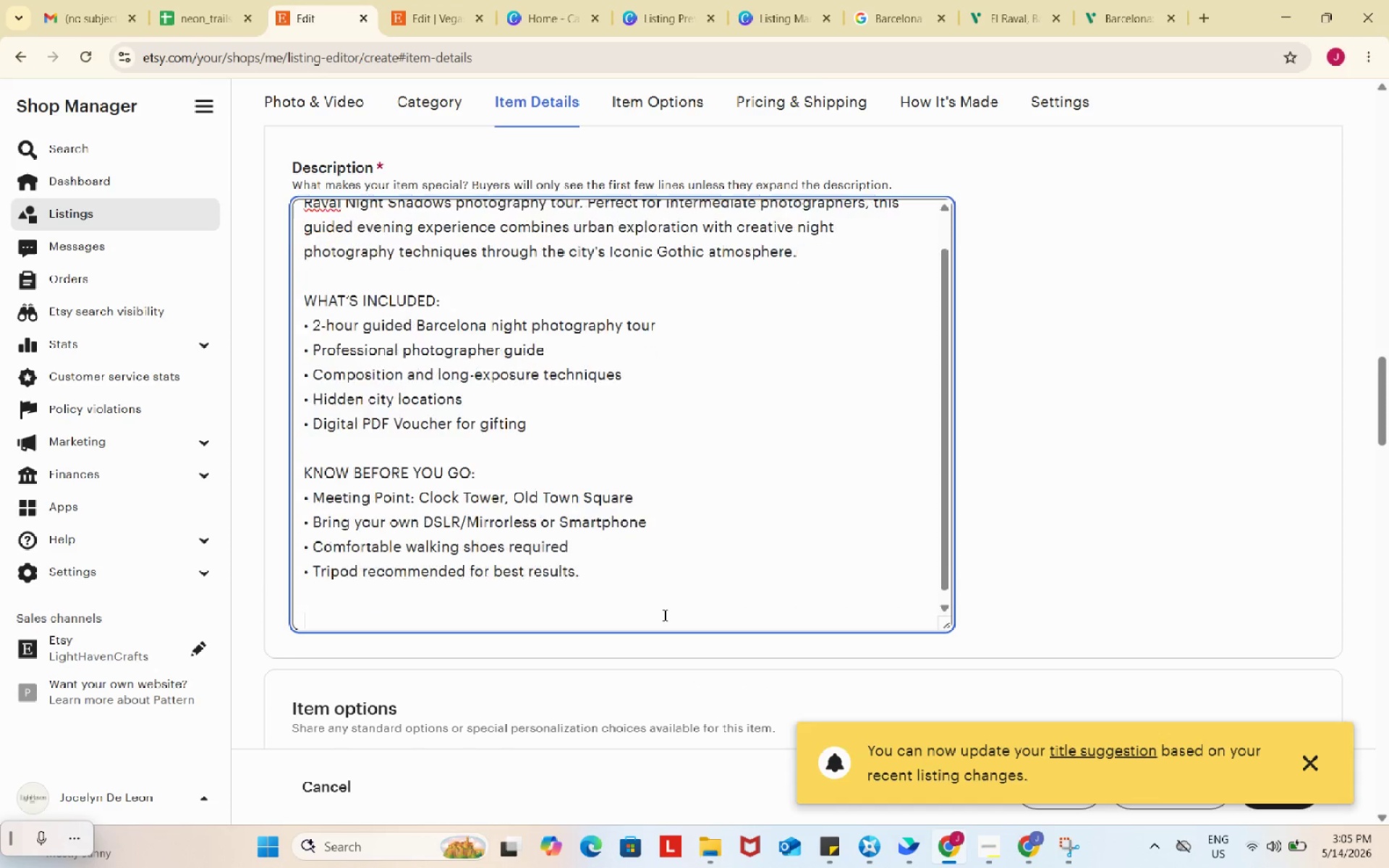 
key(Enter)
 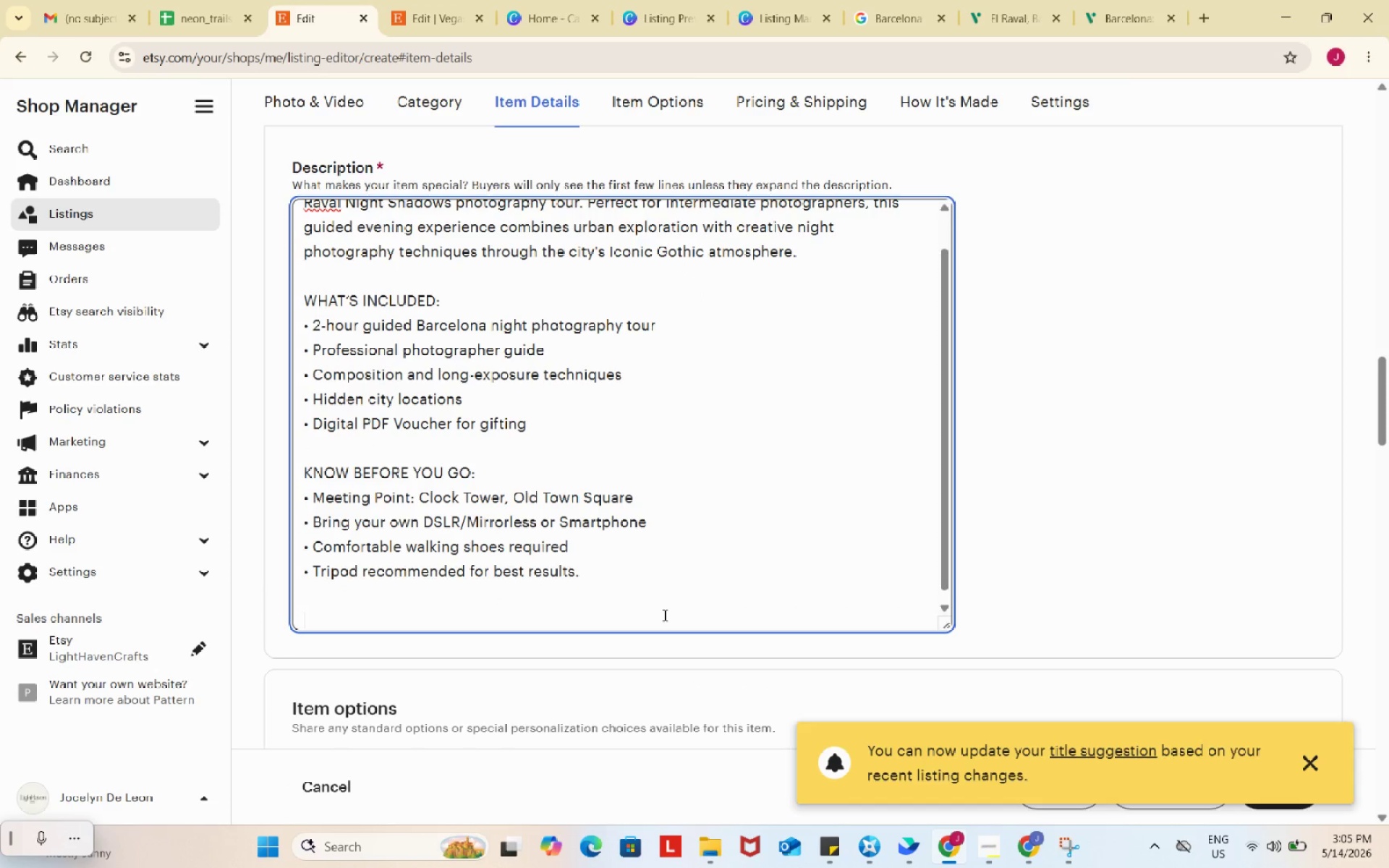 
key(Enter)
 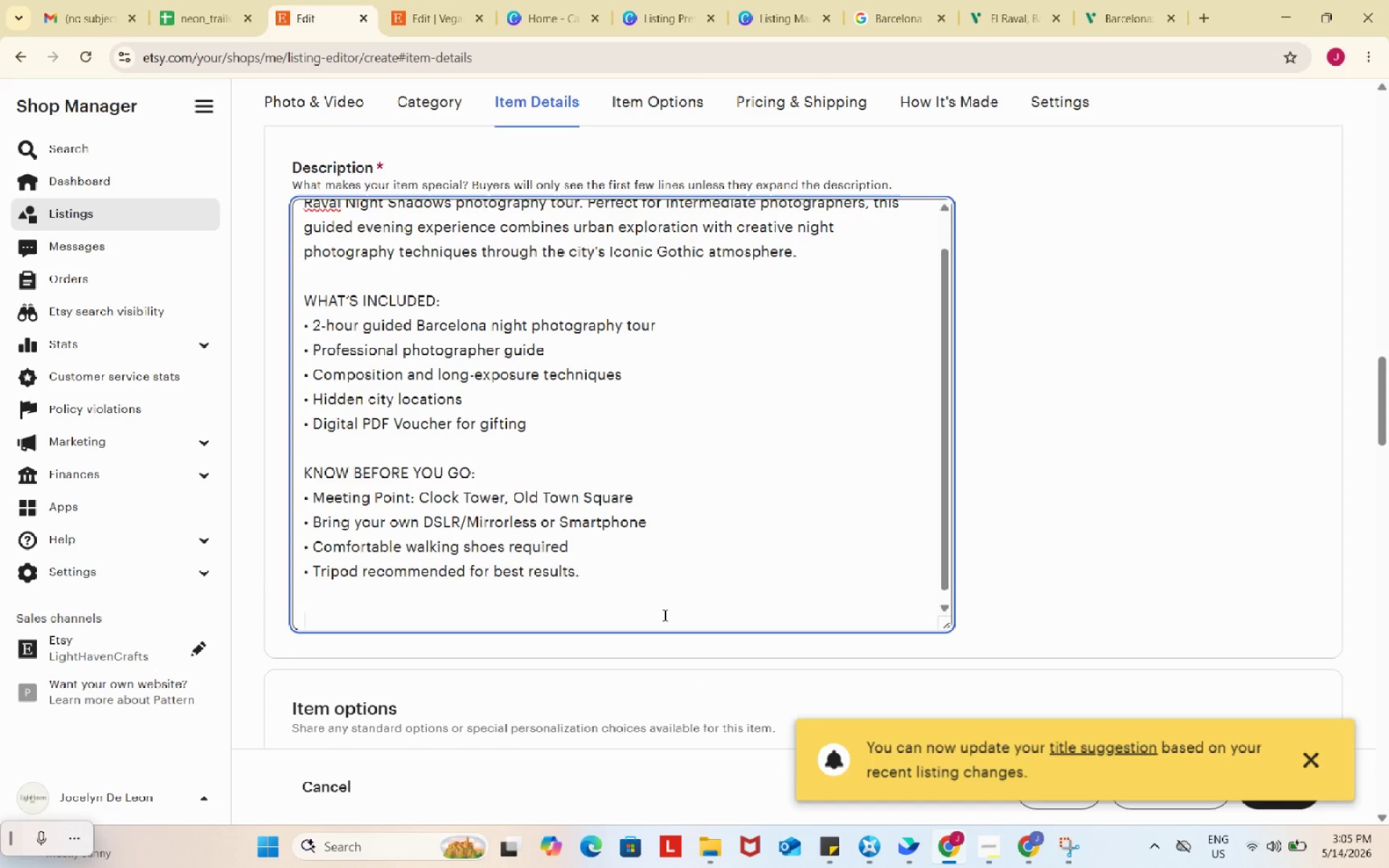 
key(Control+ControlLeft)
 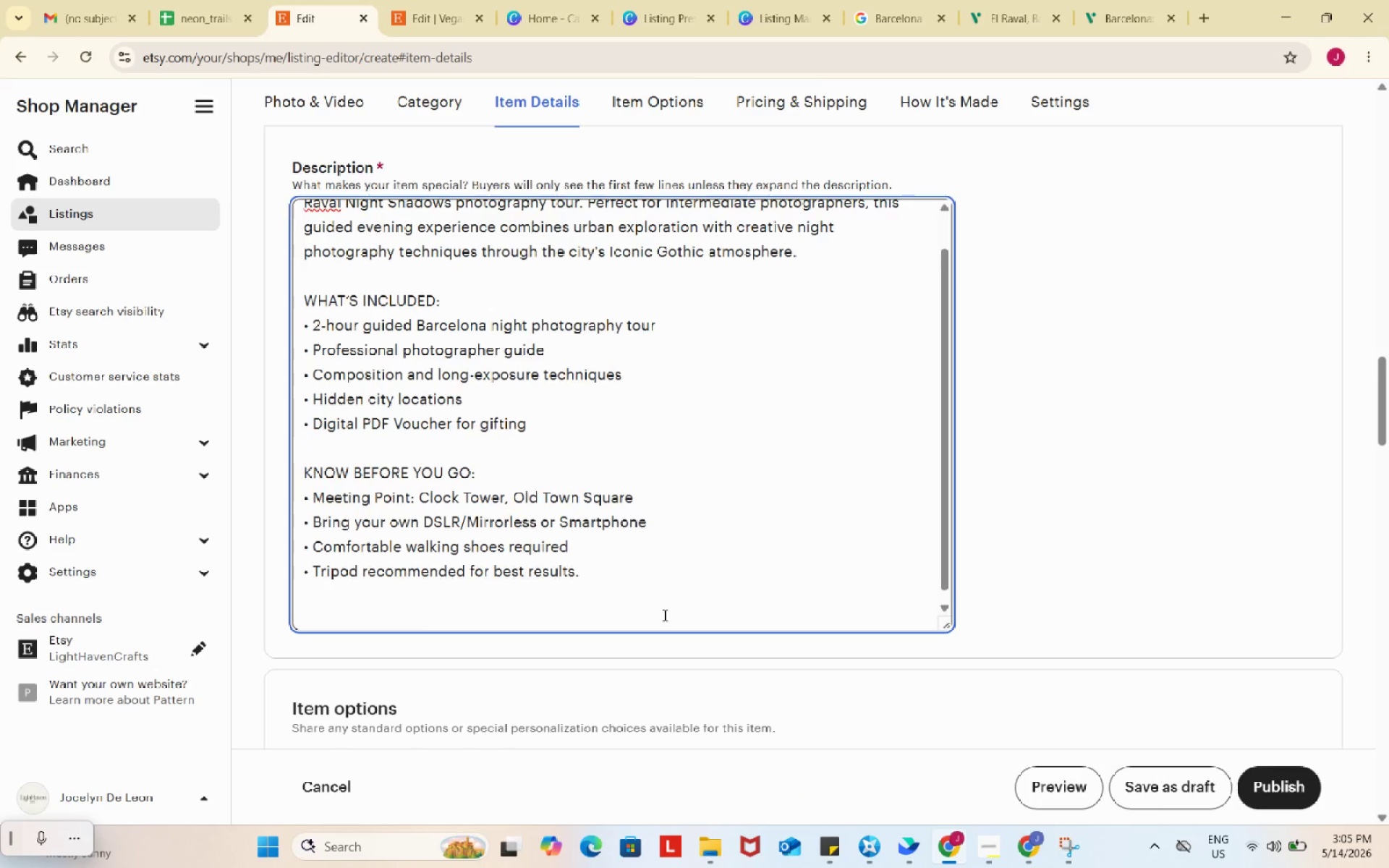 
key(Control+ControlLeft)
 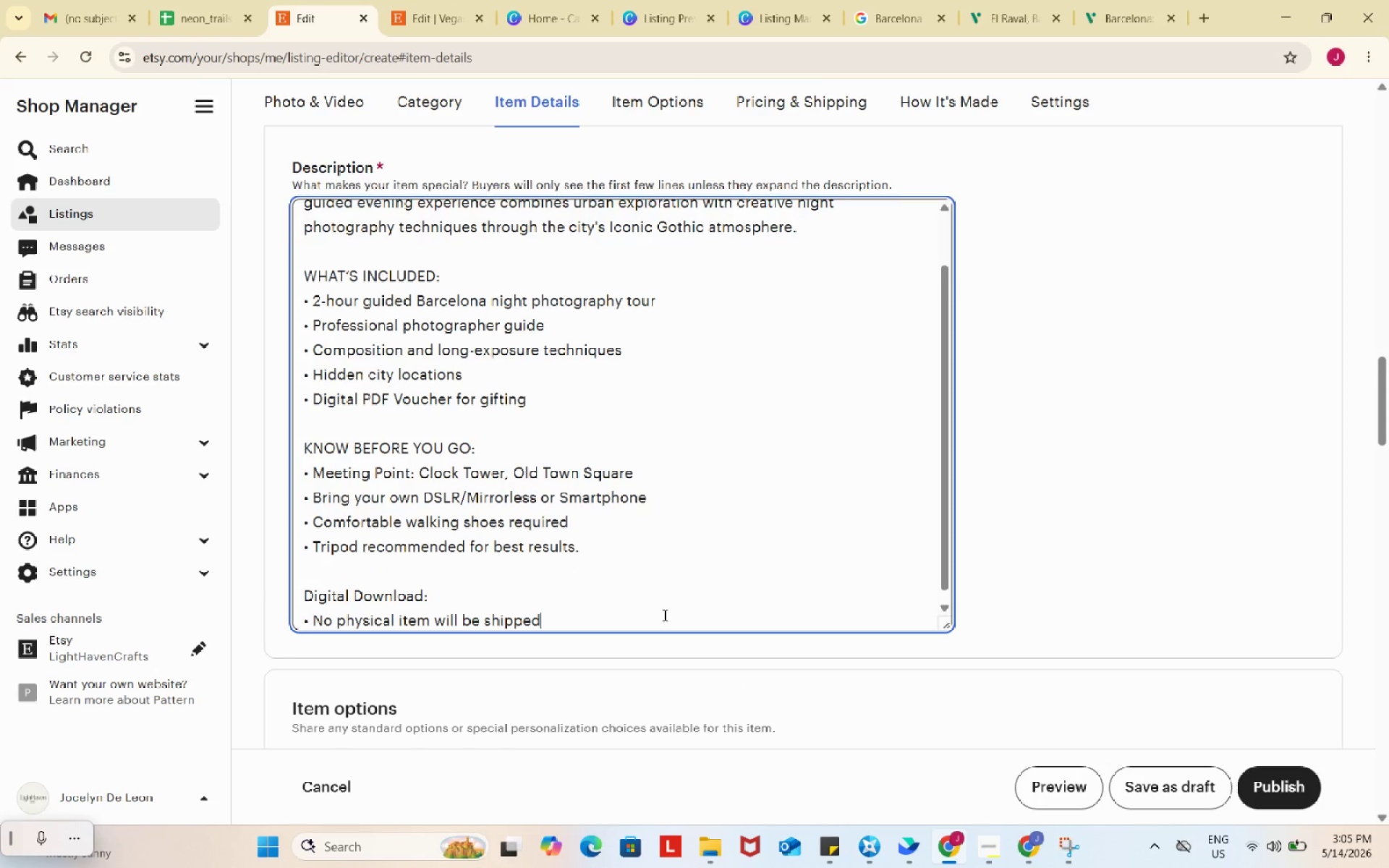 
key(Control+V)
 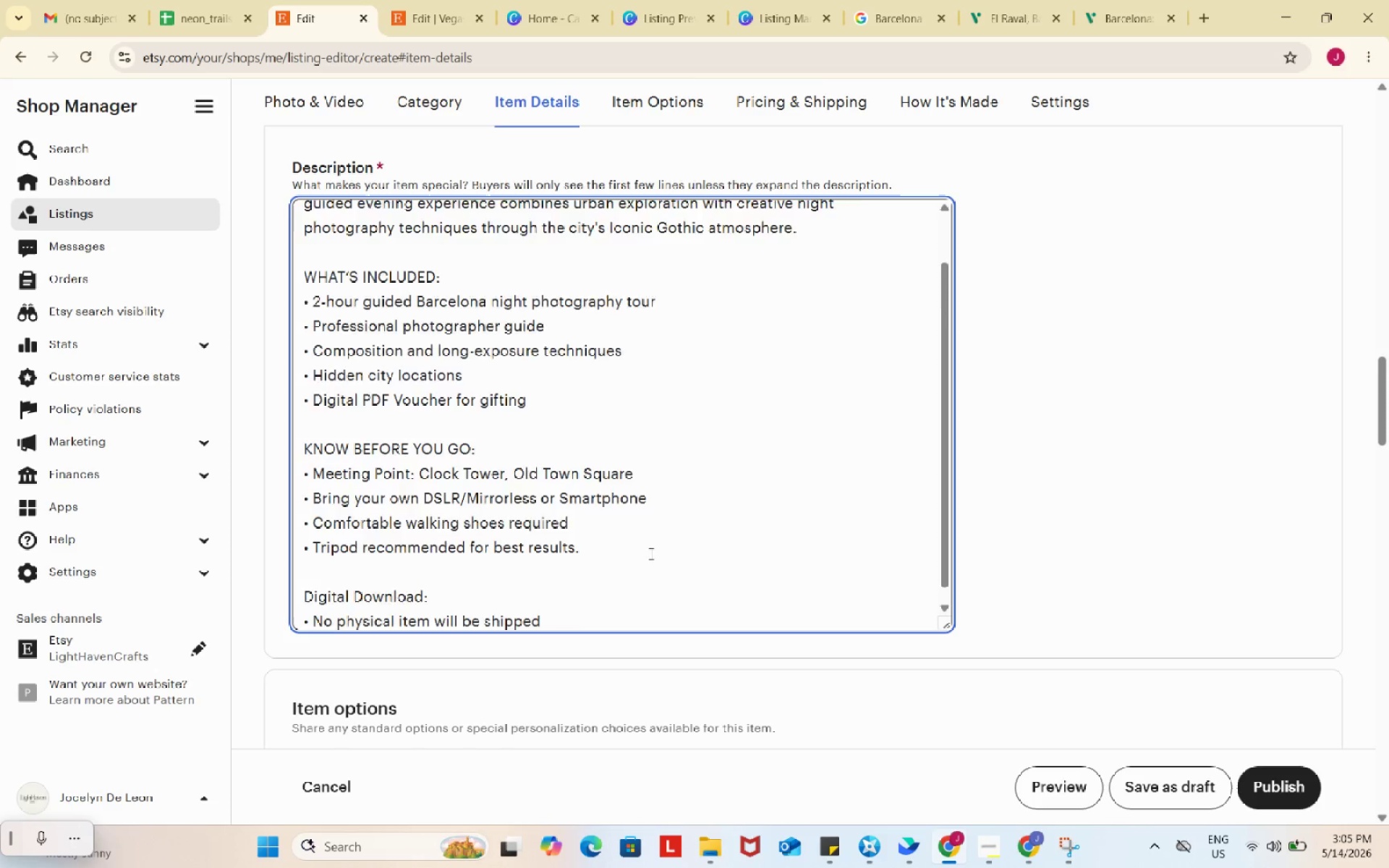 
scroll: coordinate [650, 553], scroll_direction: up, amount: 4.0
 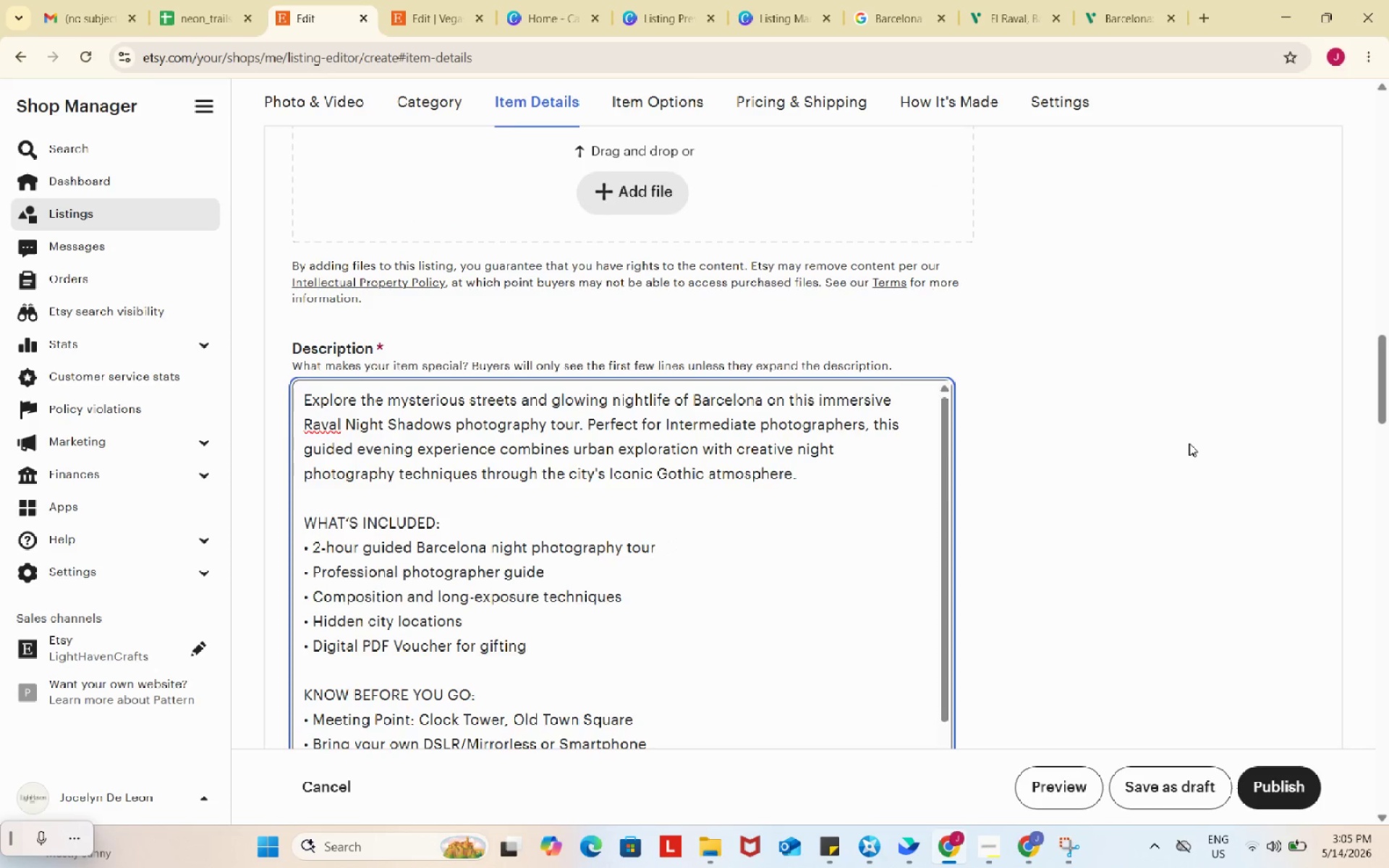 
scroll: coordinate [965, 443], scroll_direction: down, amount: 8.0
 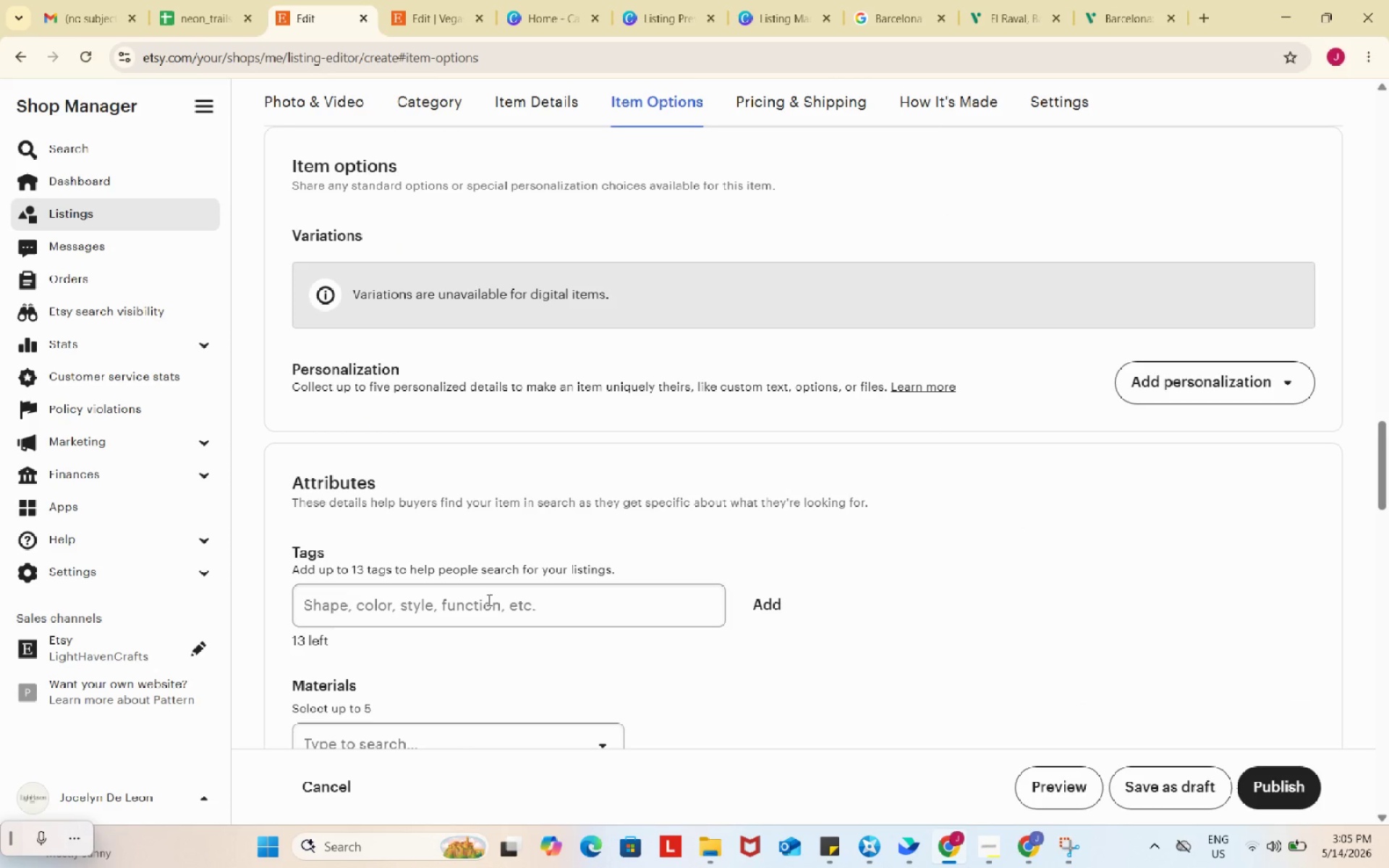 
left_click([488, 600])
 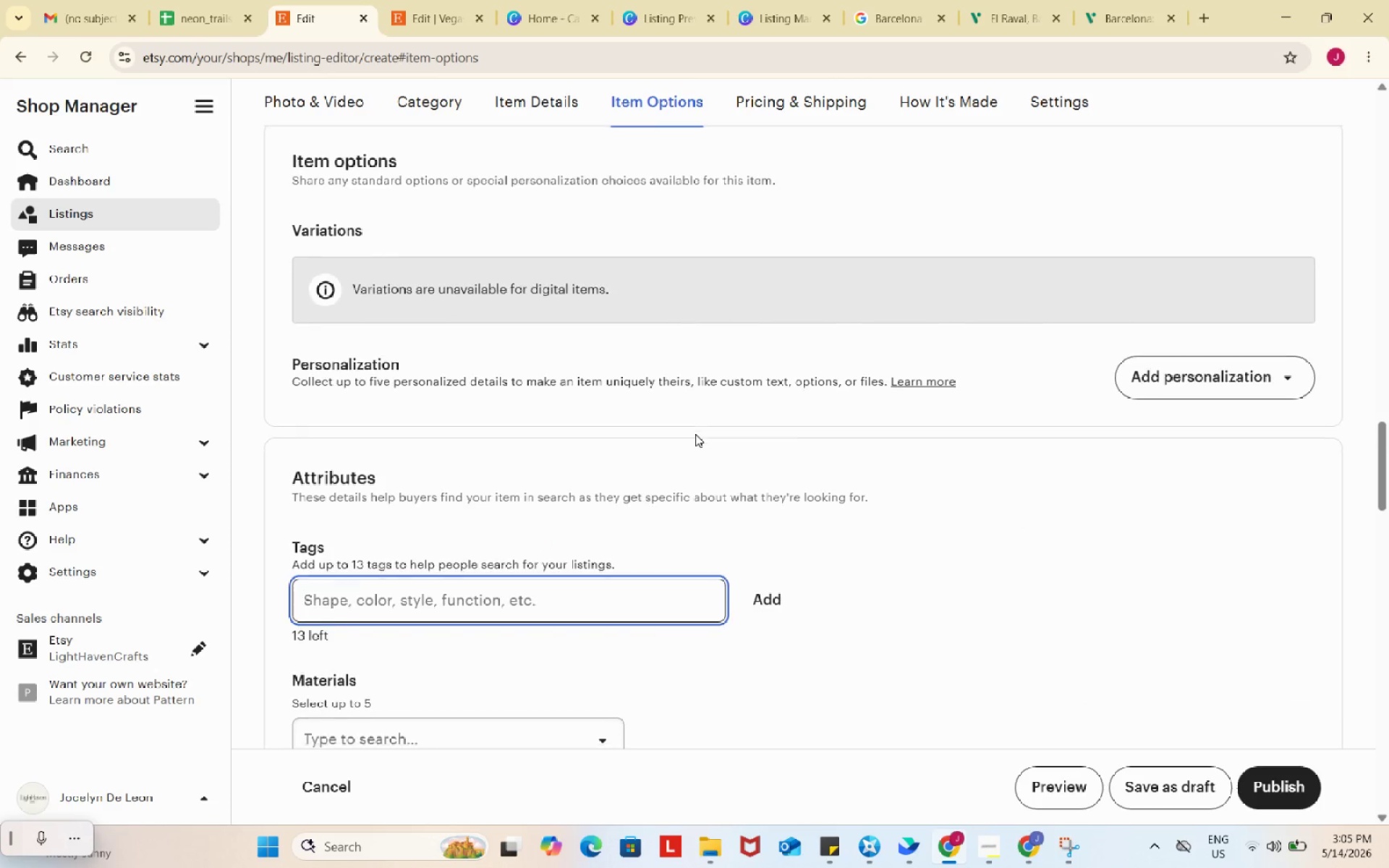 
scroll: coordinate [695, 434], scroll_direction: down, amount: 3.0
 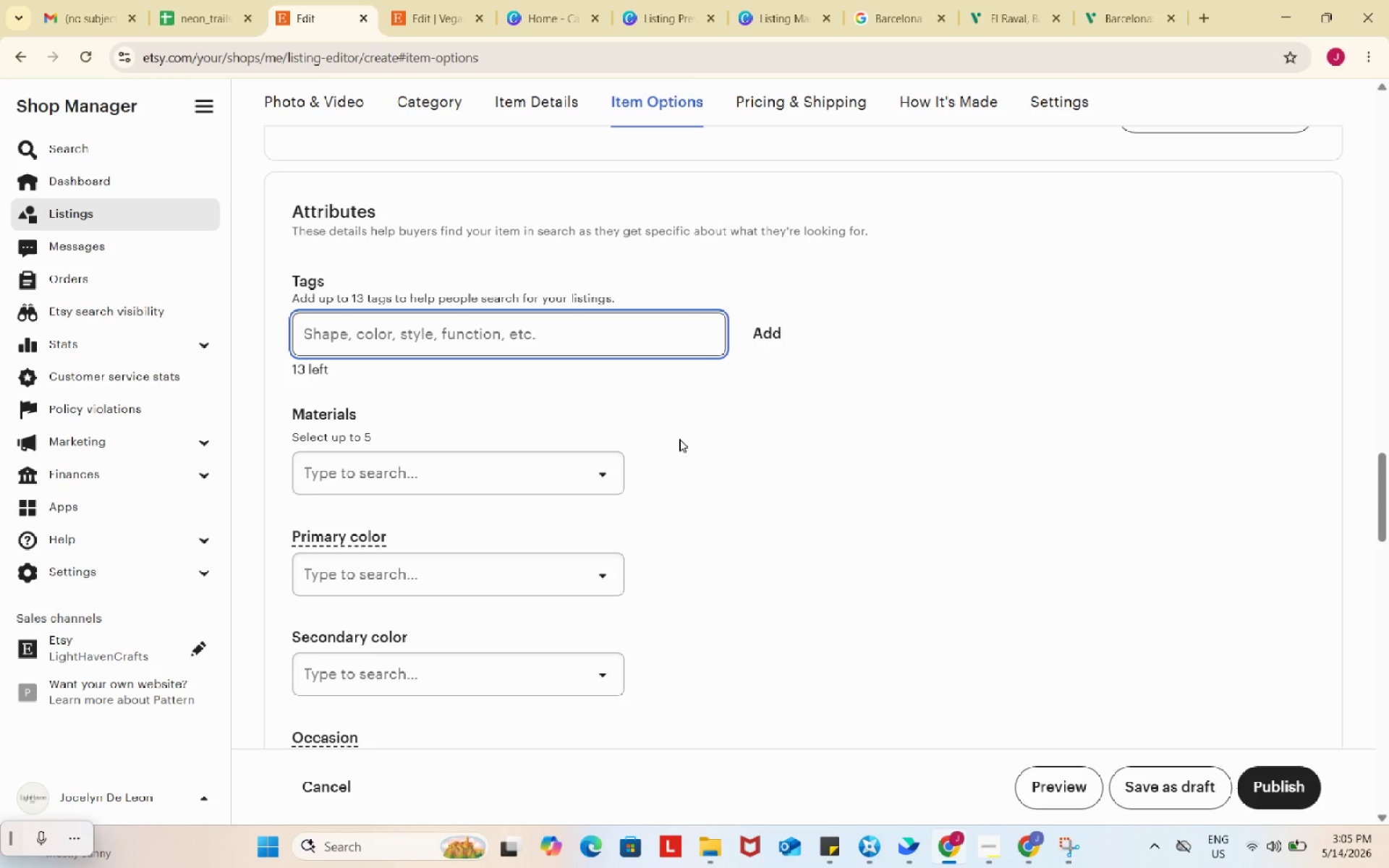 
wait(17.07)
 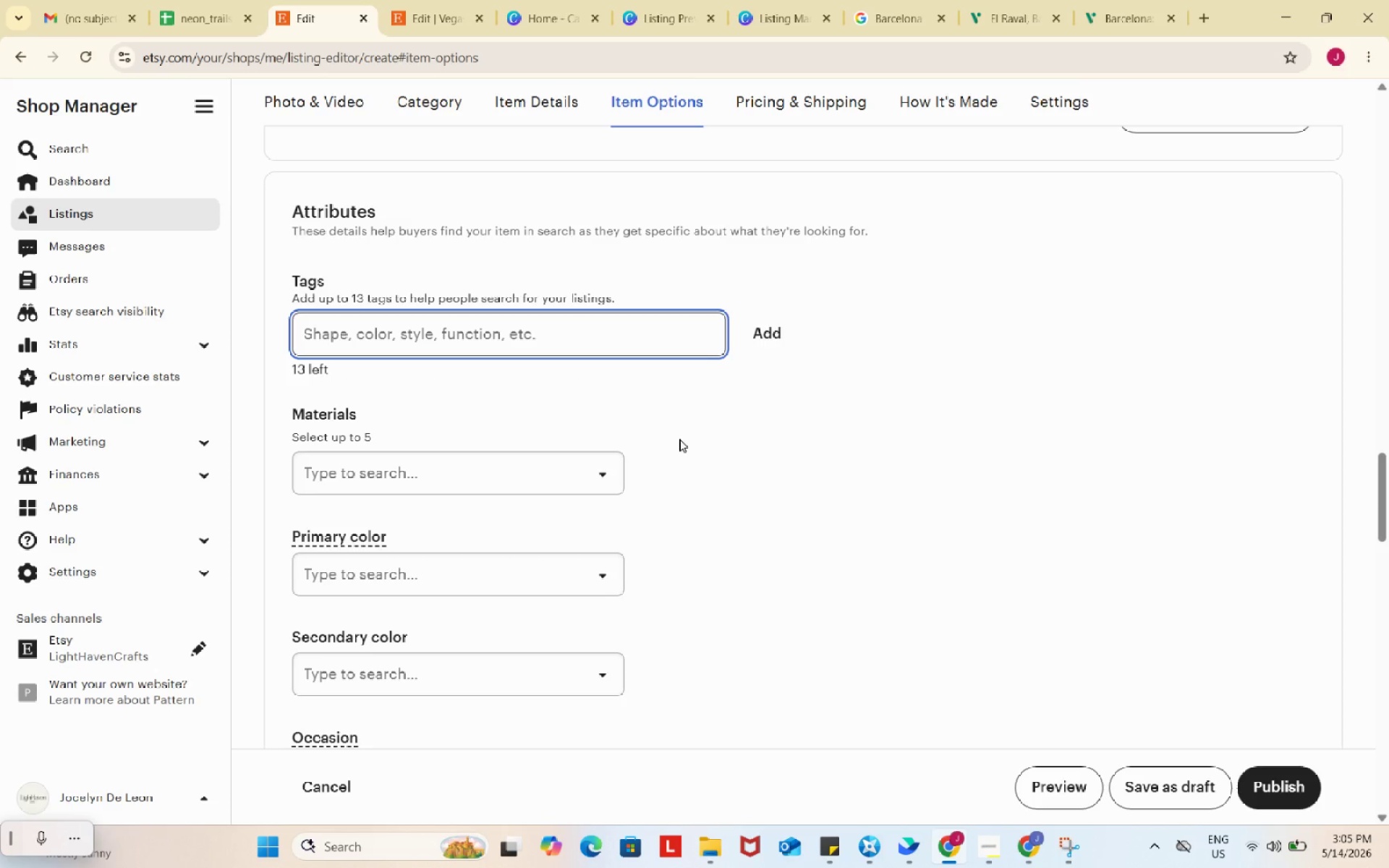 
left_click([250, 0])
 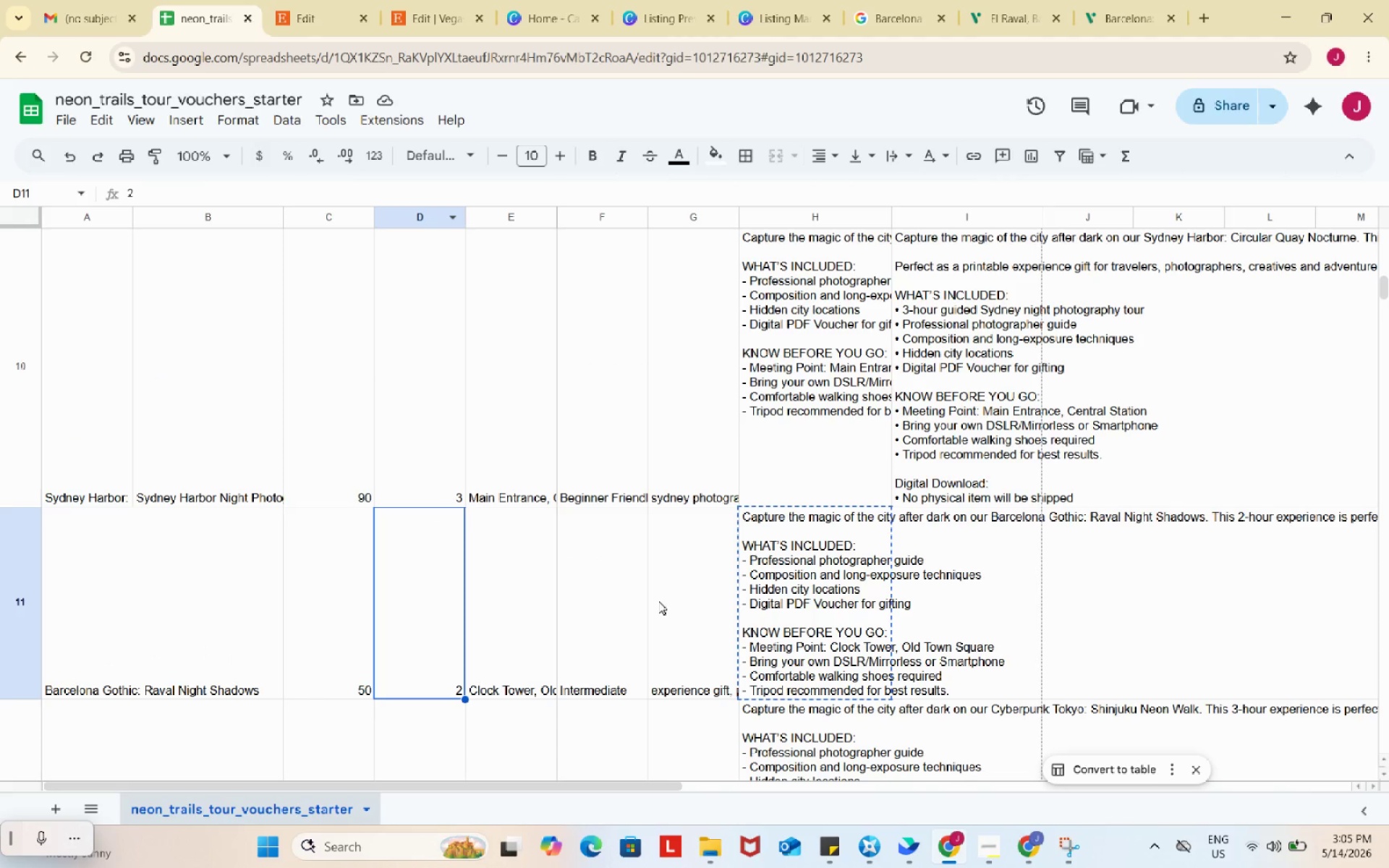 
left_click([659, 601])
 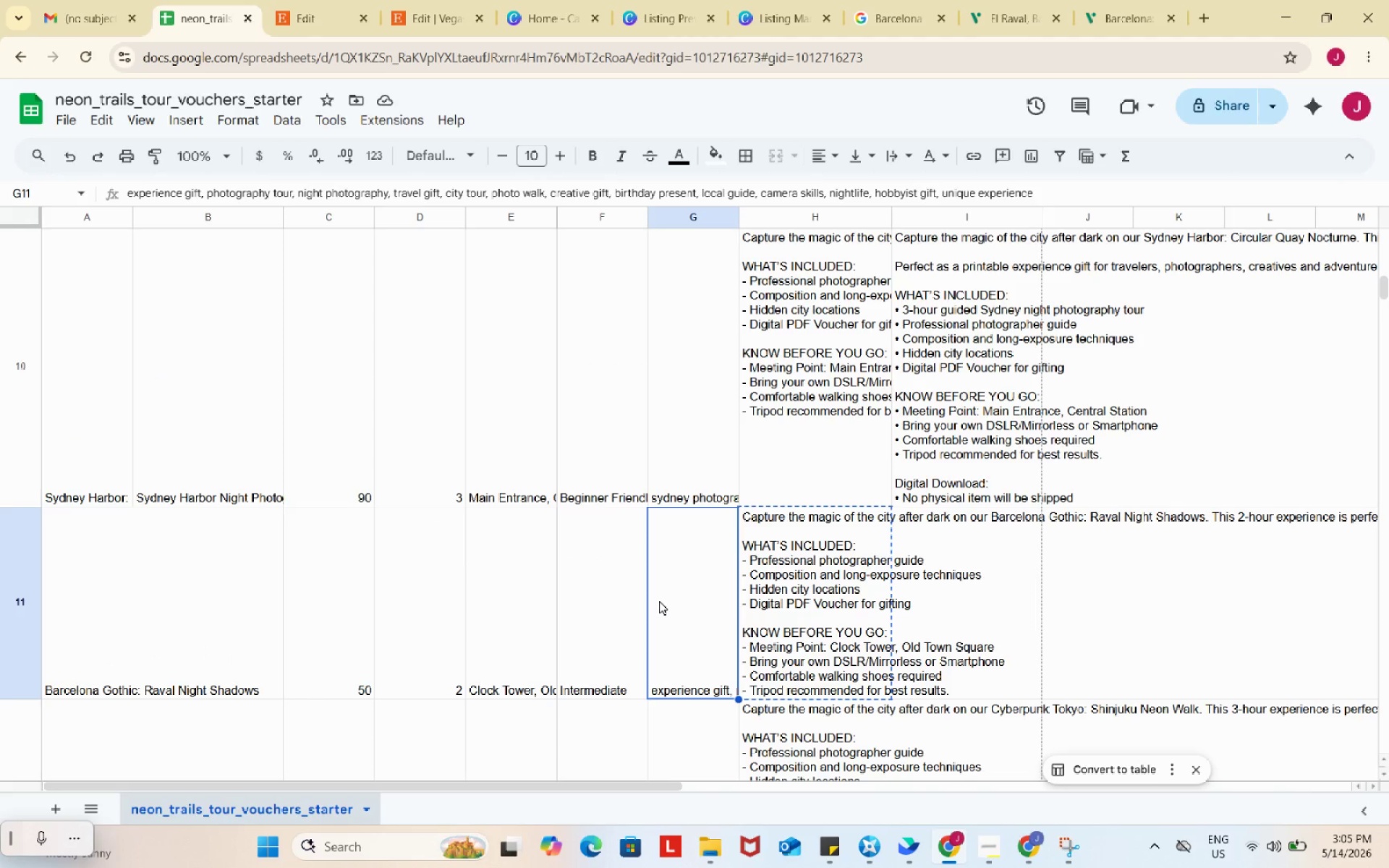 
wait(11.27)
 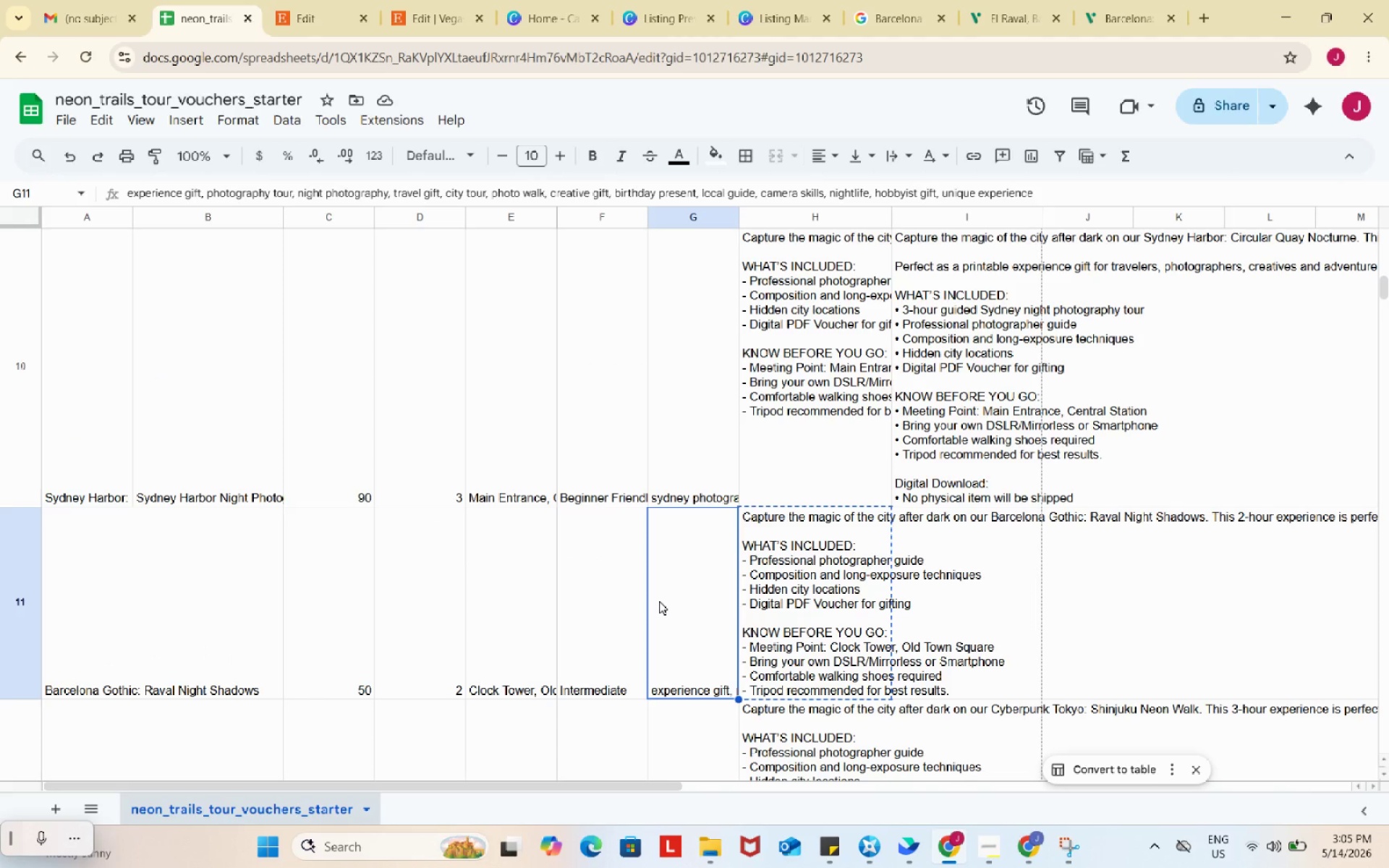 
left_click([344, 0])
 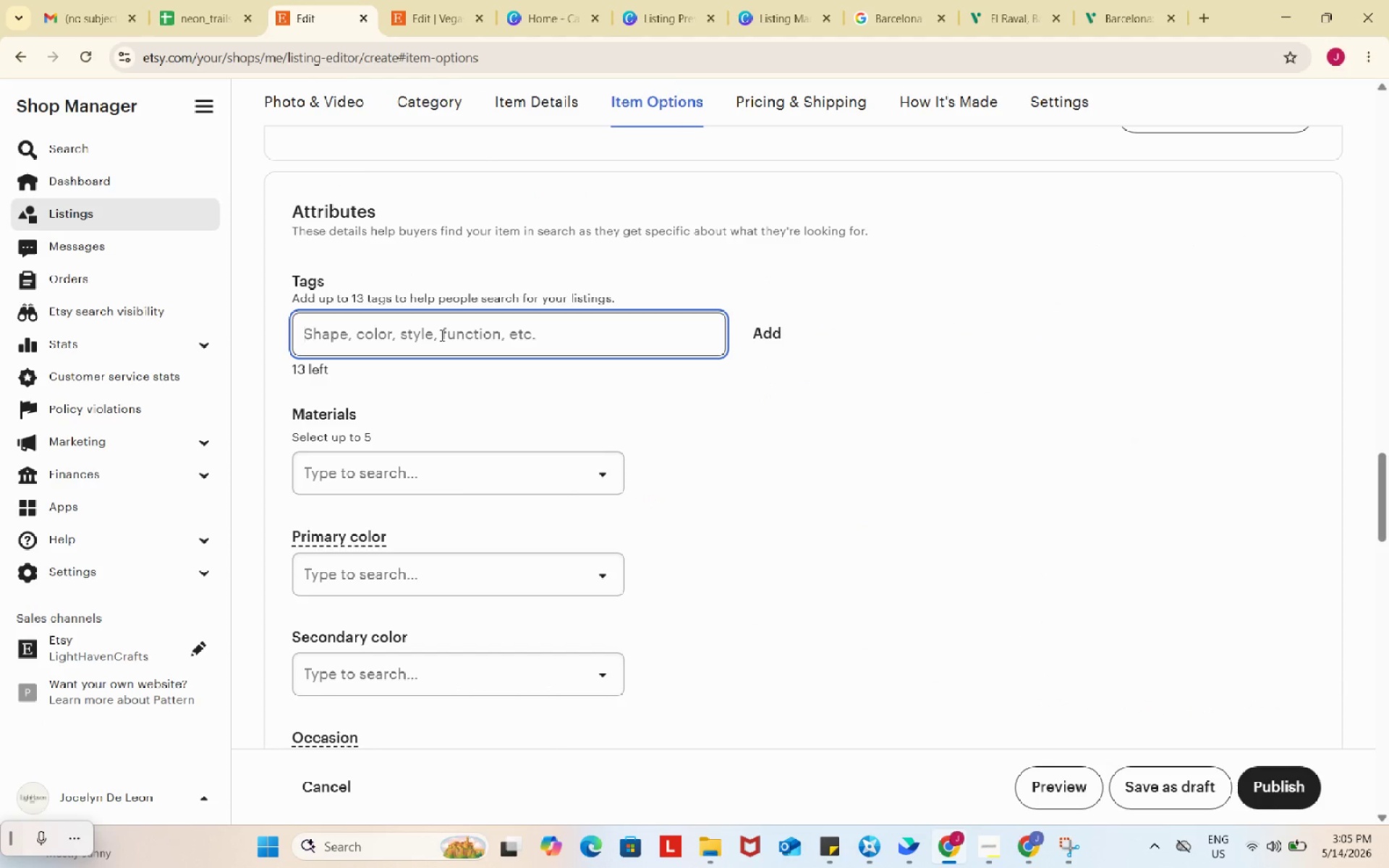 
left_click([441, 335])
 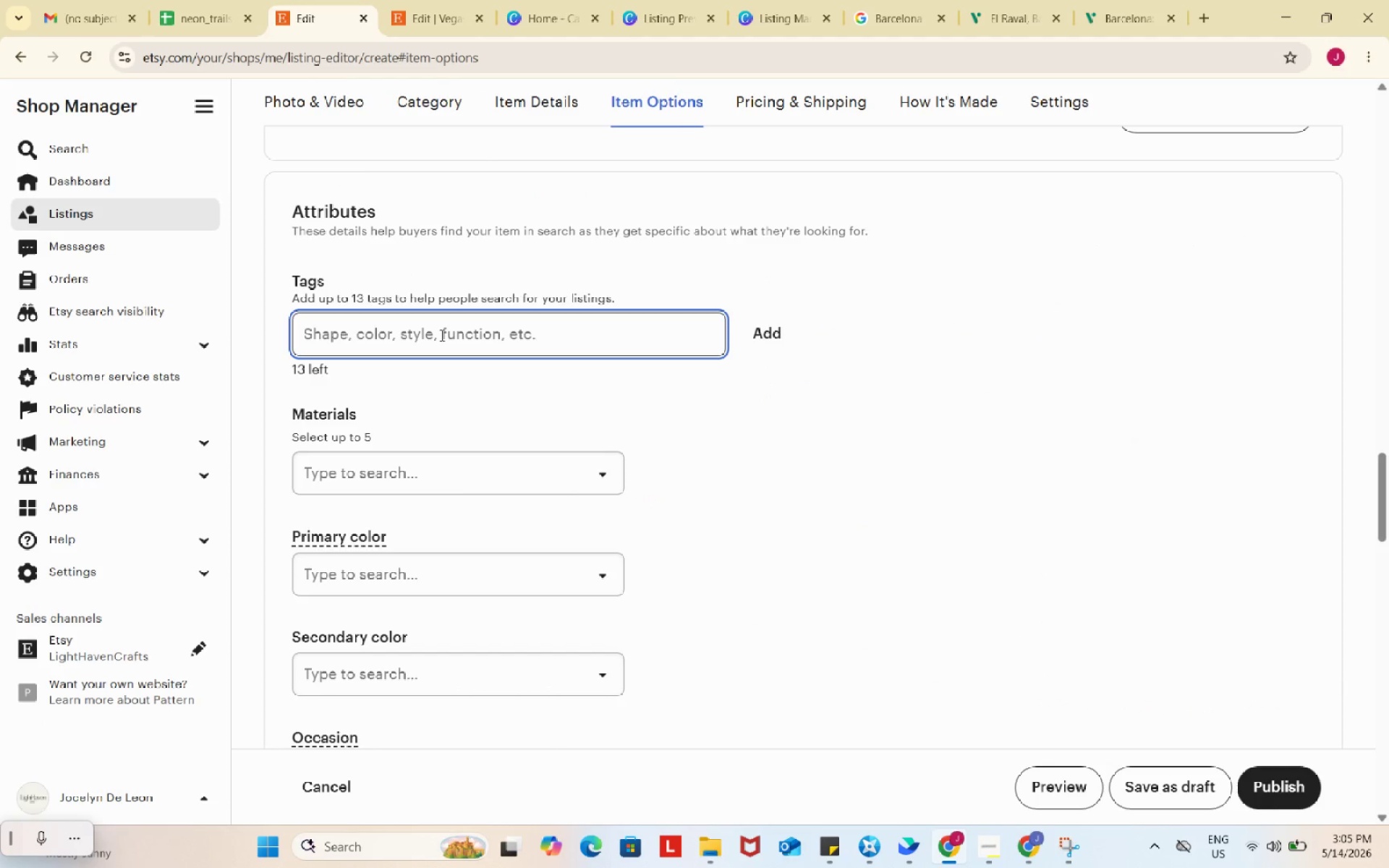 
type(barcelona tour)
 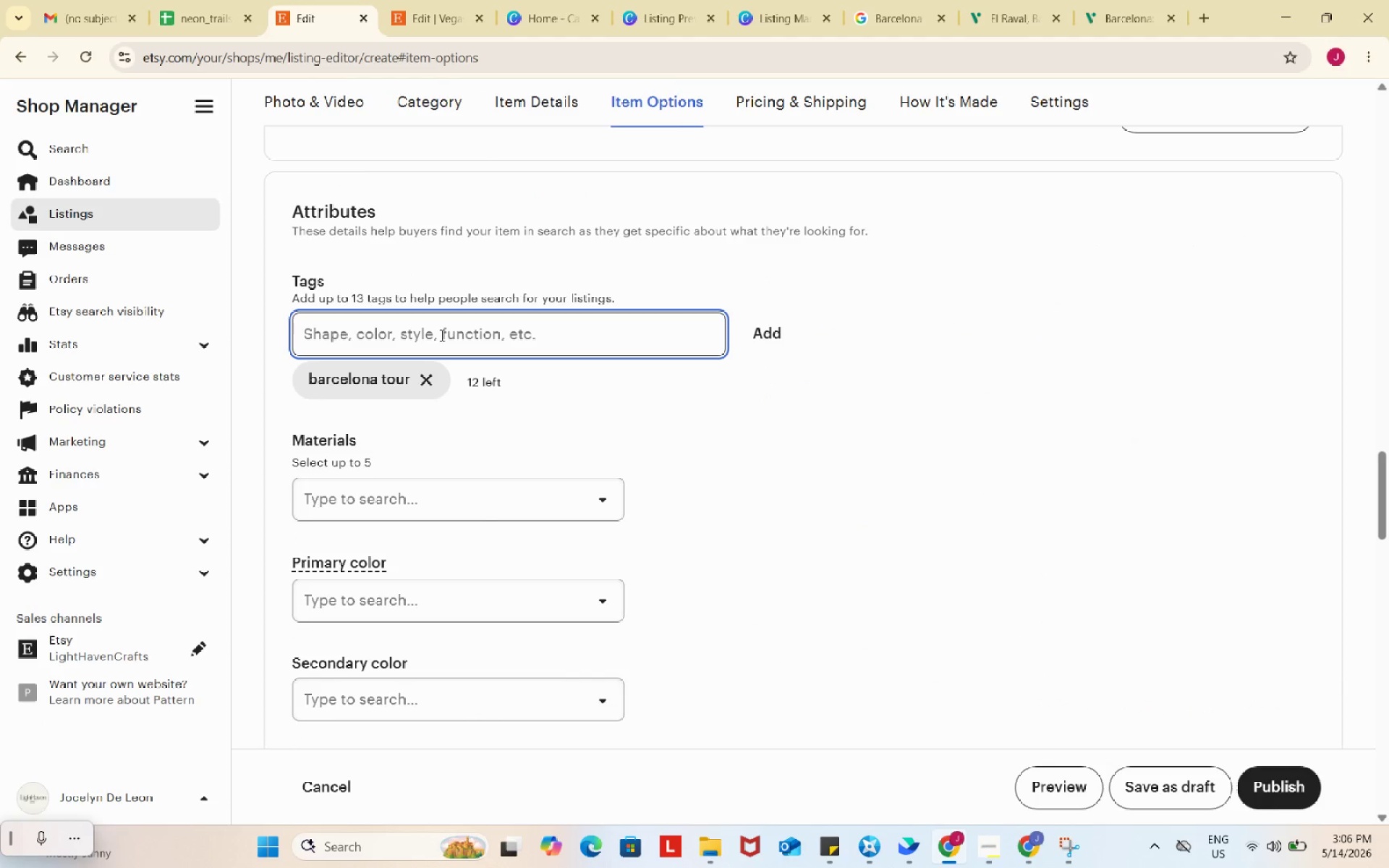 
key(Enter)
 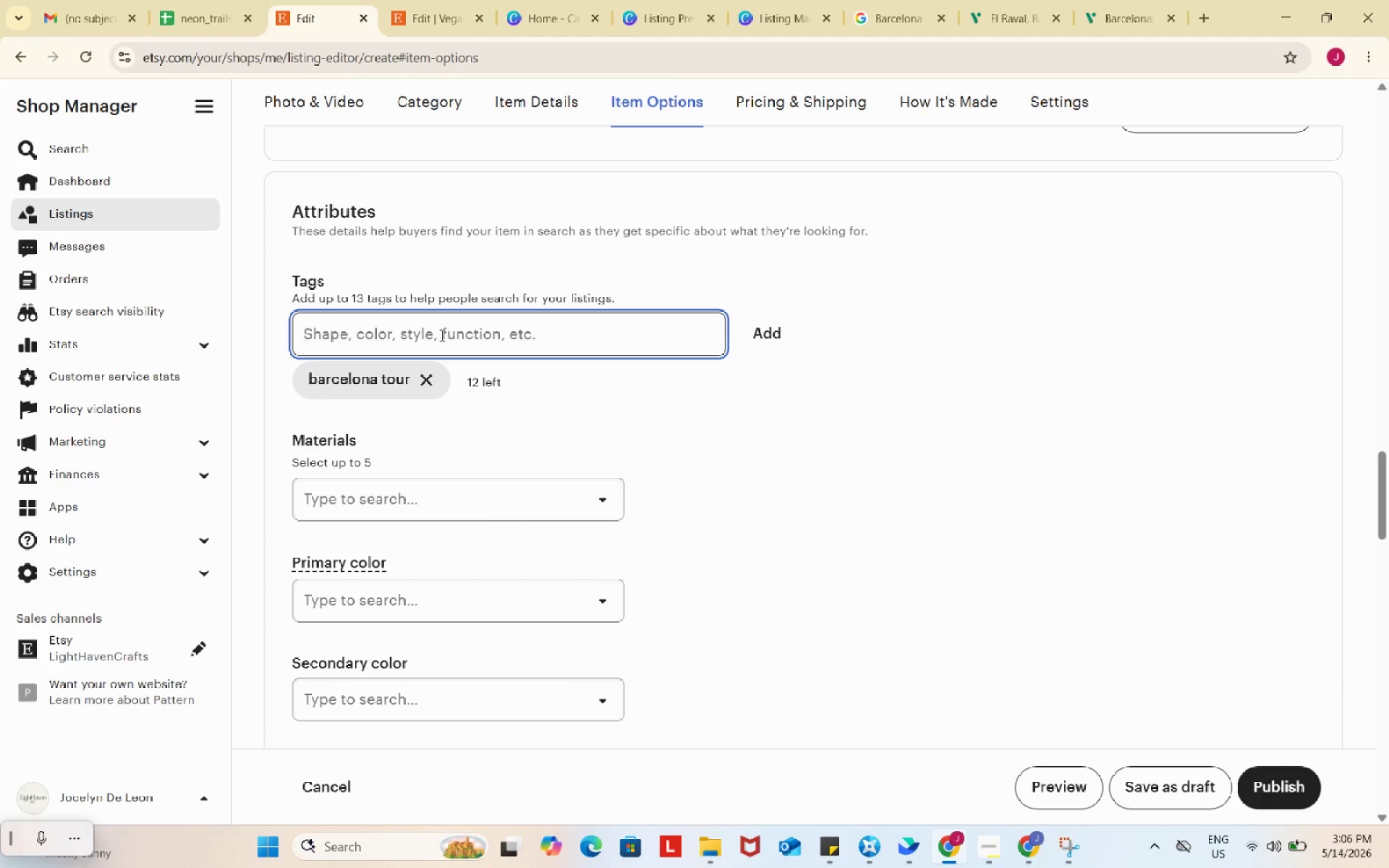 
type(night photography)
 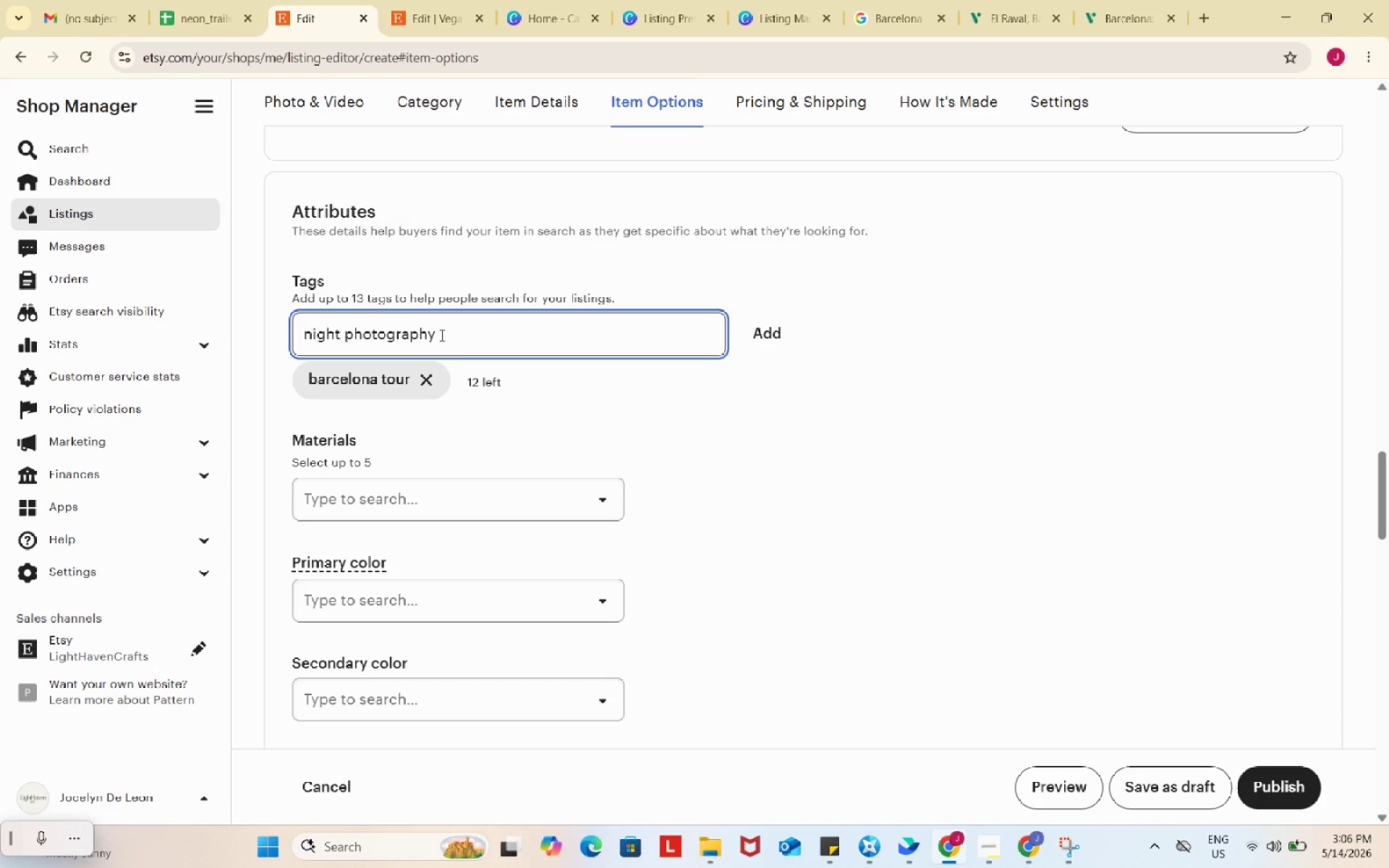 
key(Enter)
 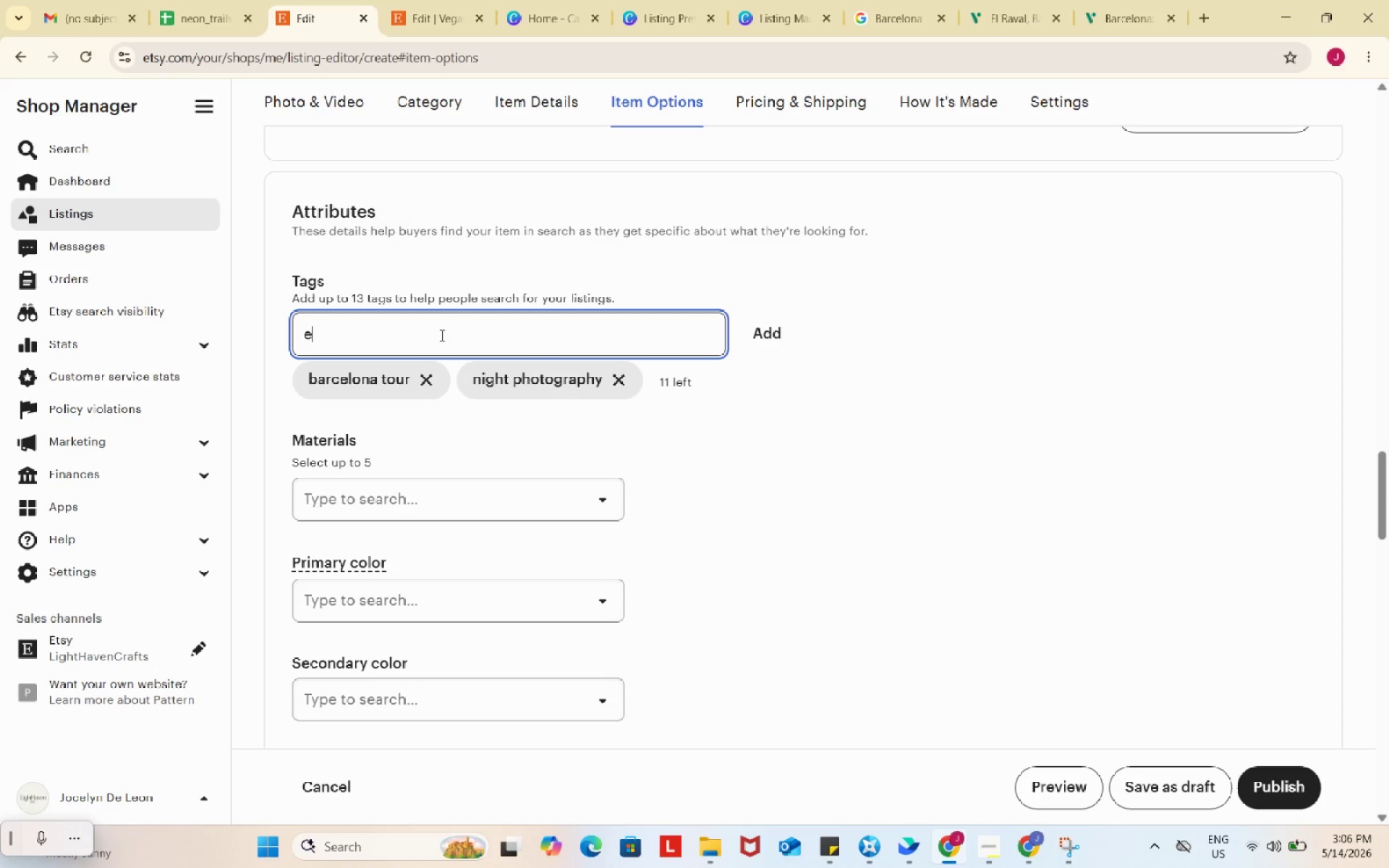 
type(experience gift)
 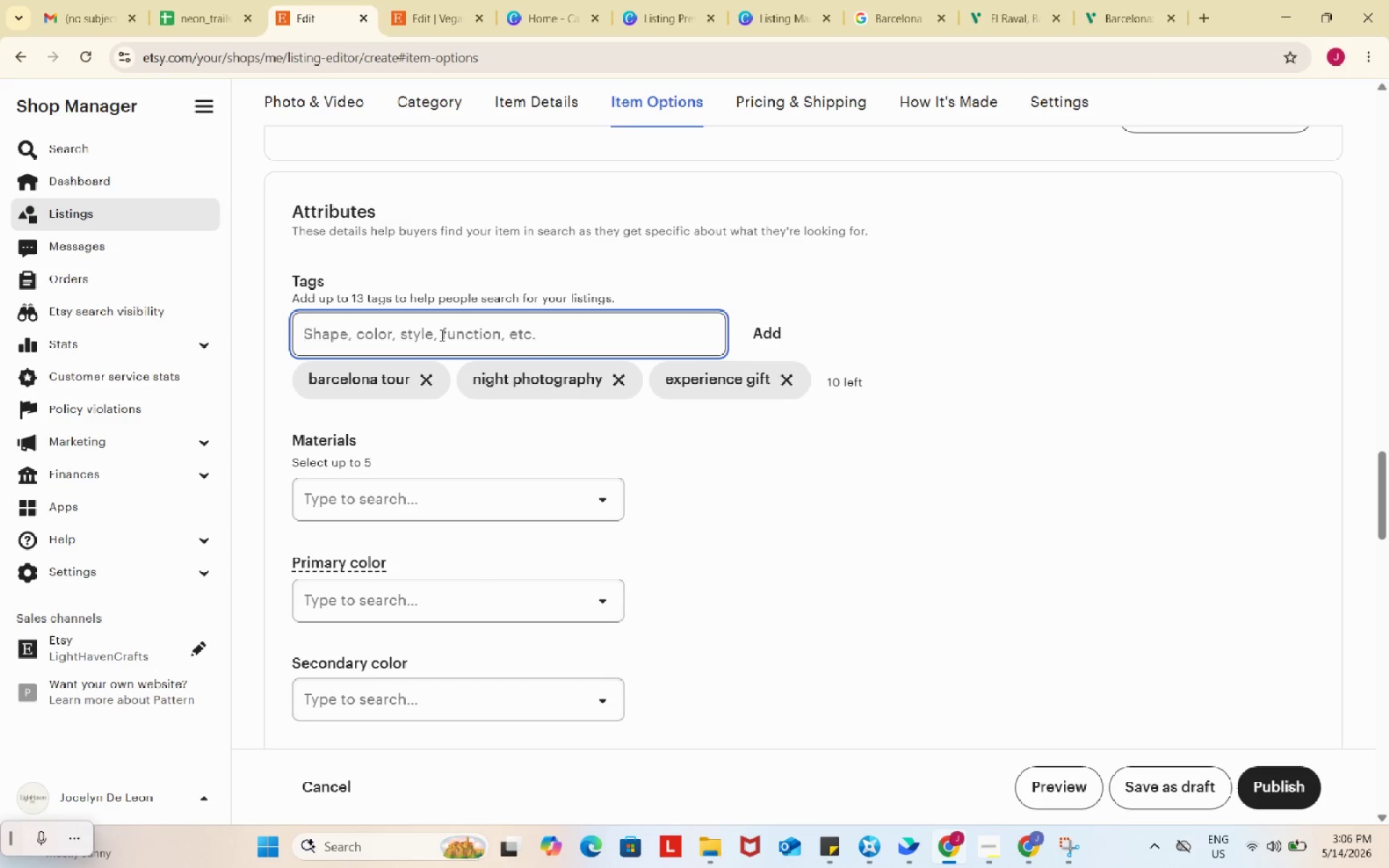 
key(Enter)
 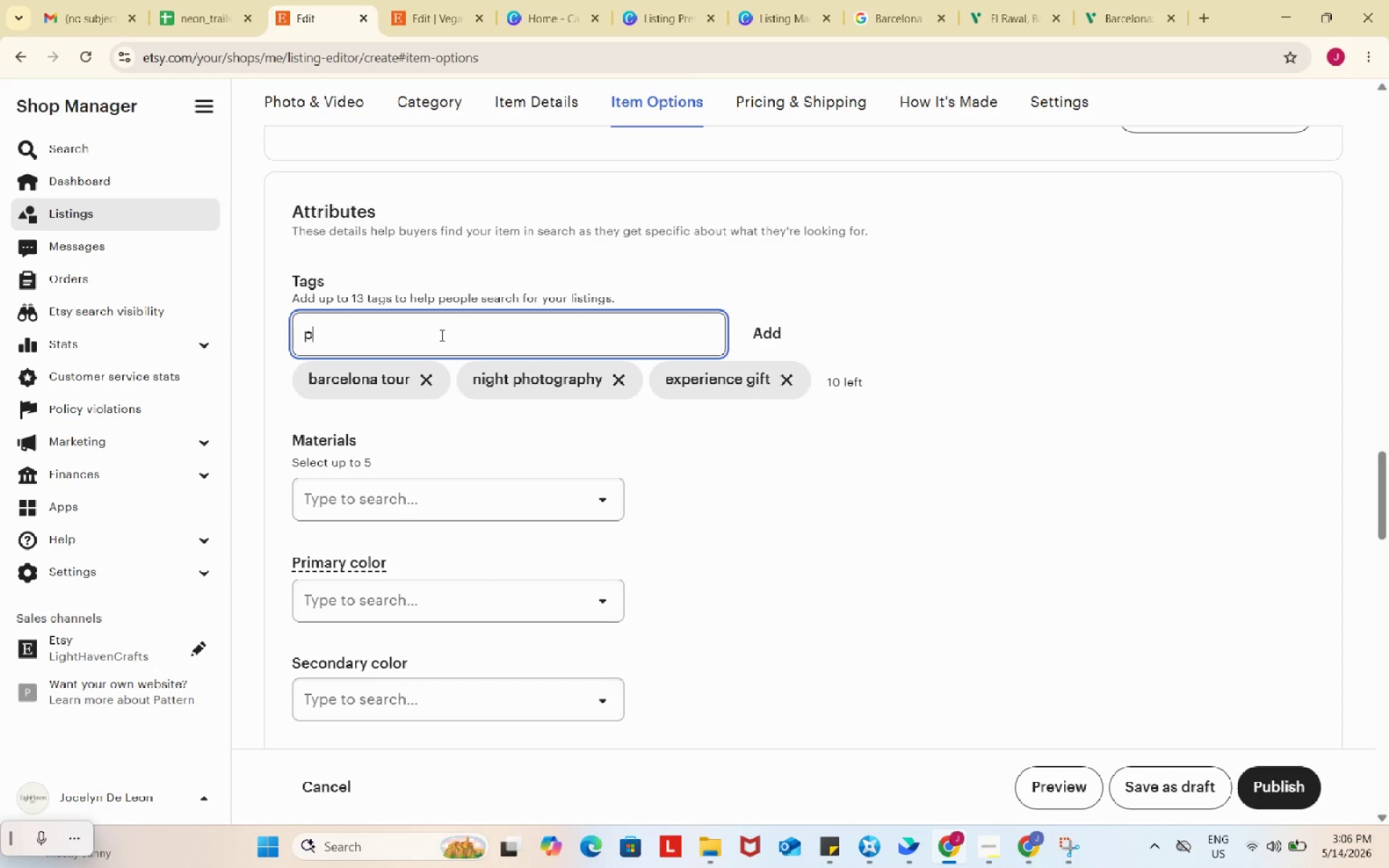 
type(photography tour)
 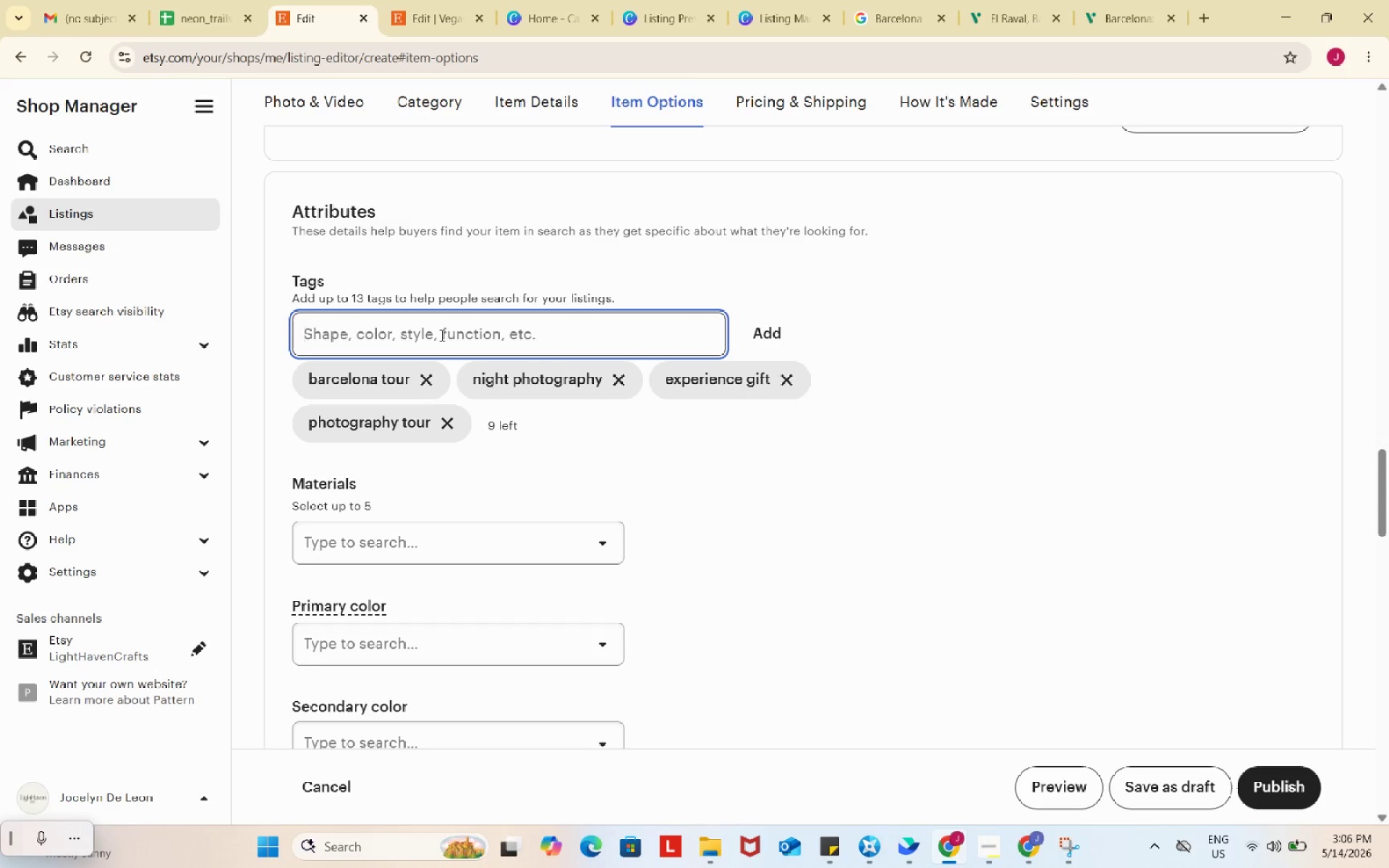 
key(Enter)
 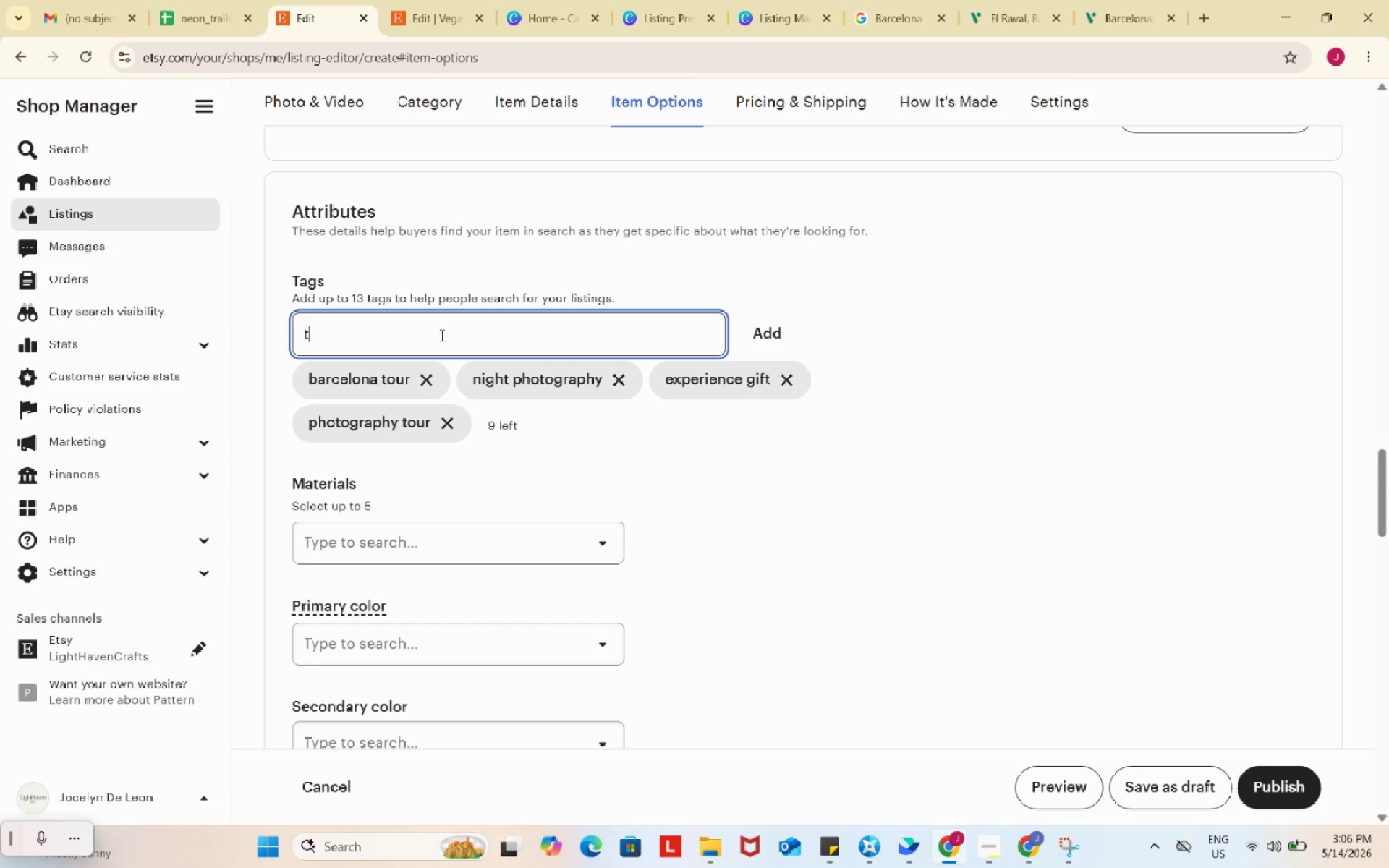 
type(travel gift)
 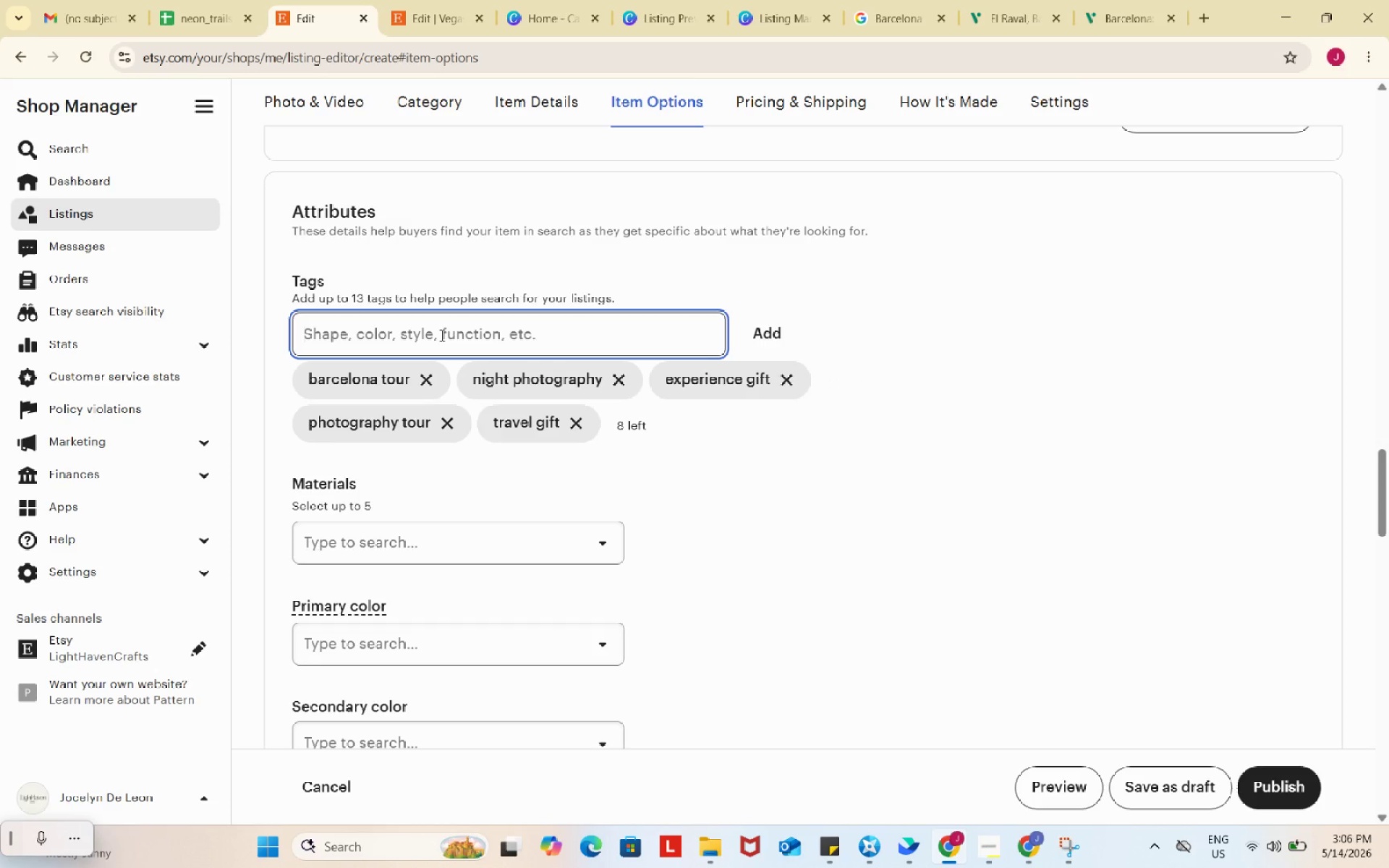 
key(Enter)
 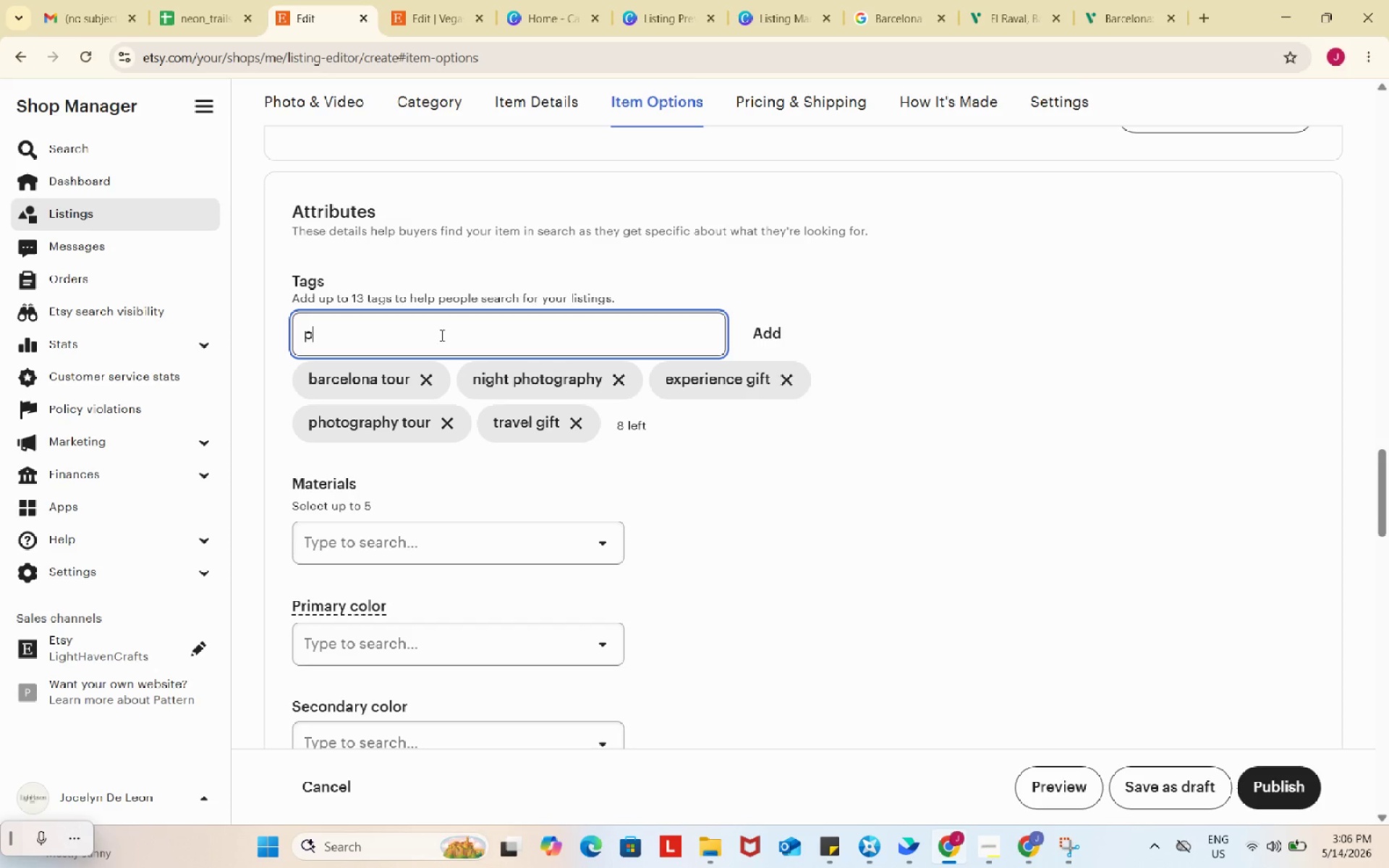 
type(photo walk)
 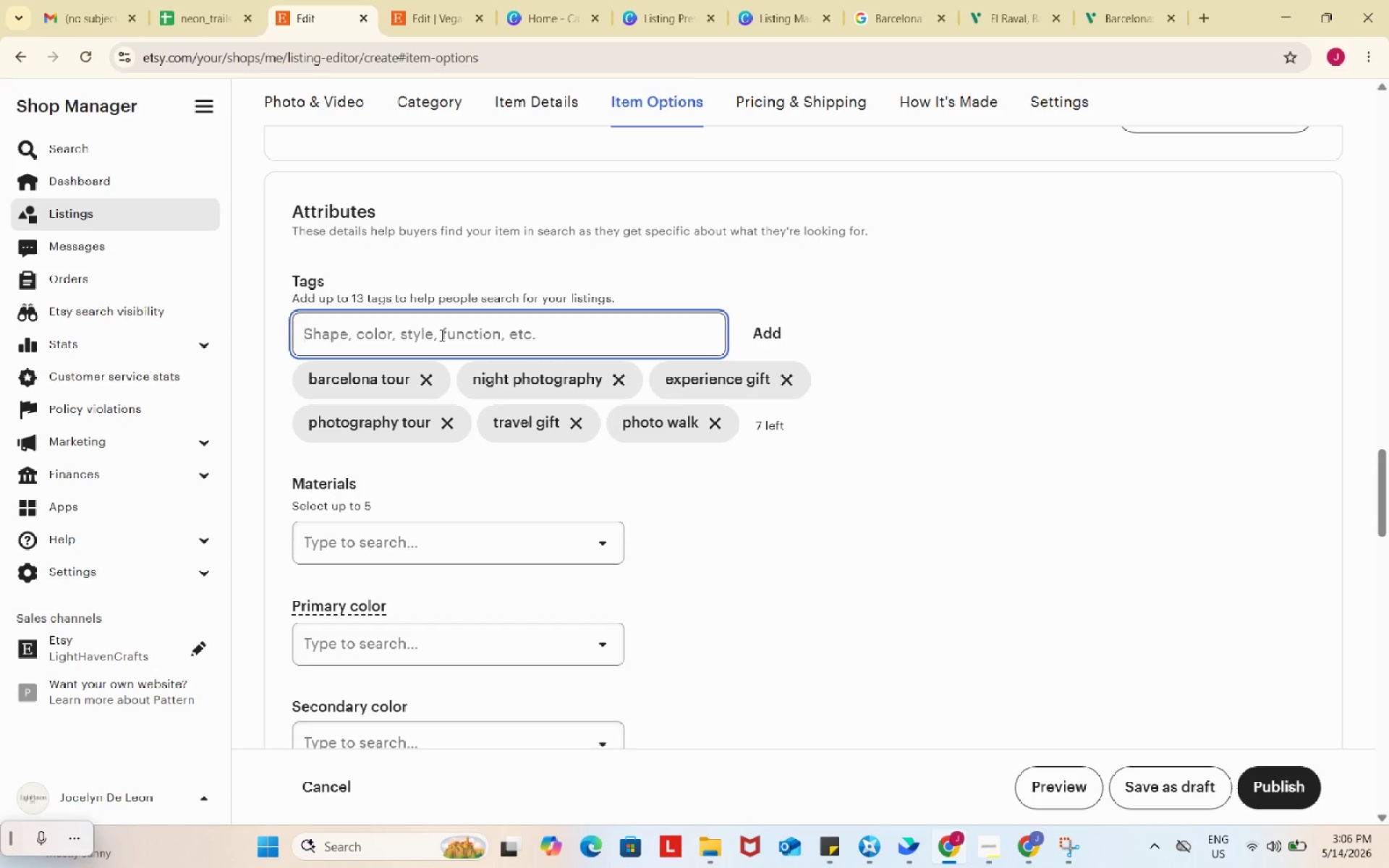 
key(Enter)
 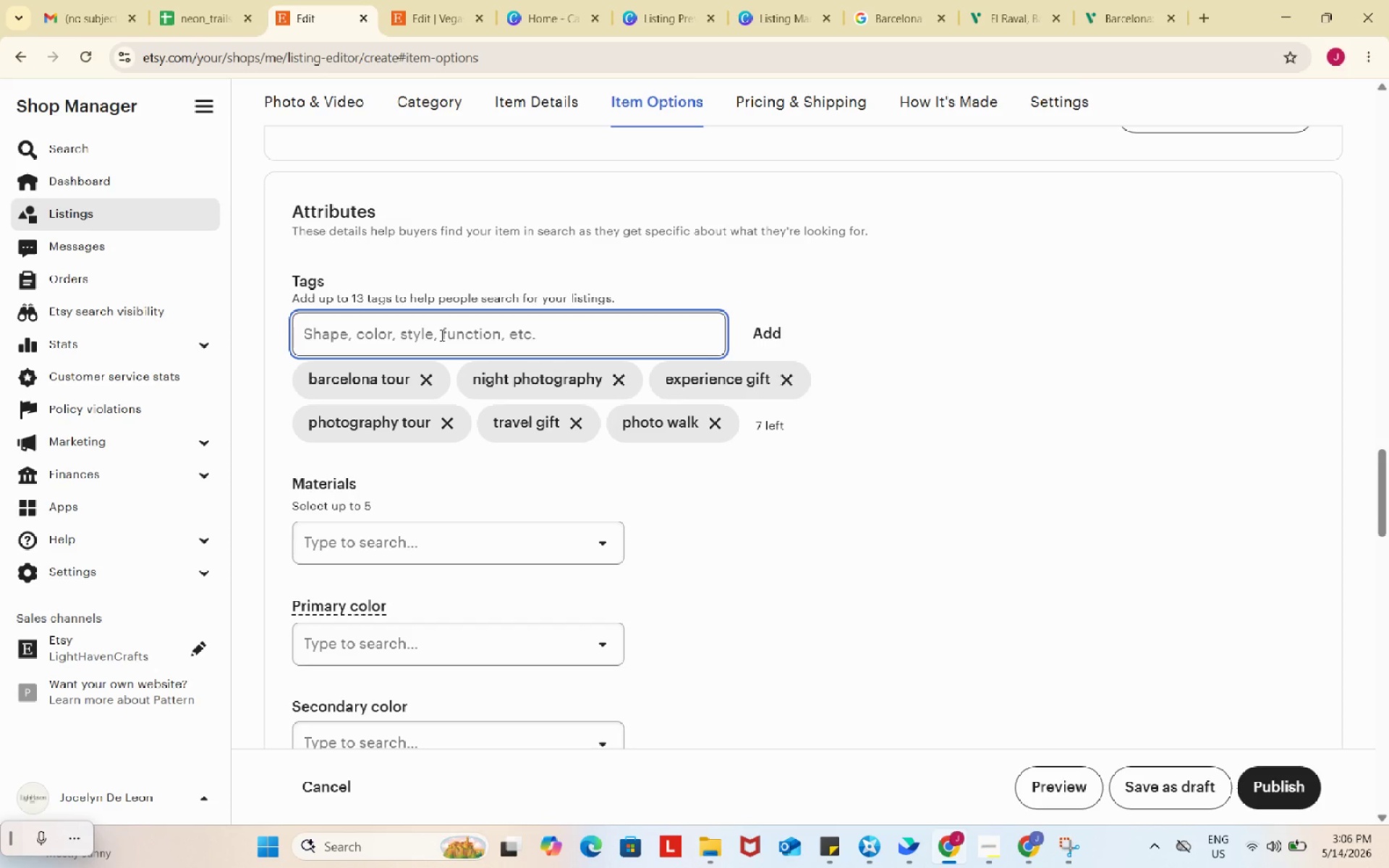 
type(gothic quarter)
 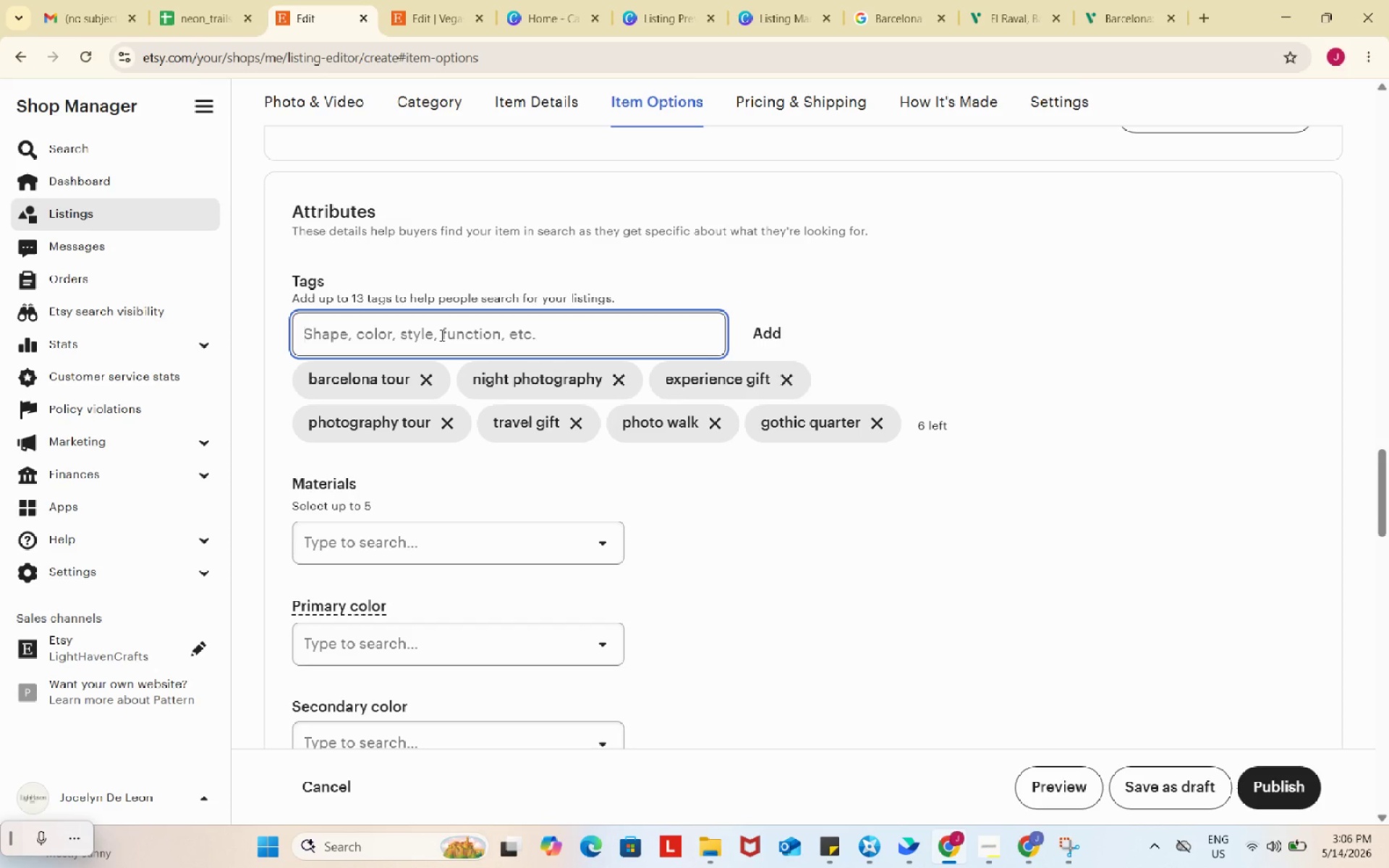 
key(Enter)
 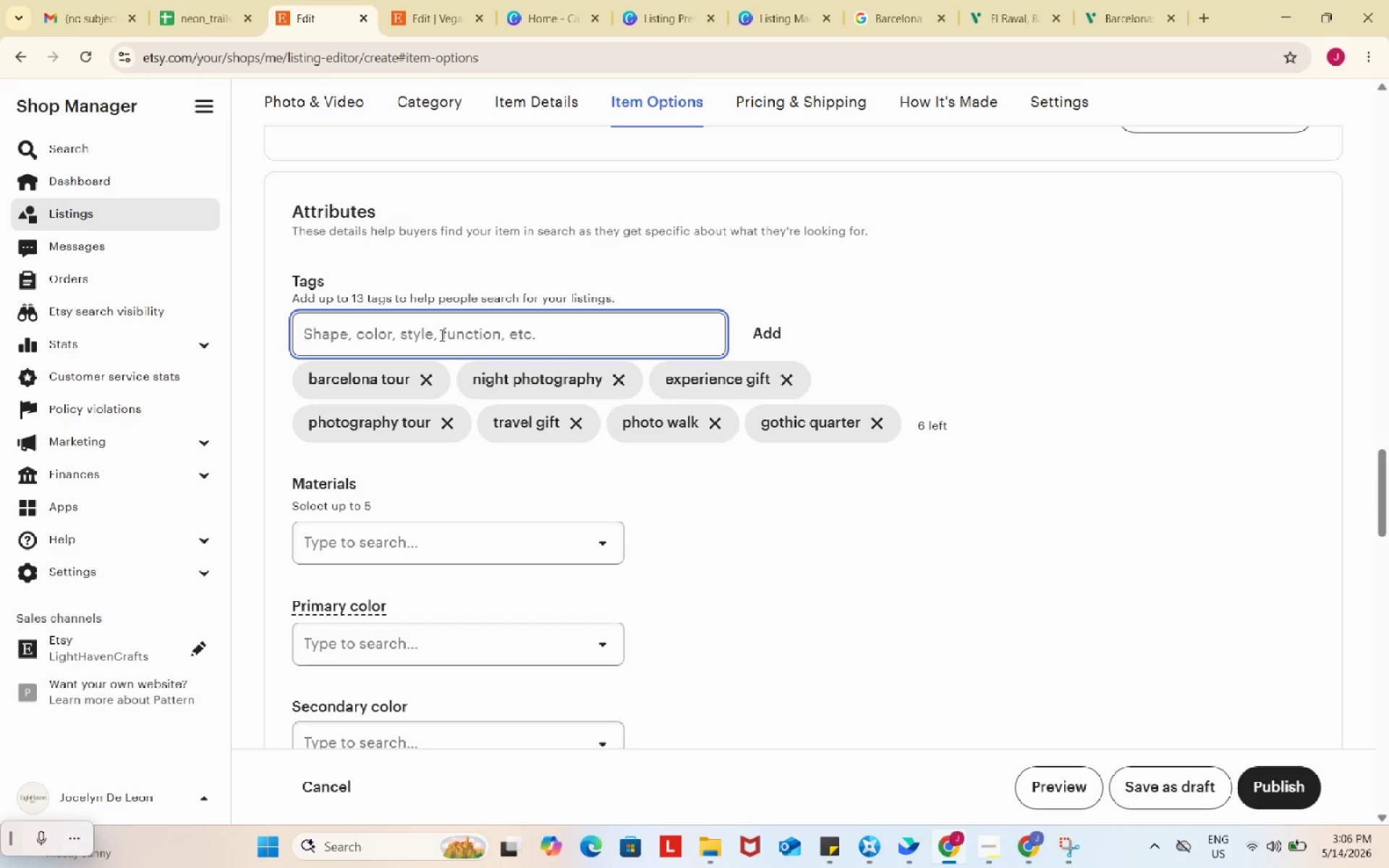 
type(creative gift)
 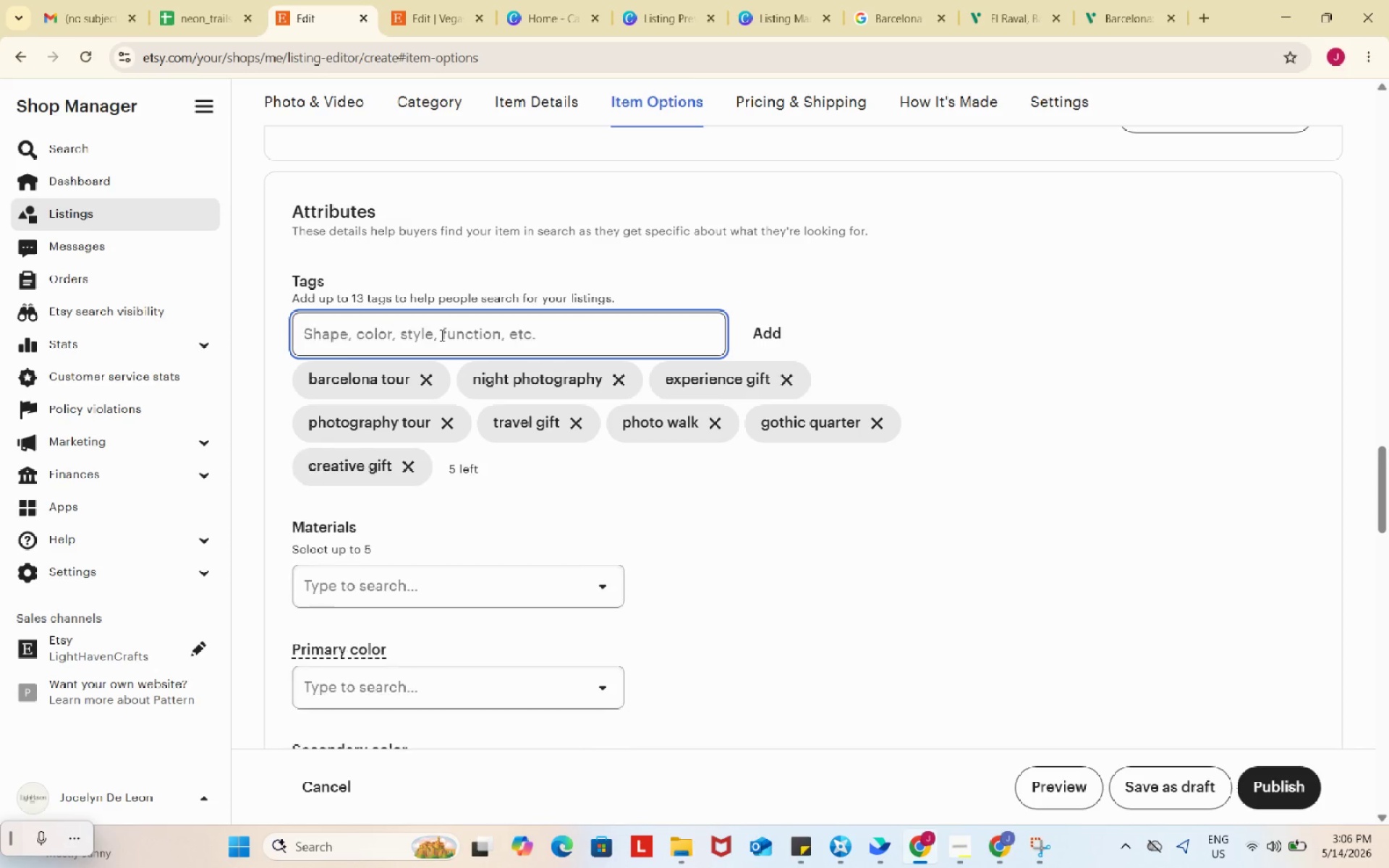 
key(Enter)
 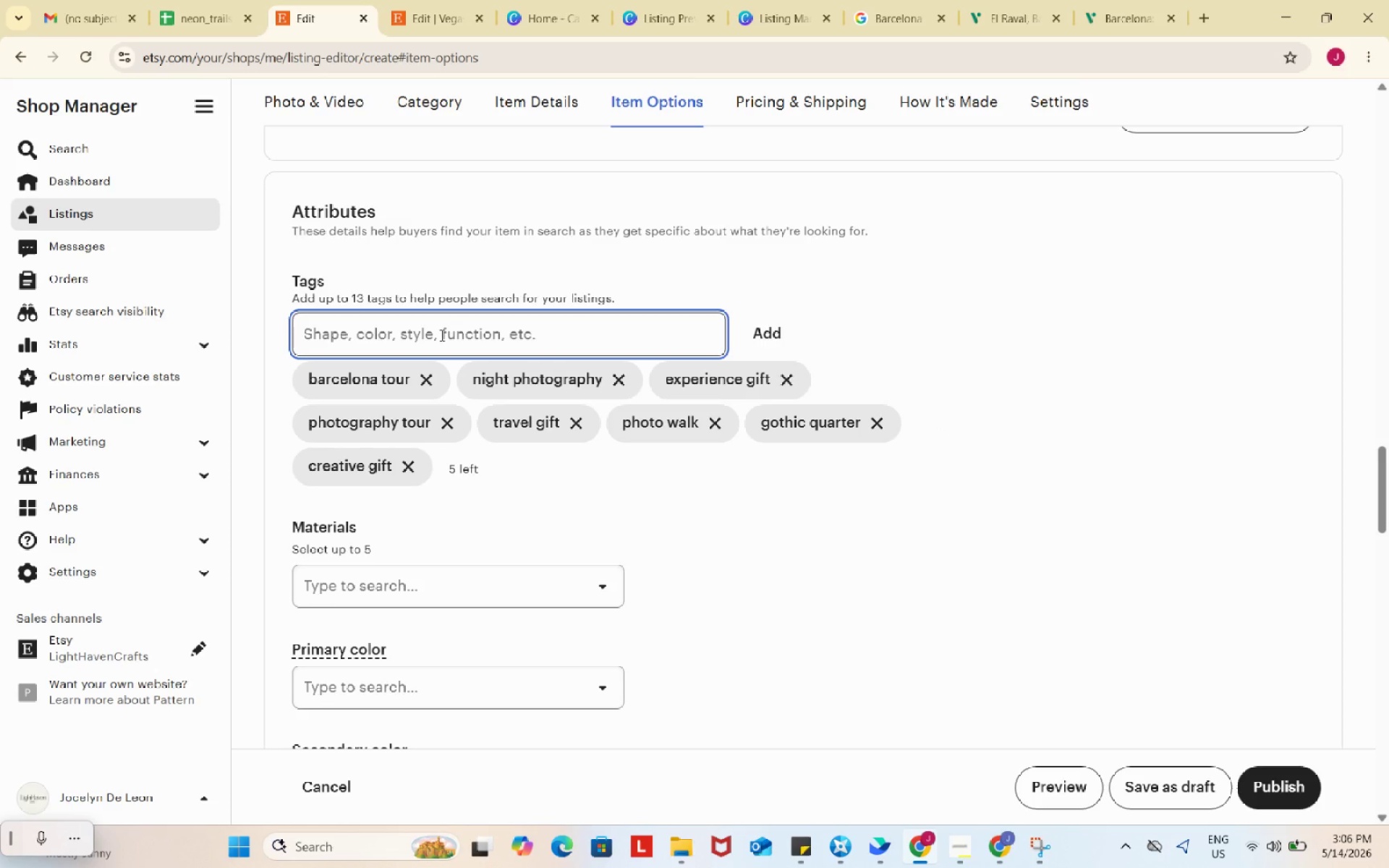 
type(city night tour)
 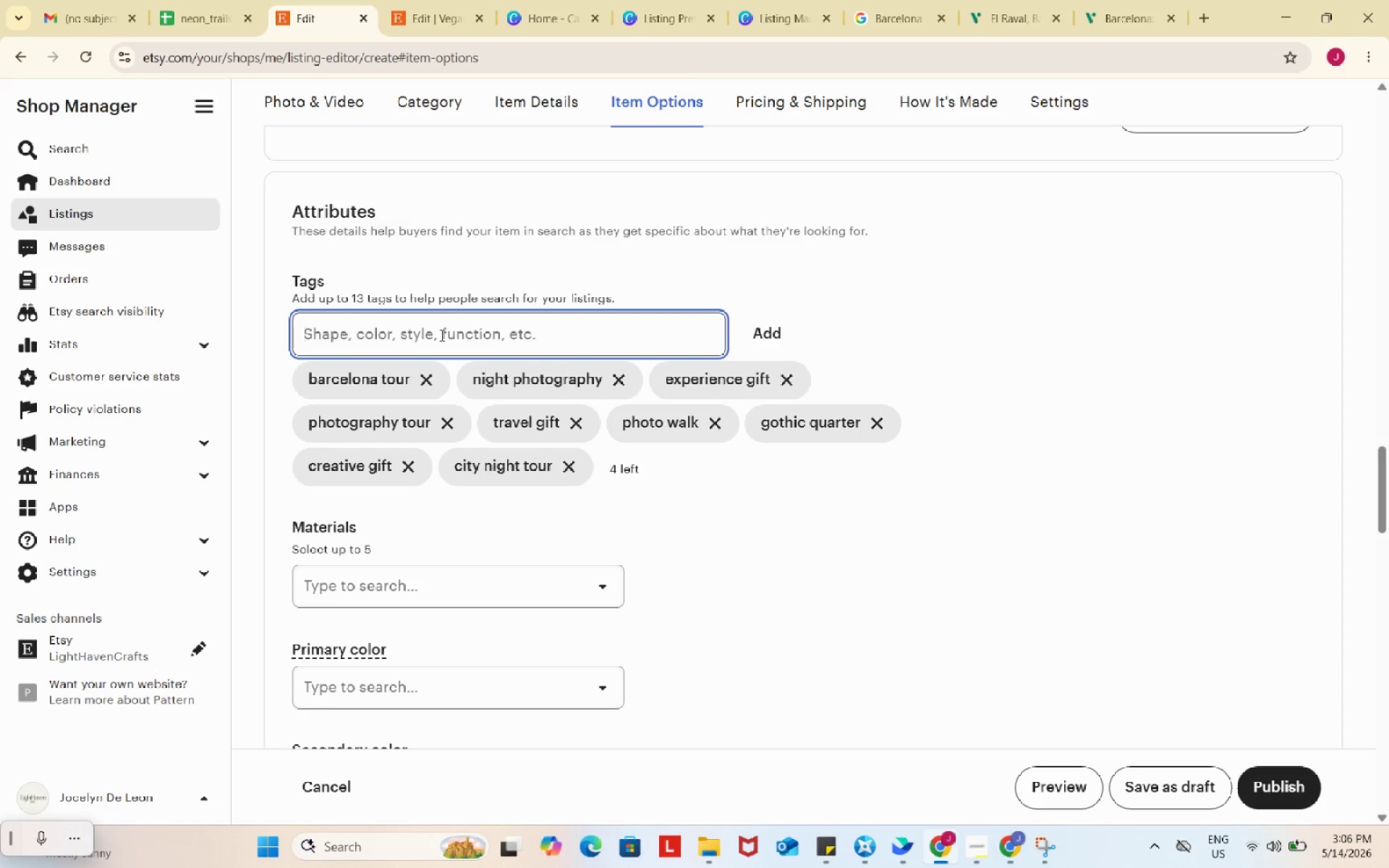 
key(Enter)
 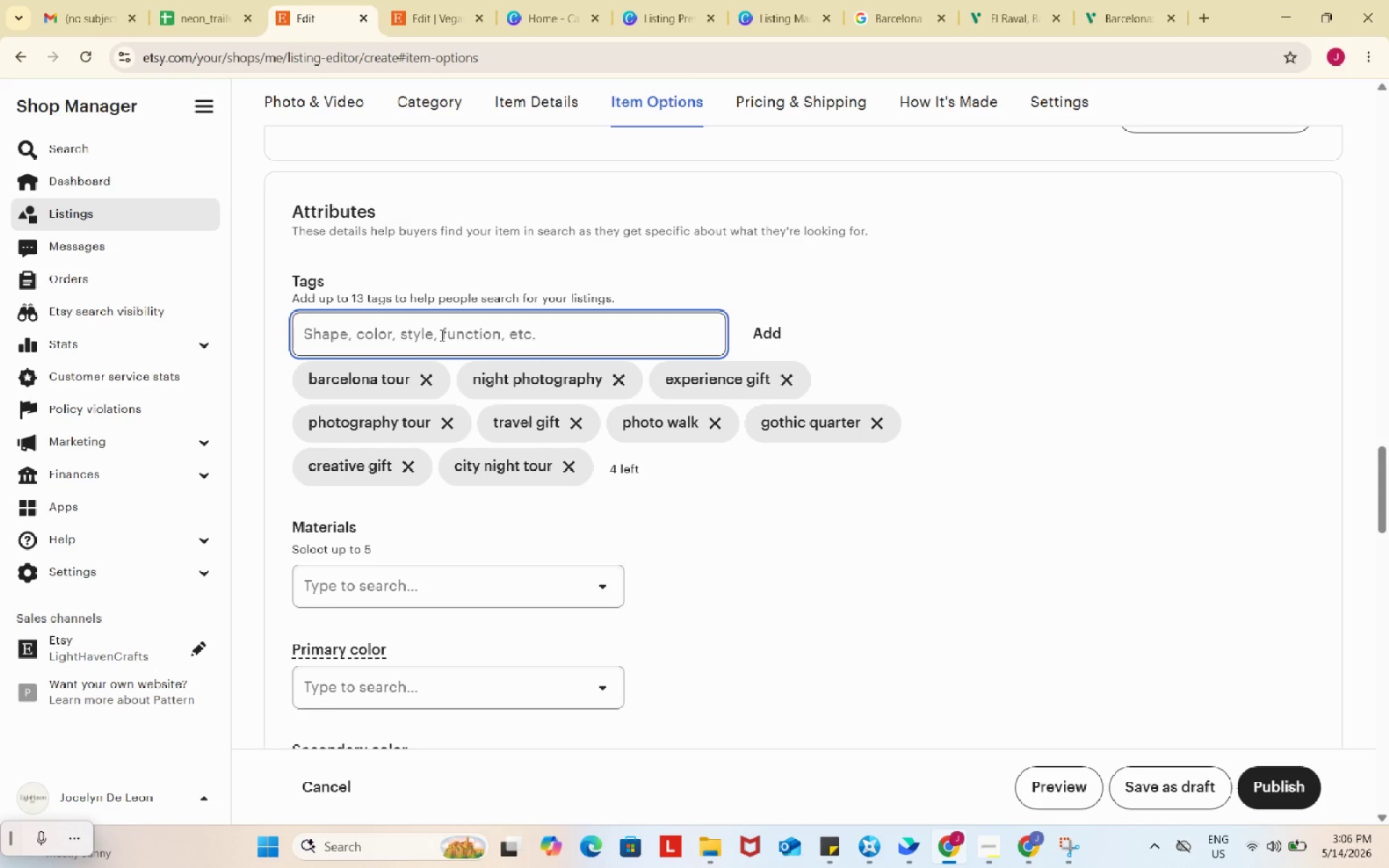 
type(printable voucher)
 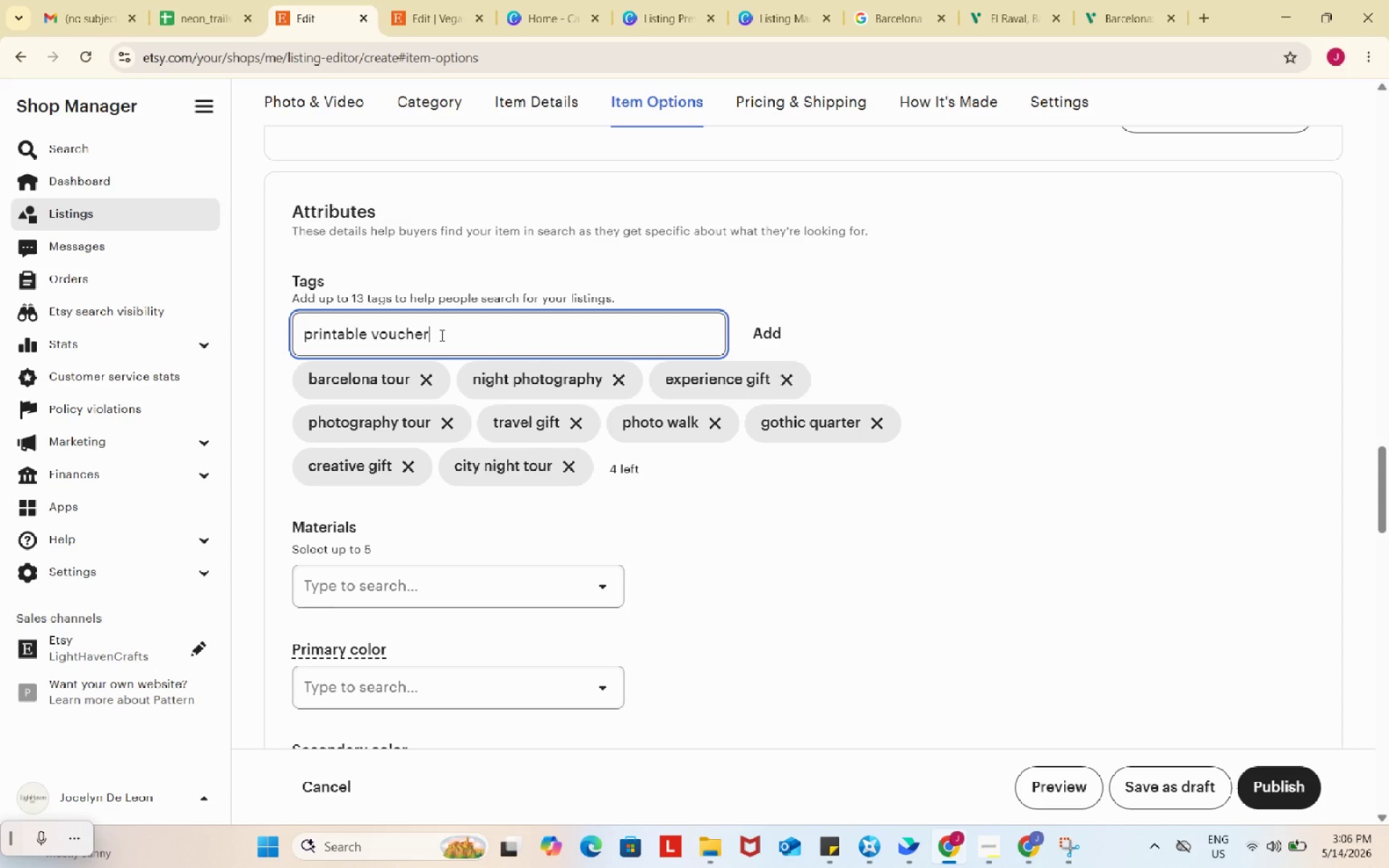 
key(Enter)
 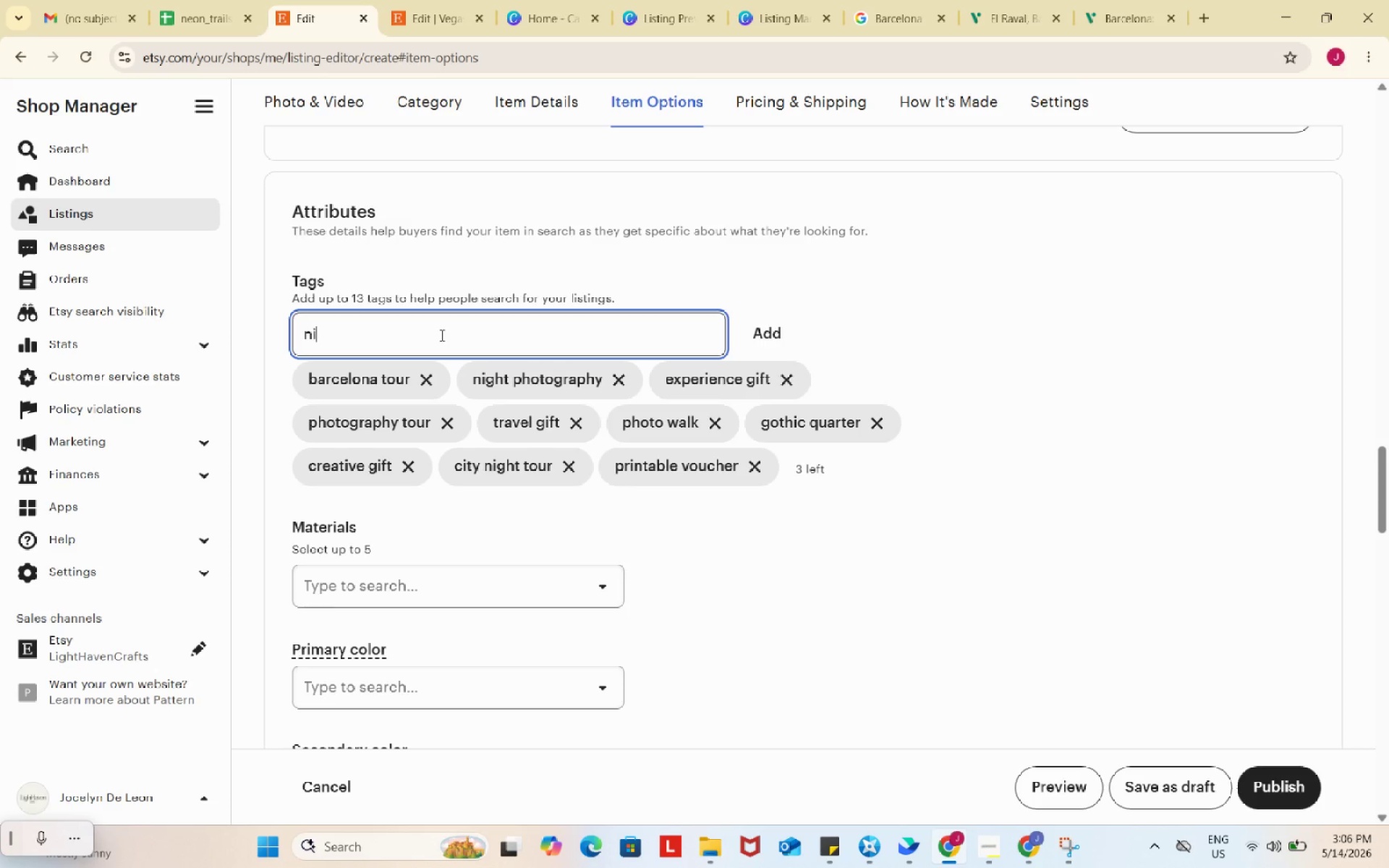 
type(nightlife tour)
 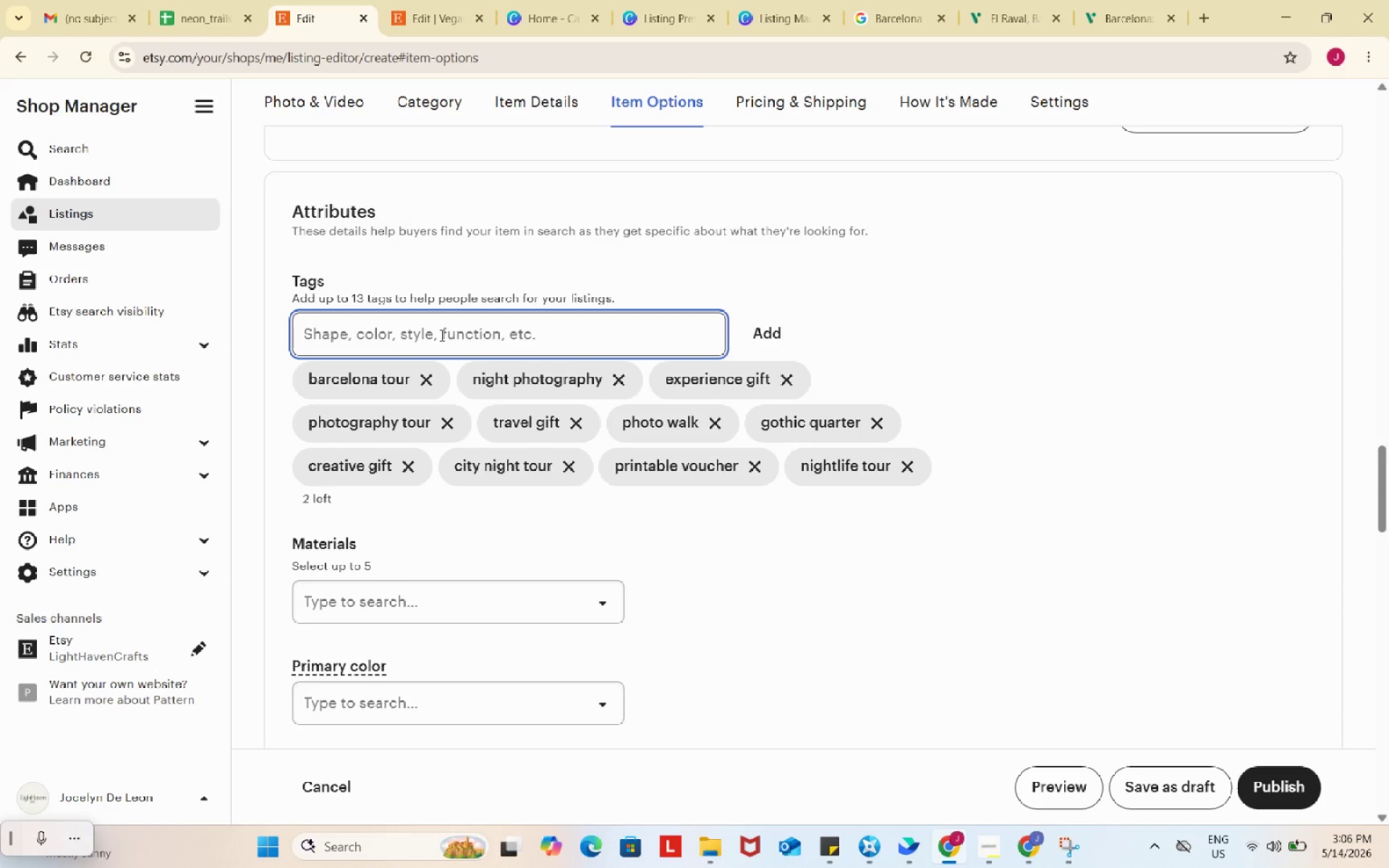 
key(Enter)
 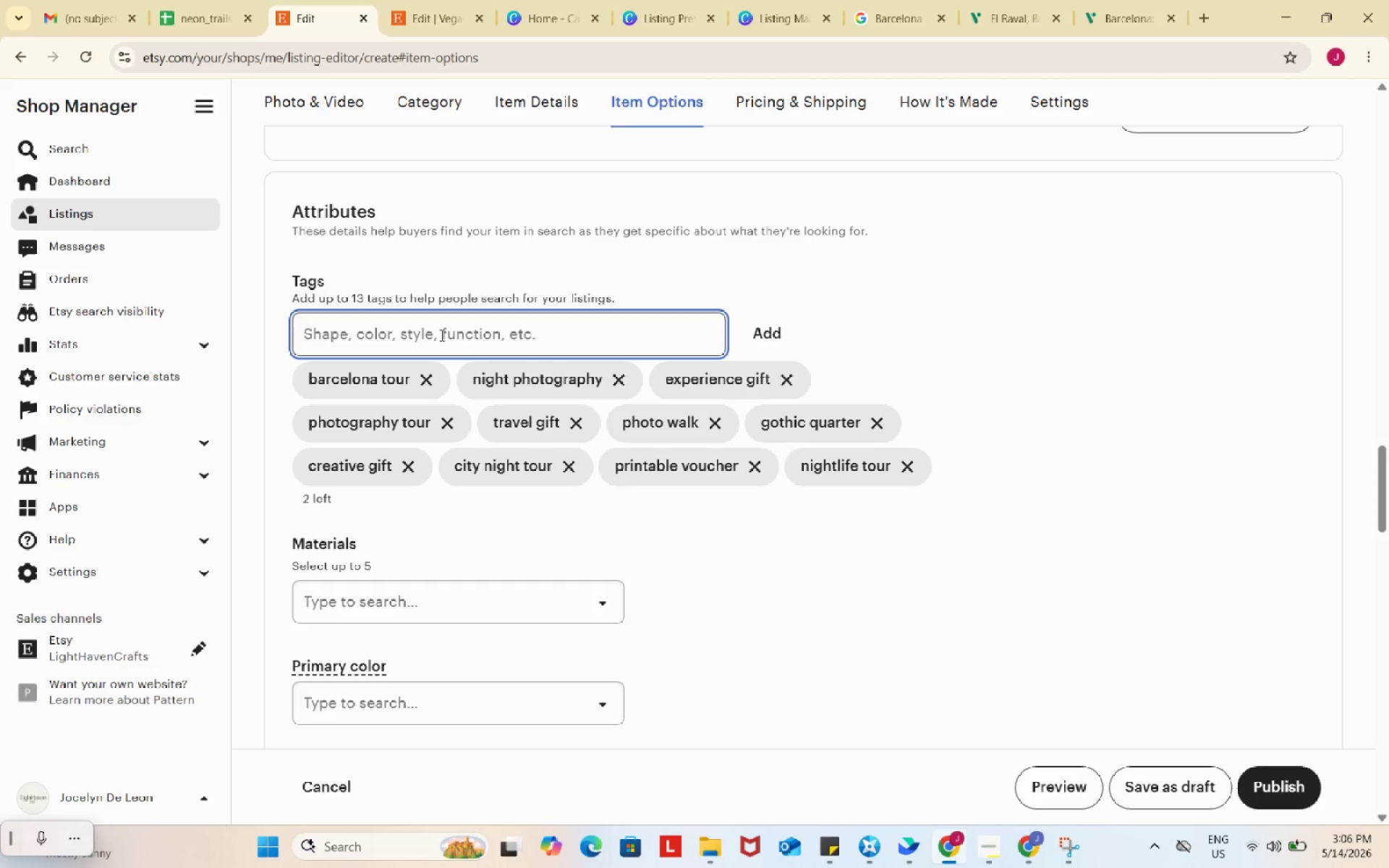 
type(hobbyist gift)
 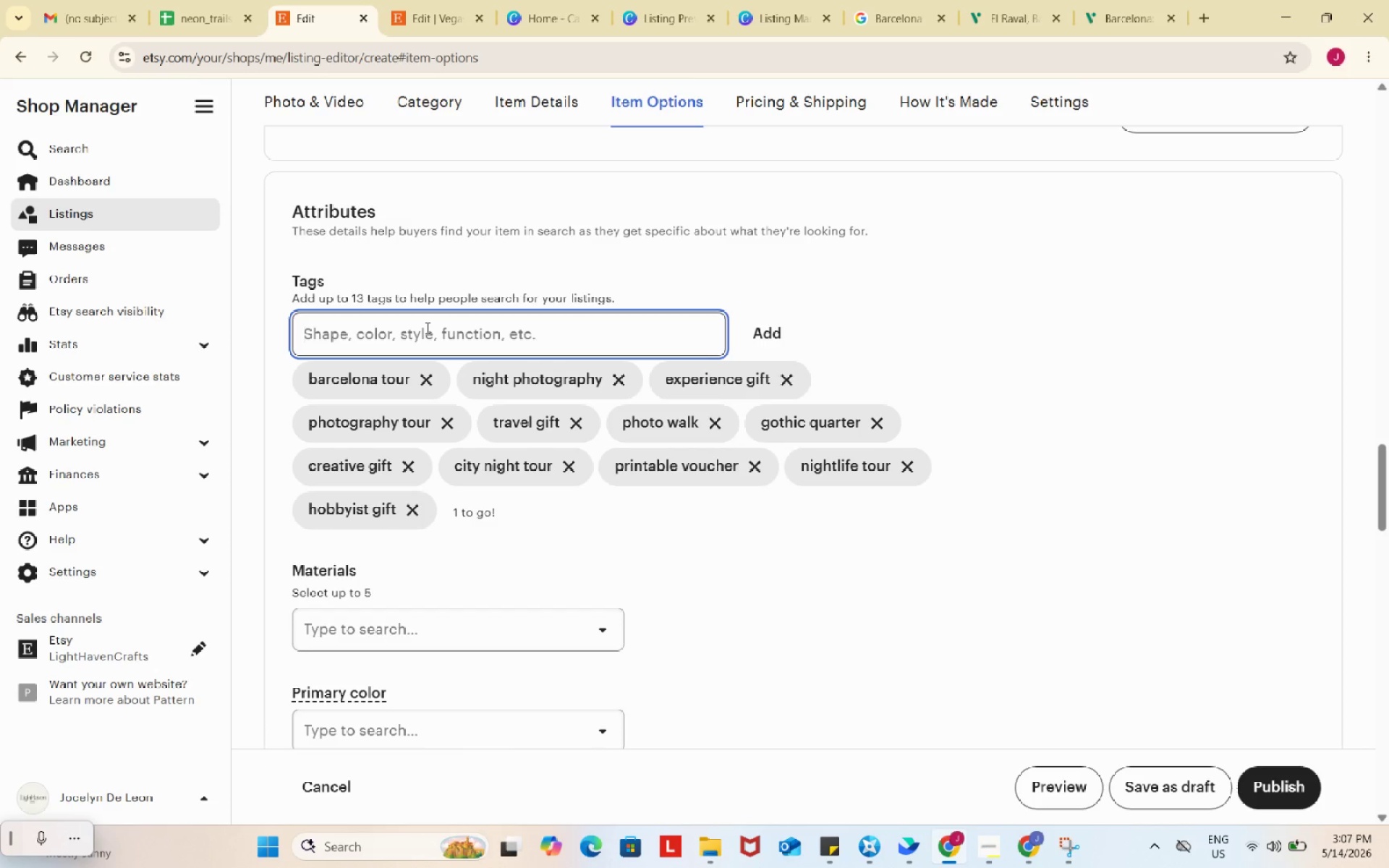 
key(Enter)
 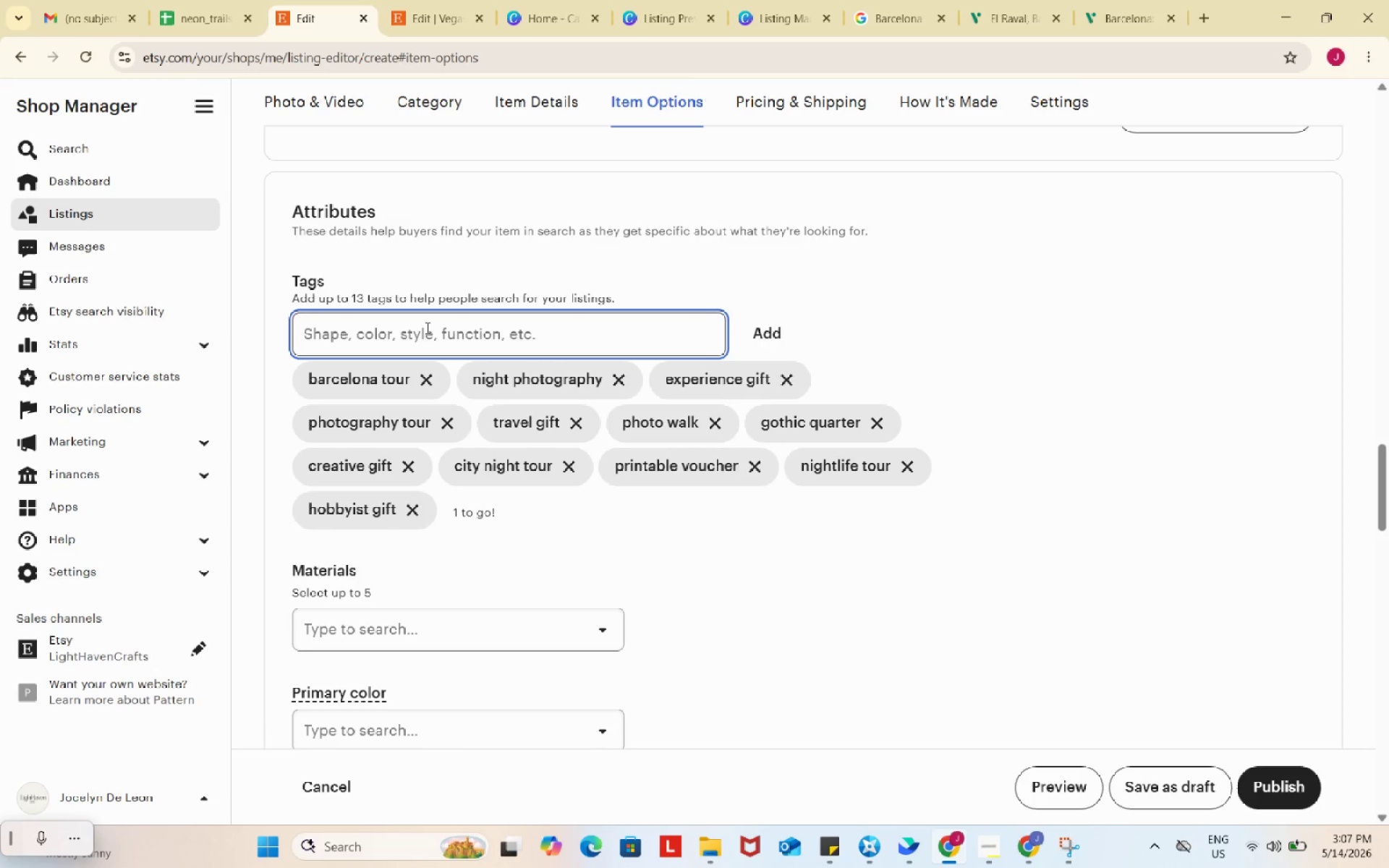 
type(uniw)
key(Backspace)
type(que experience)
 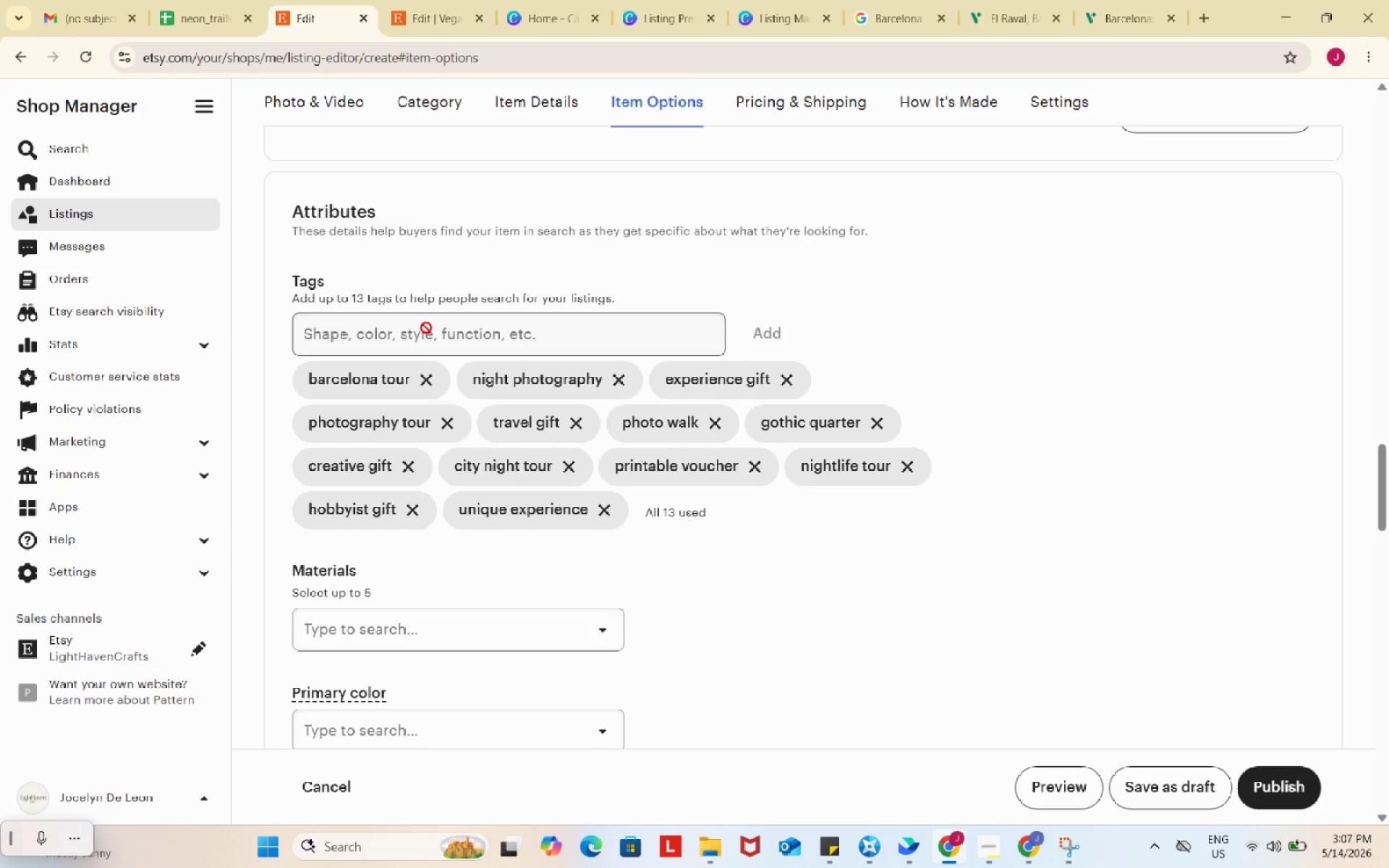 
key(Enter)
 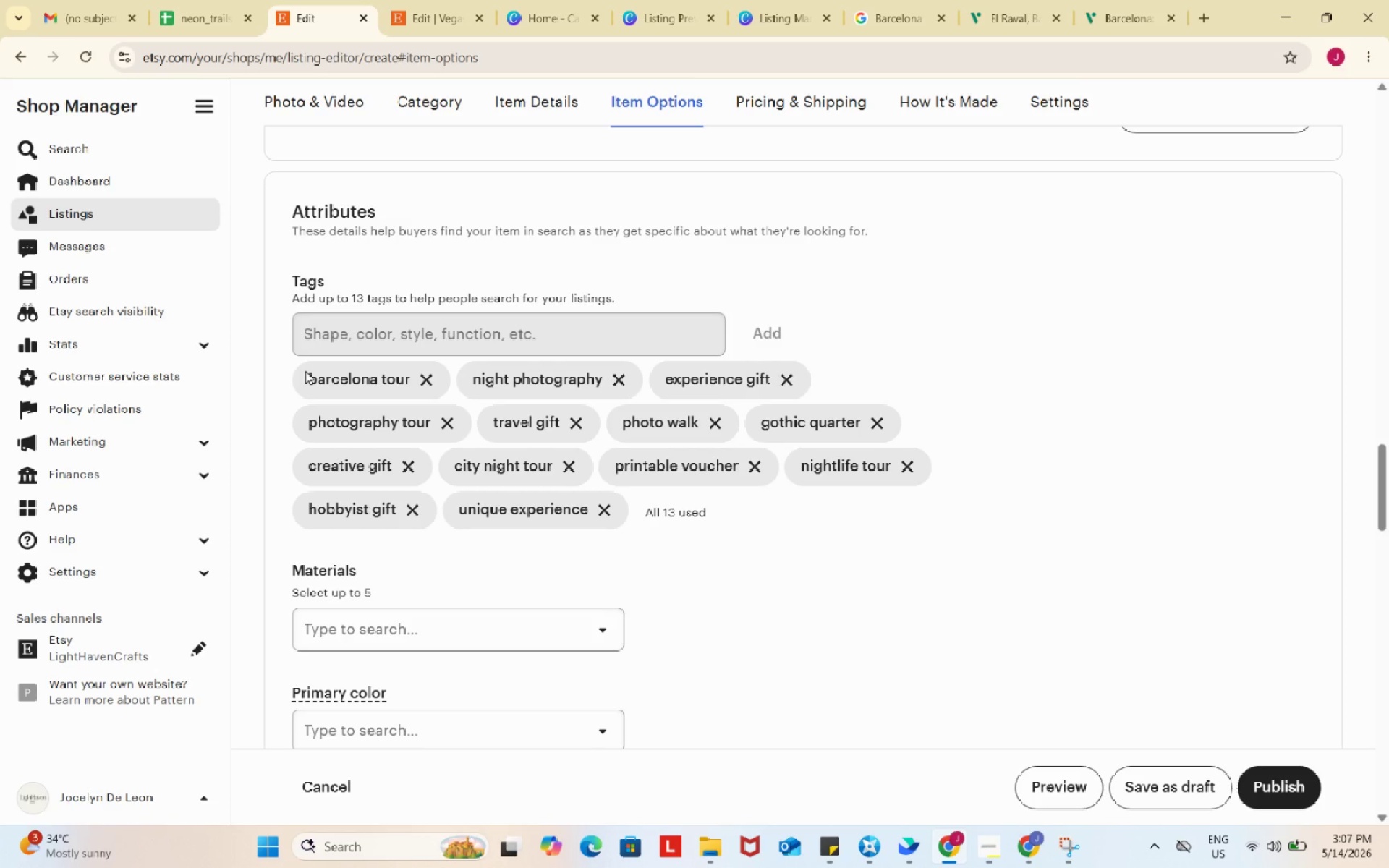 
wait(15.5)
 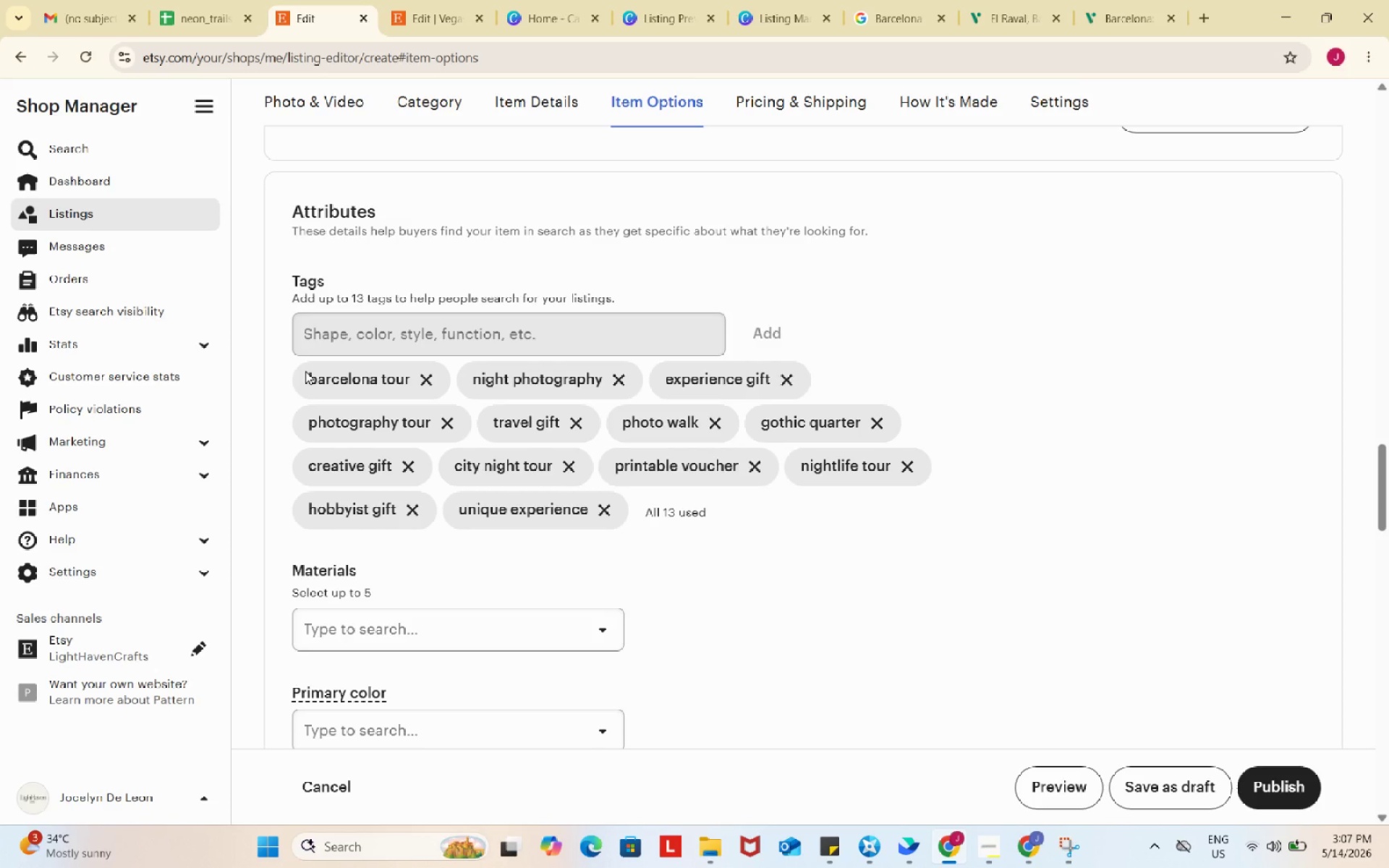 
left_click_drag(start_coordinate=[304, 370], to_coordinate=[591, 505])
 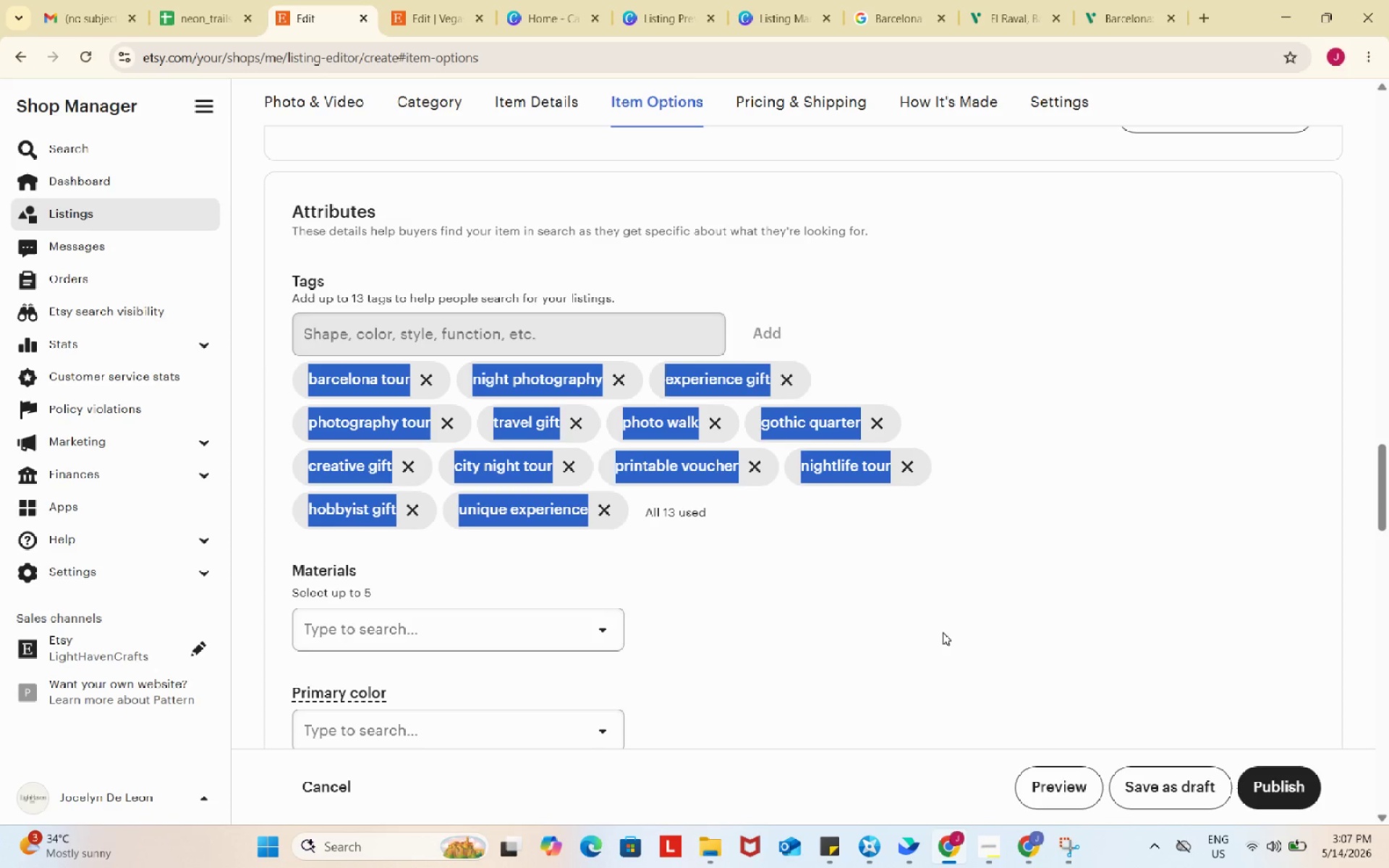 
key(Control+C)
 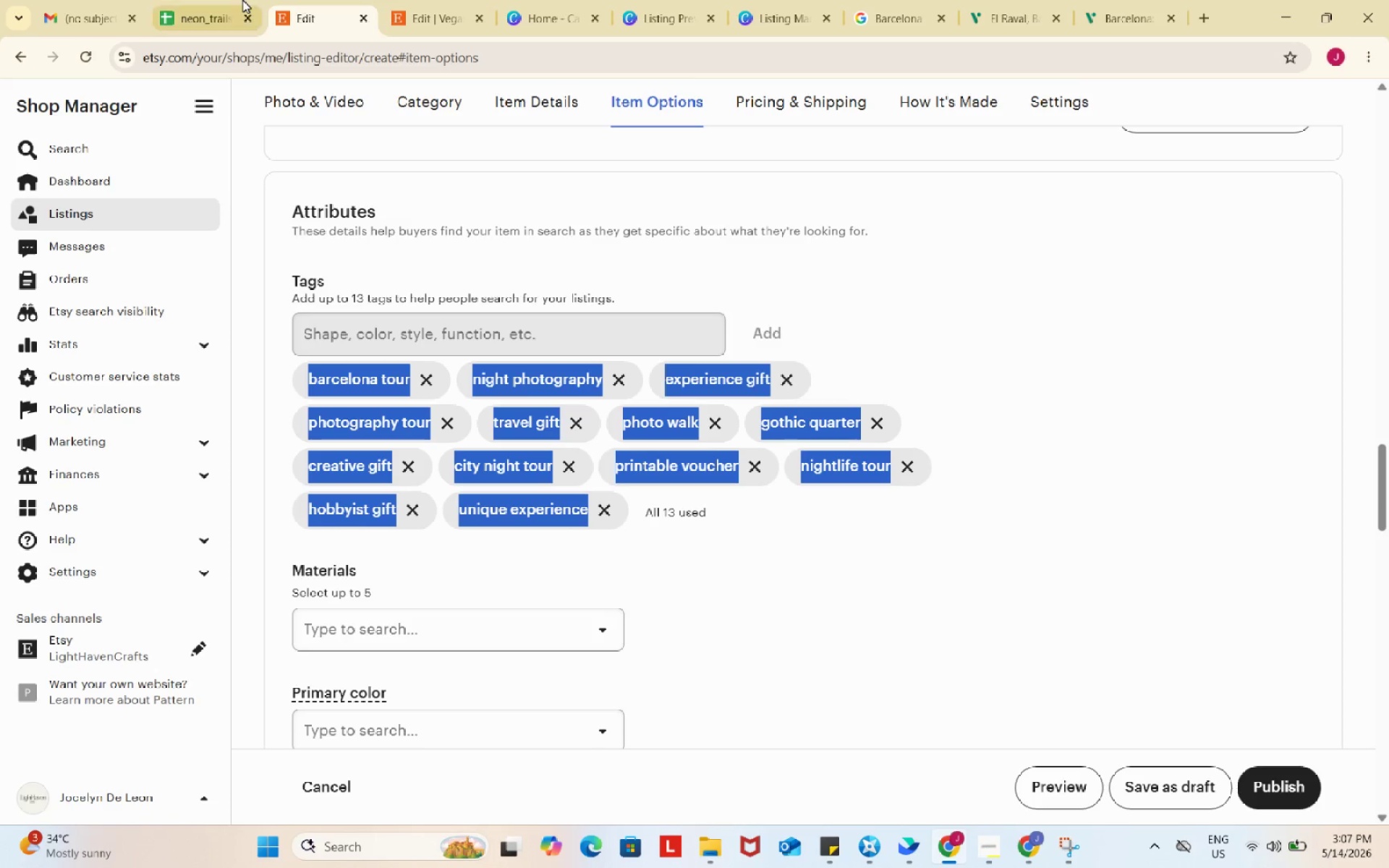 
left_click([238, 0])
 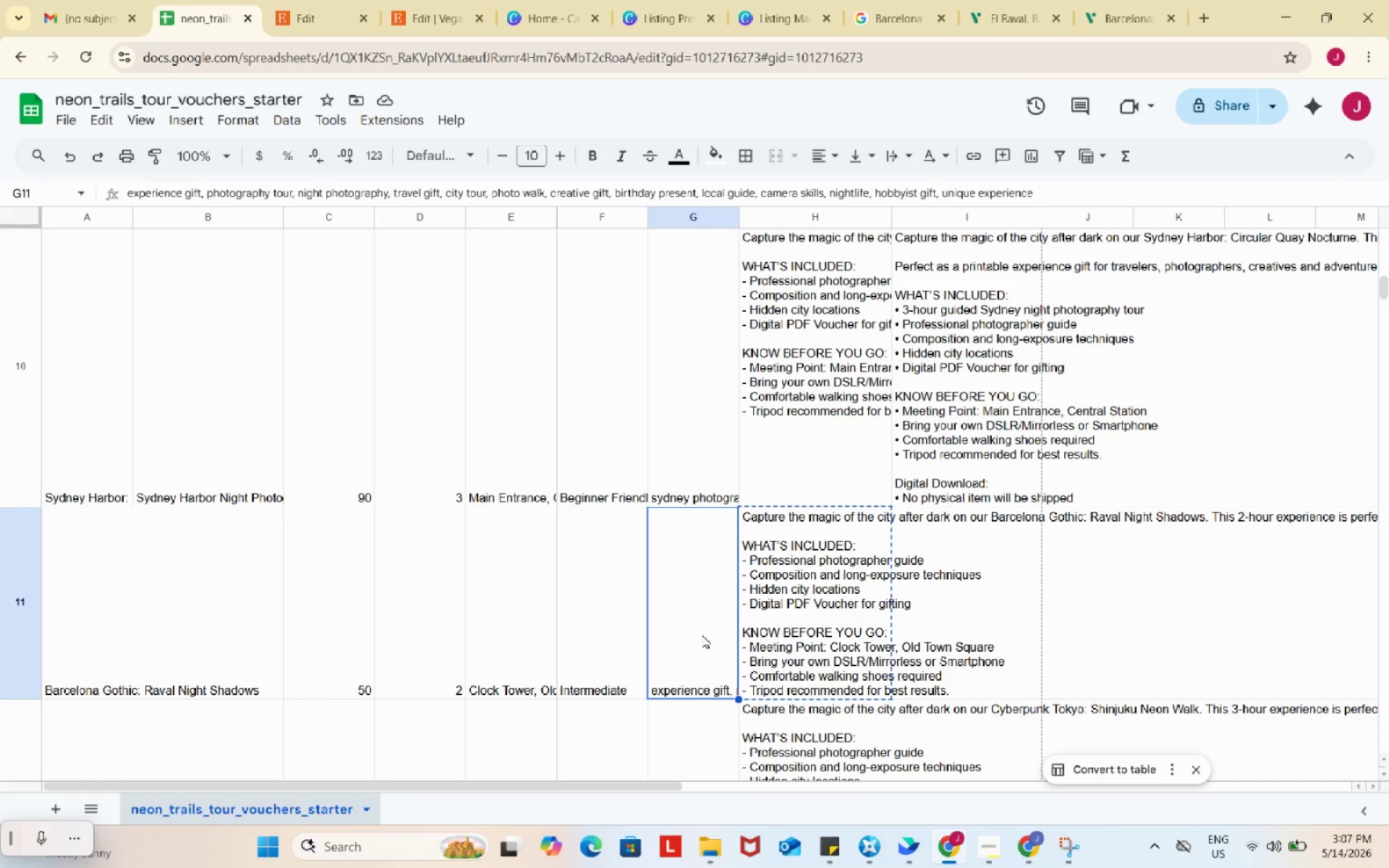 
double_click([702, 635])
 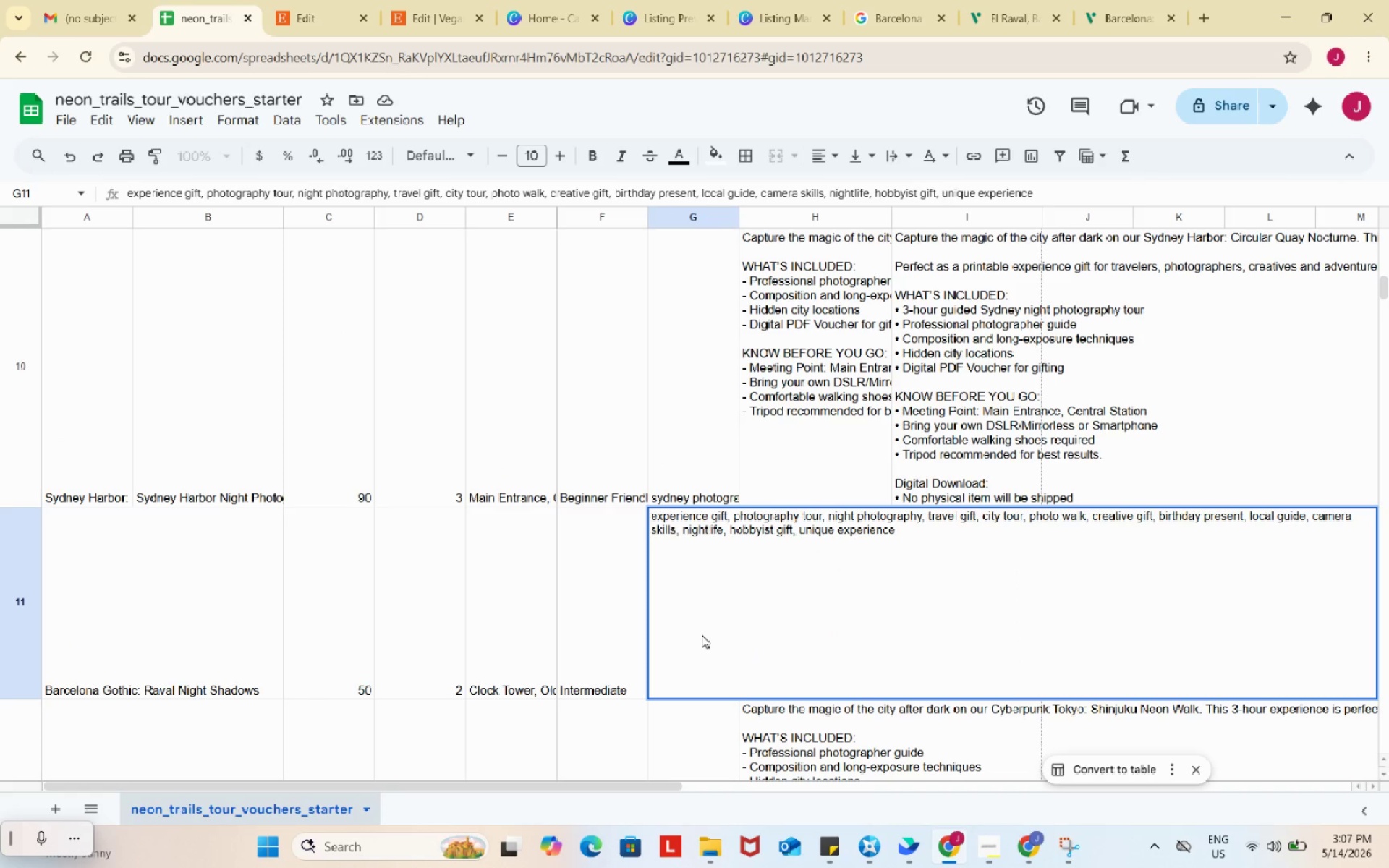 
key(Control+A)
 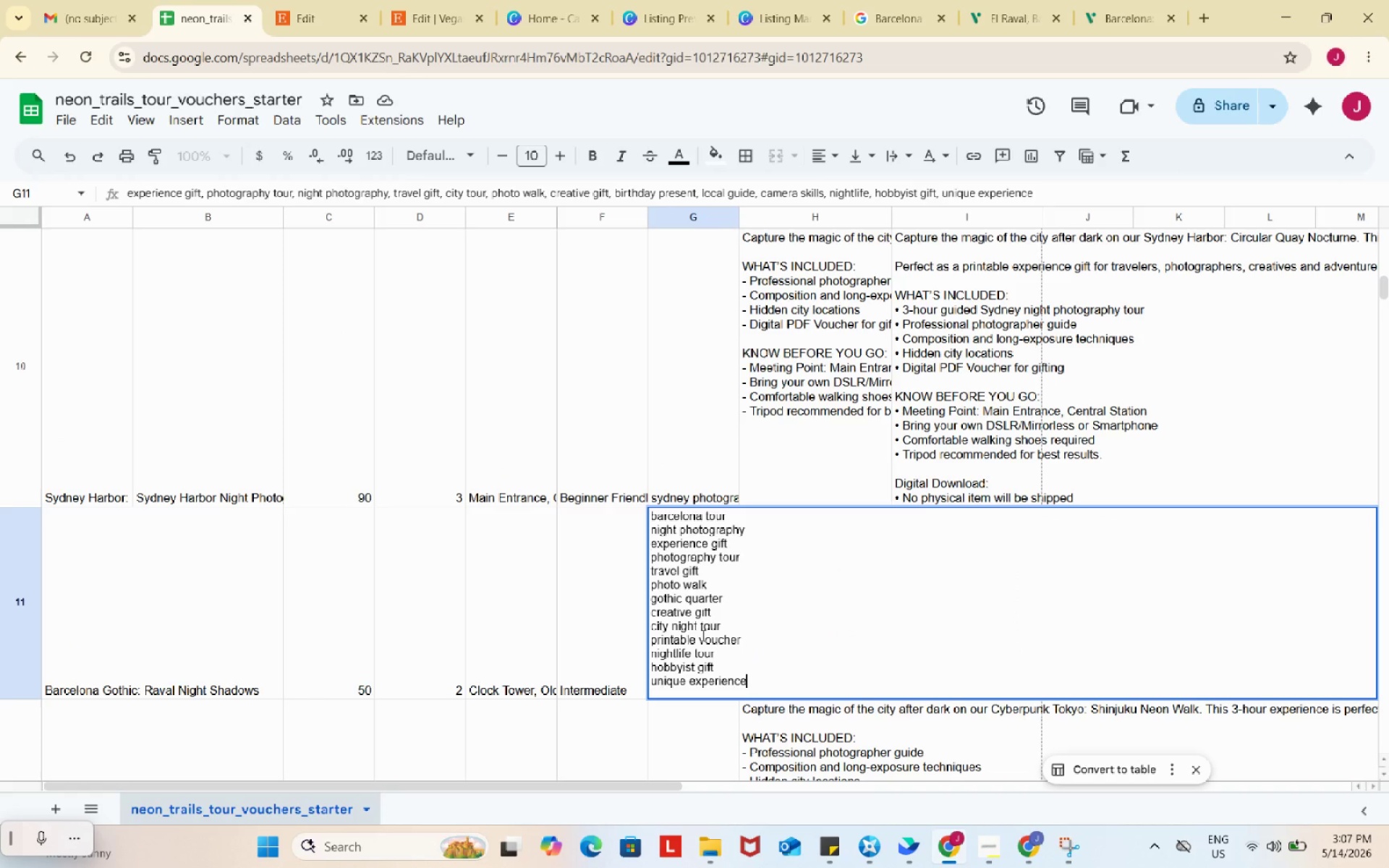 
key(Control+V)
 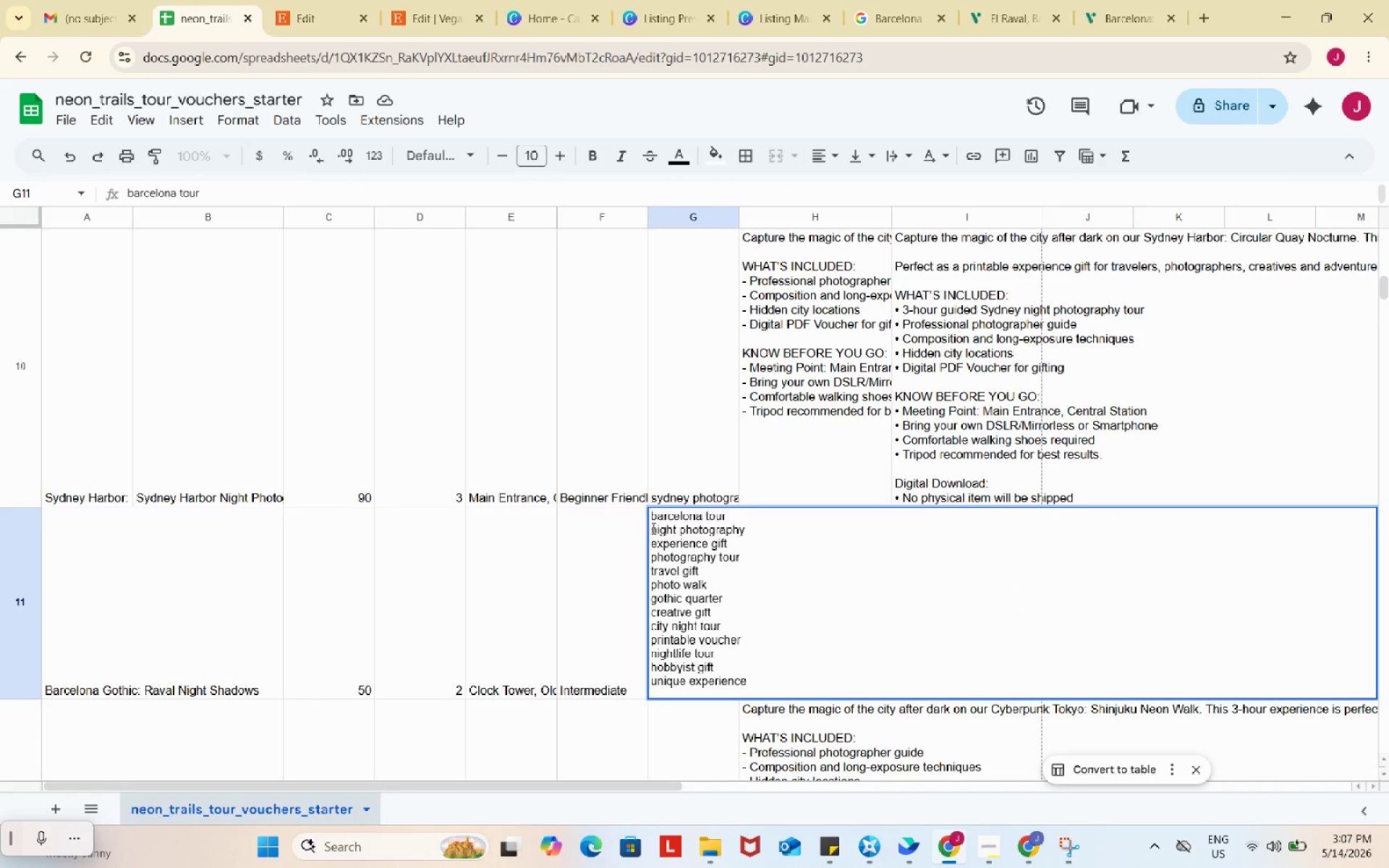 
left_click([652, 528])
 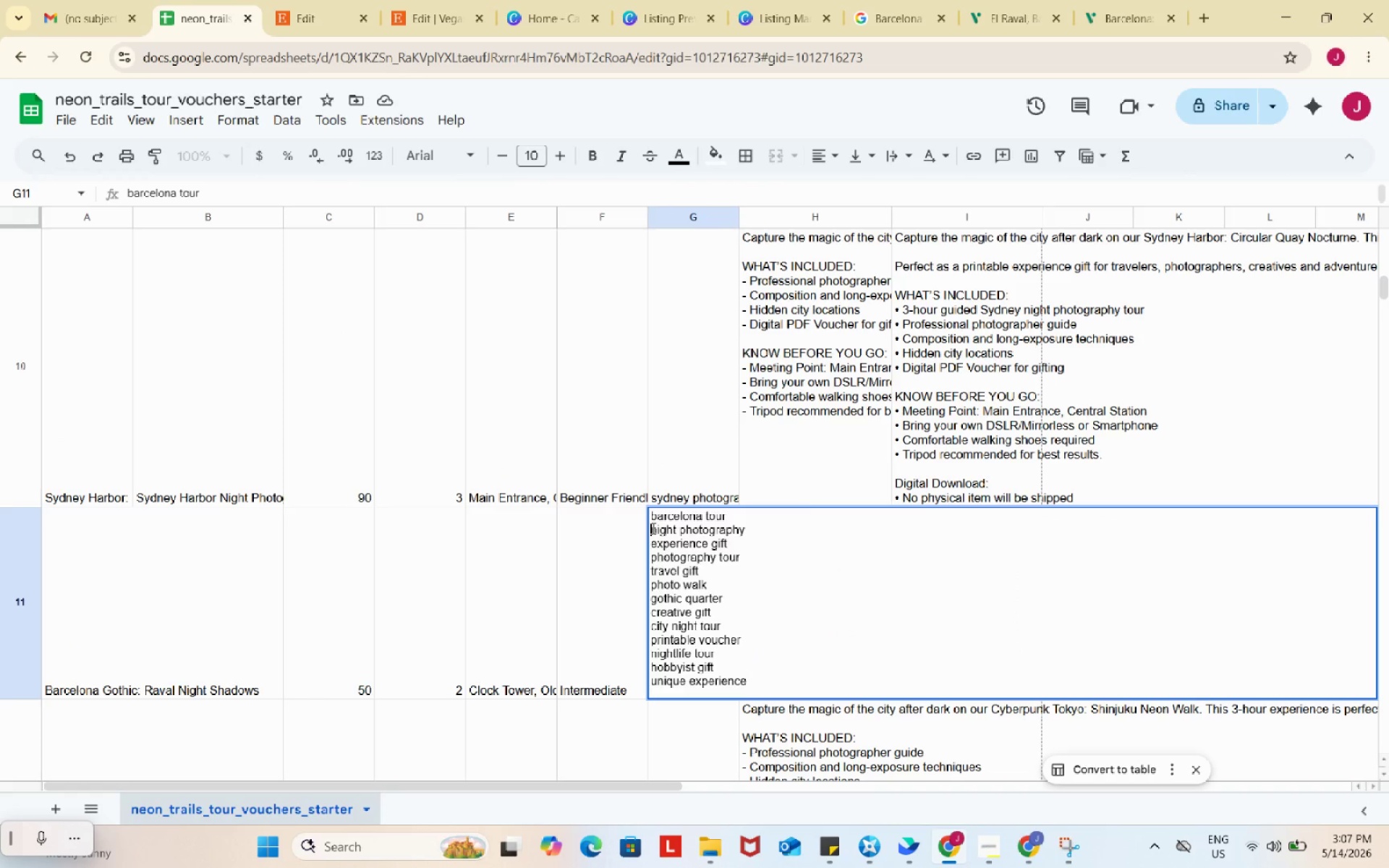 
key(Backspace)
 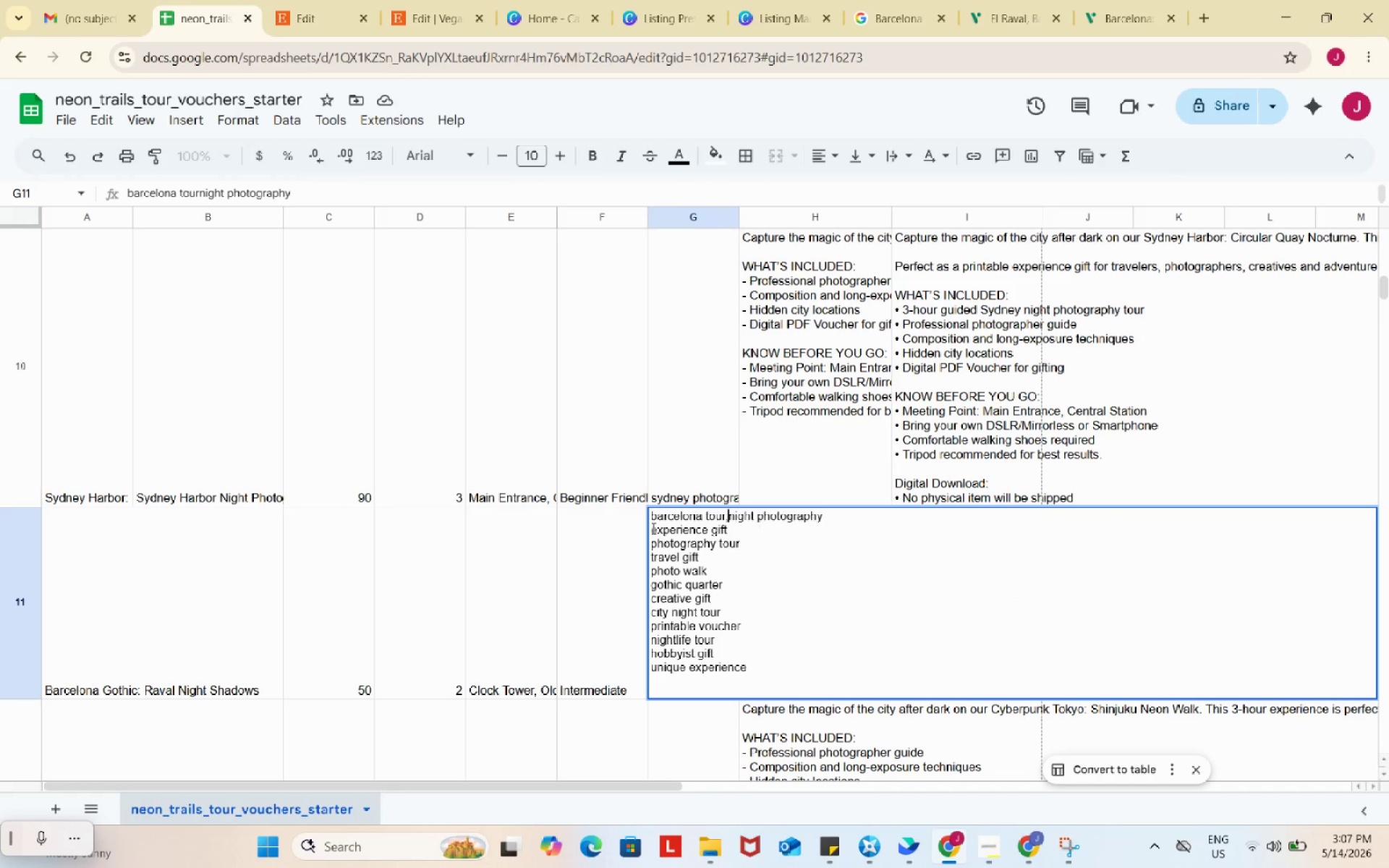 
key(Comma)
 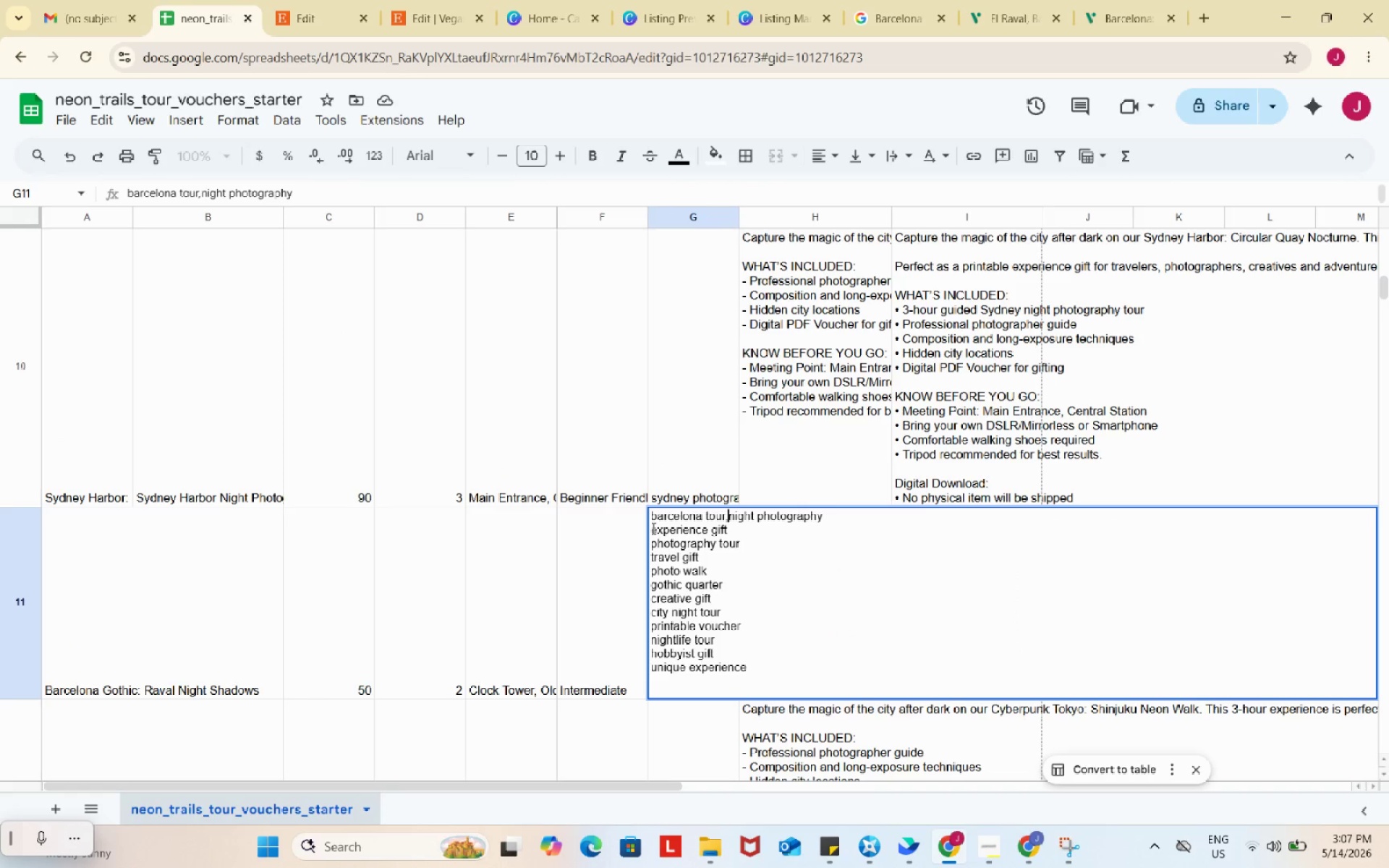 
key(Space)
 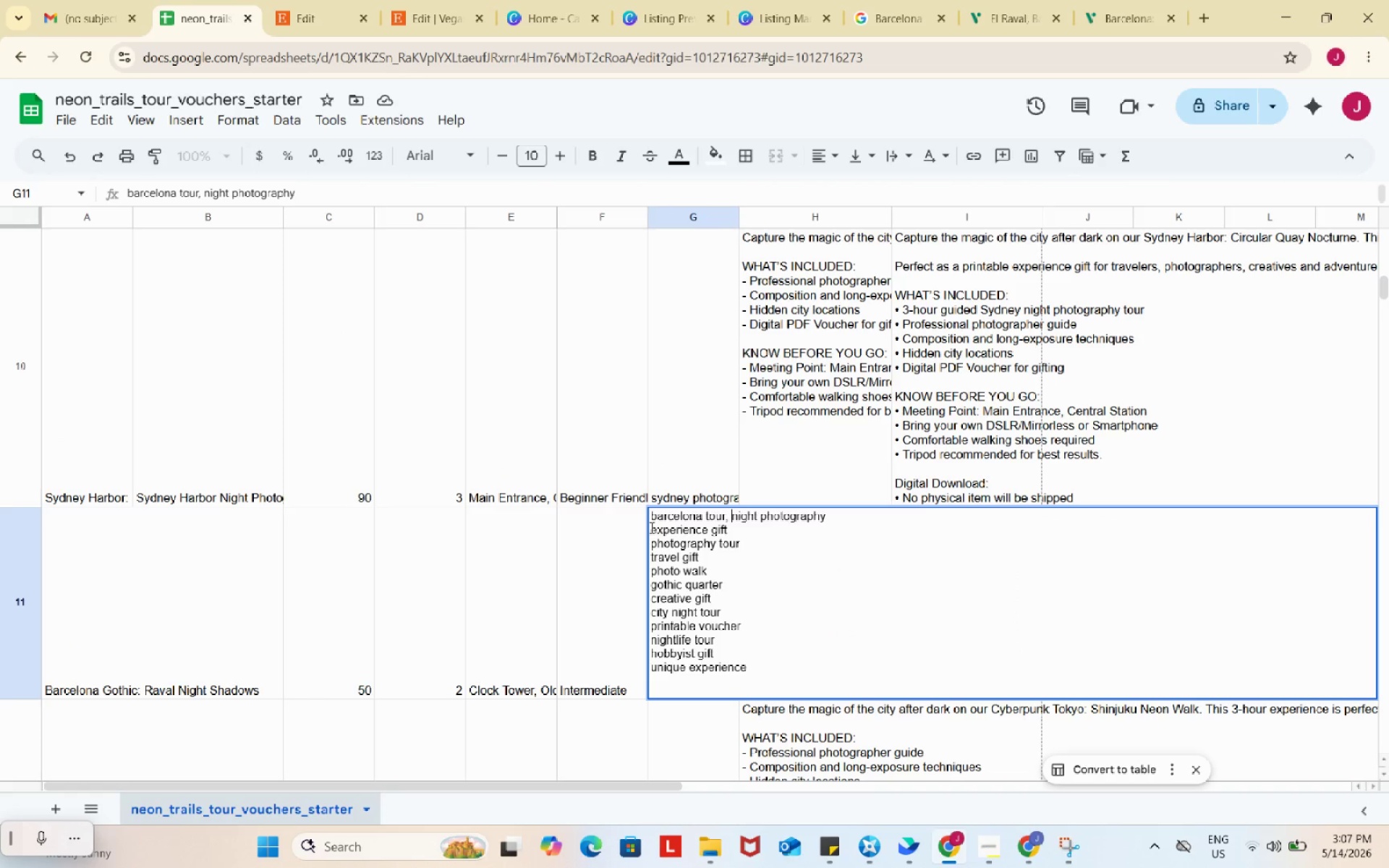 
left_click([650, 527])
 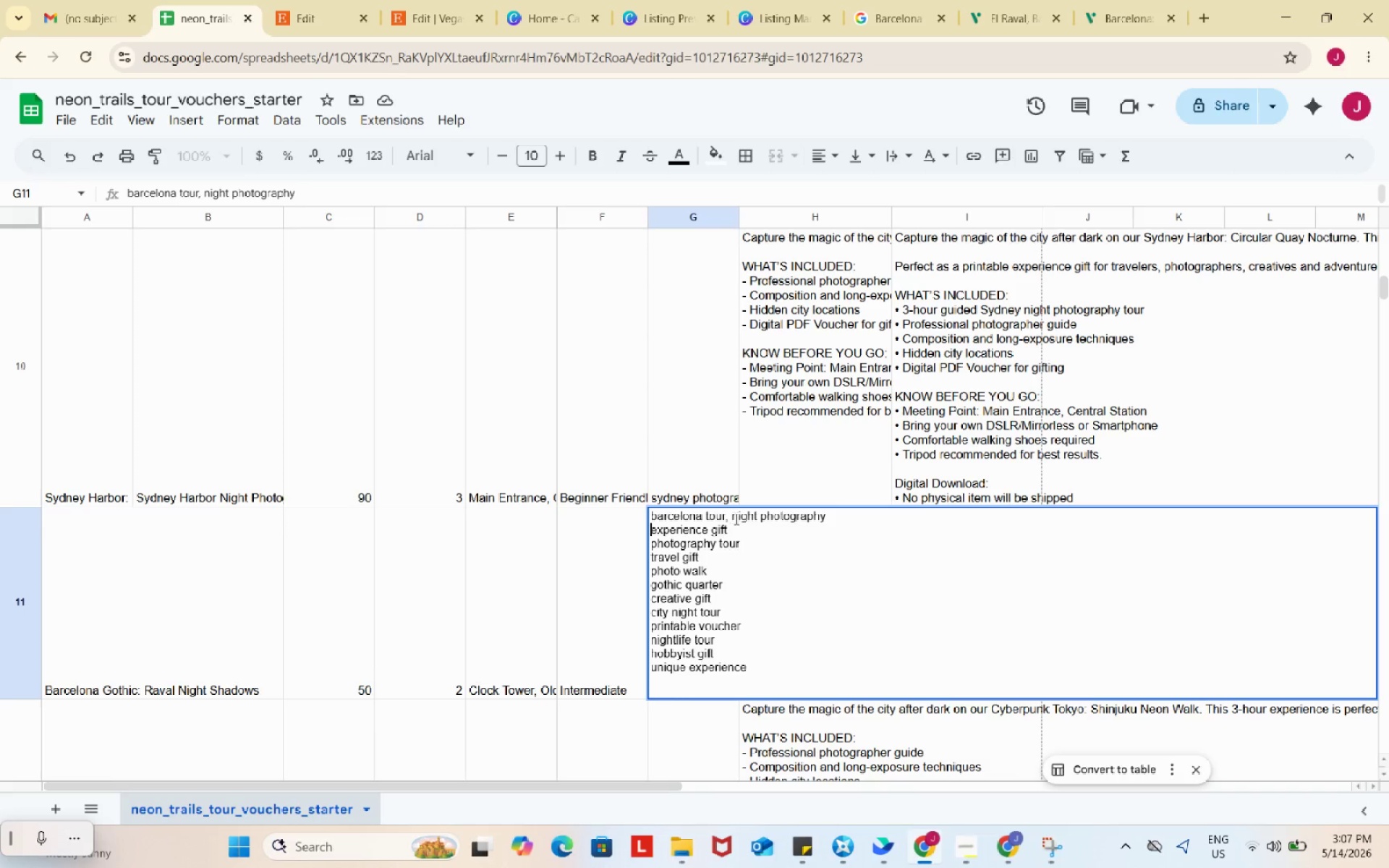 
left_click([735, 519])
 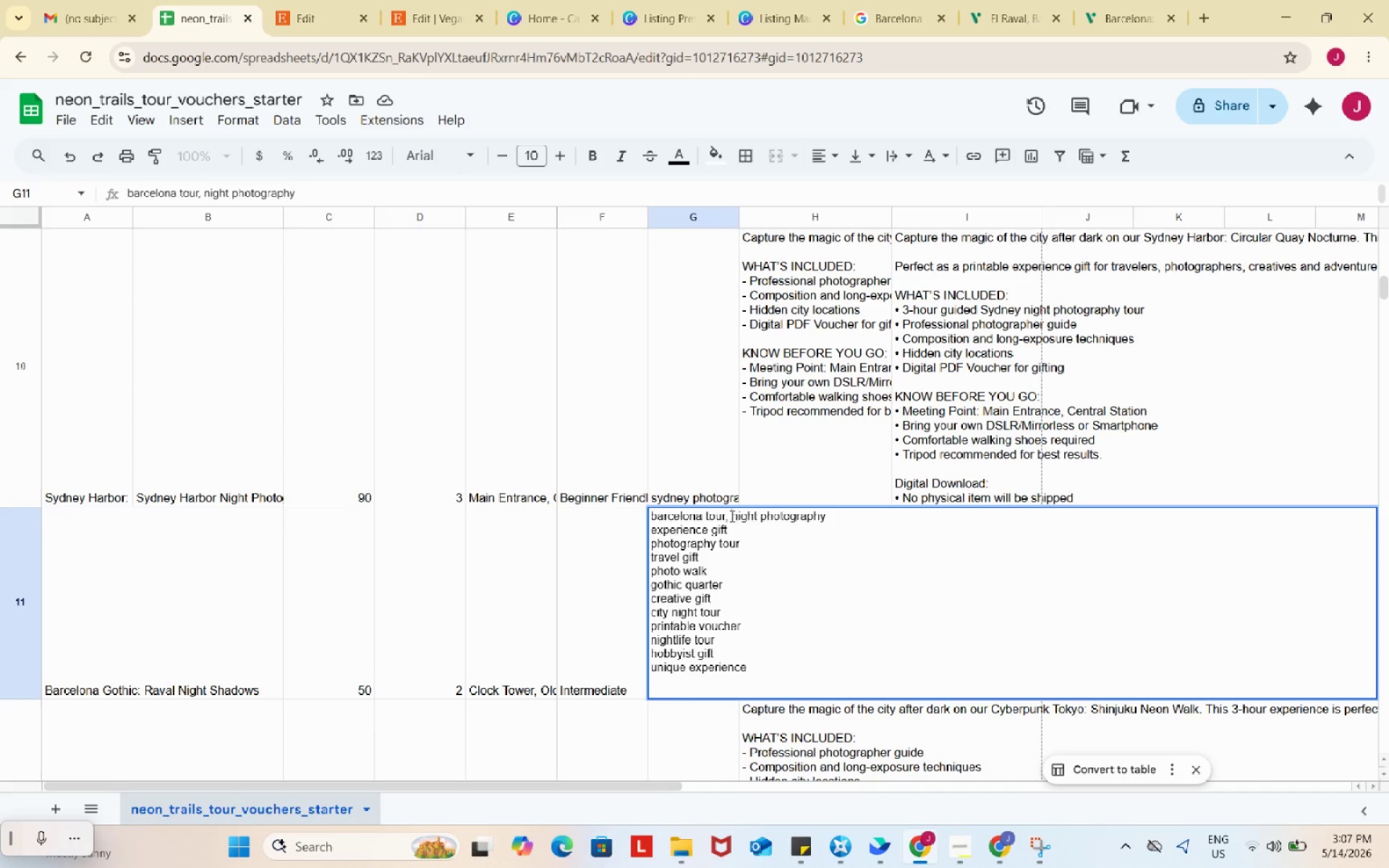 
left_click([731, 516])
 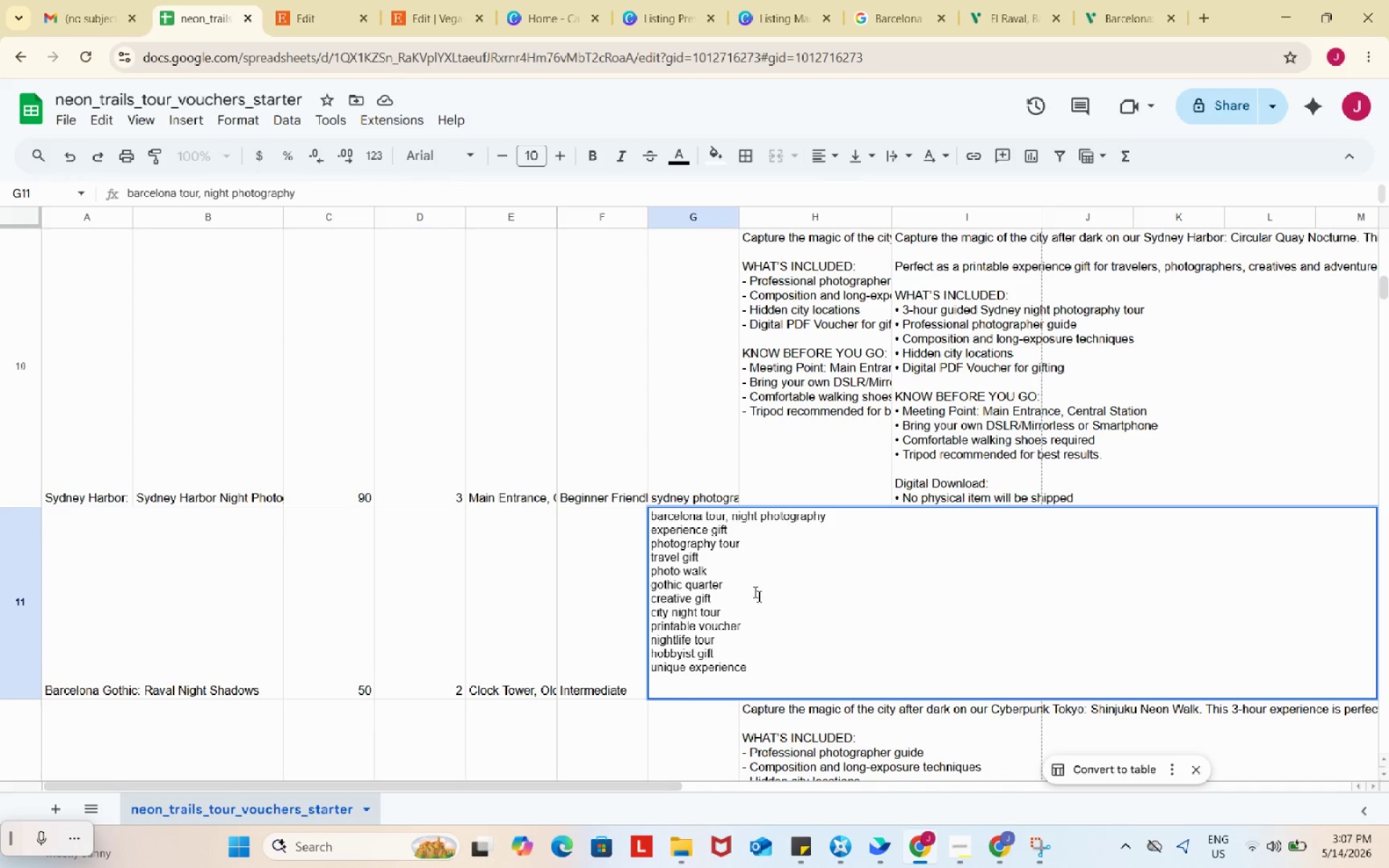 
key(ArrowLeft)
 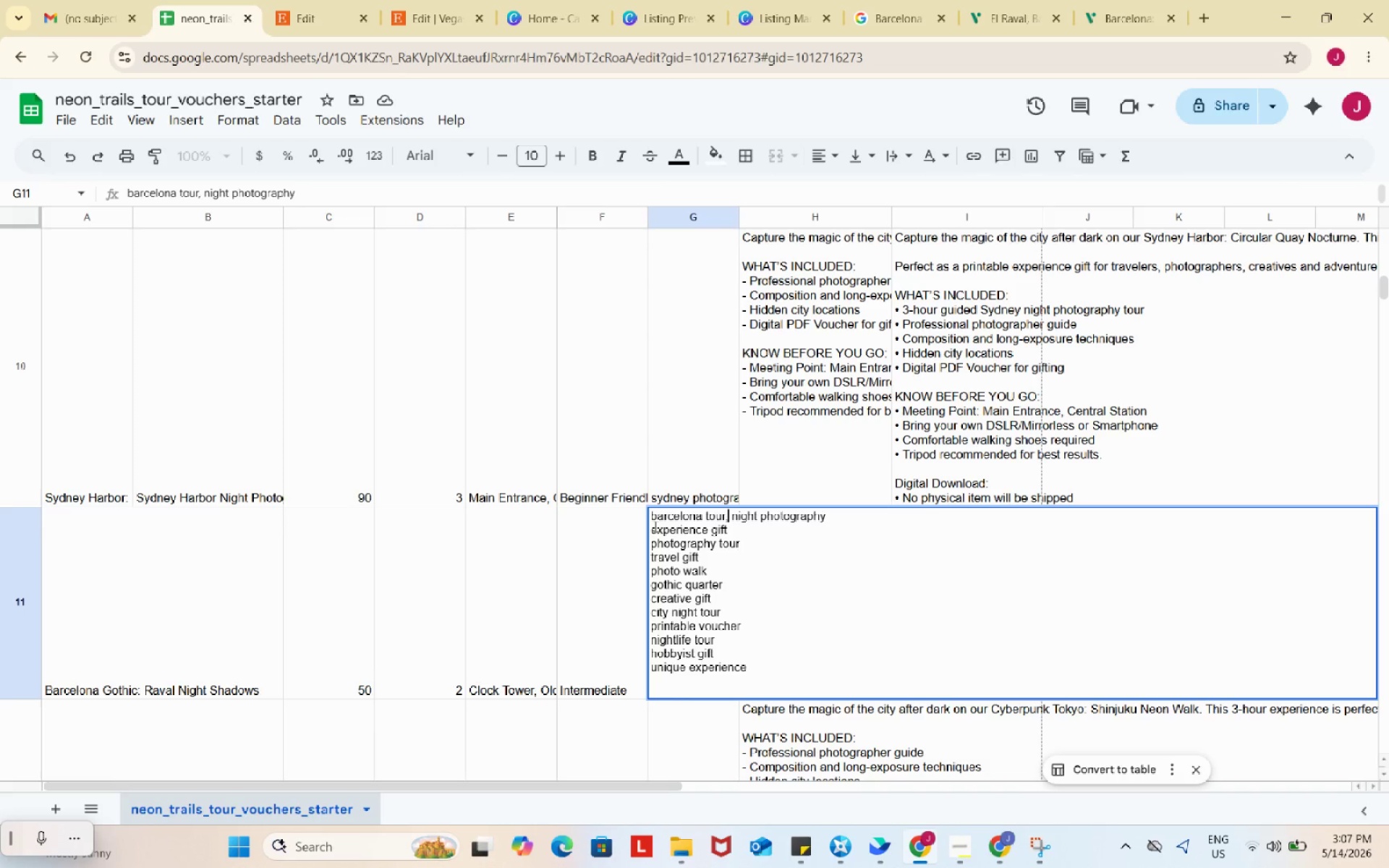 
left_click([654, 526])
 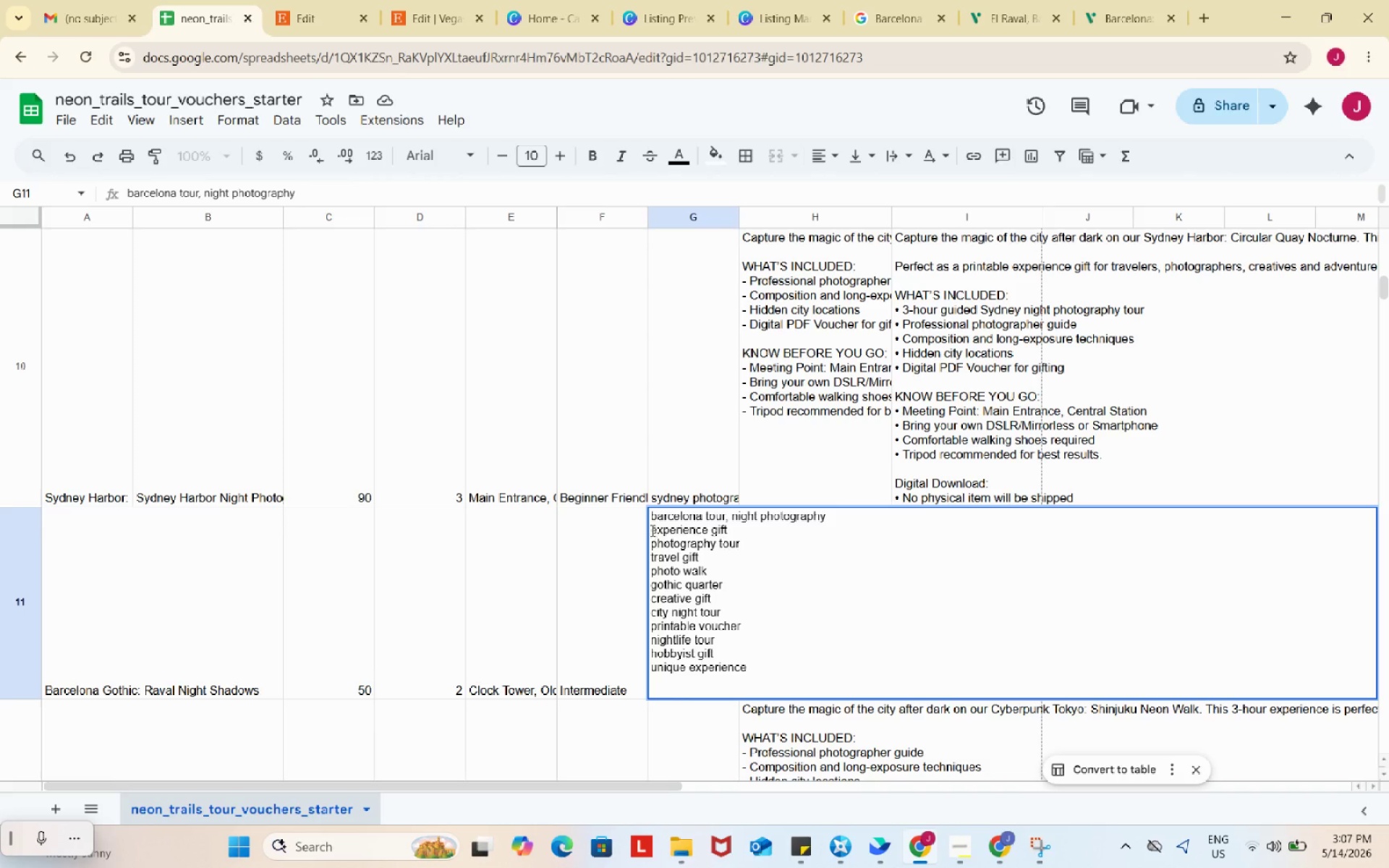 
left_click([651, 530])
 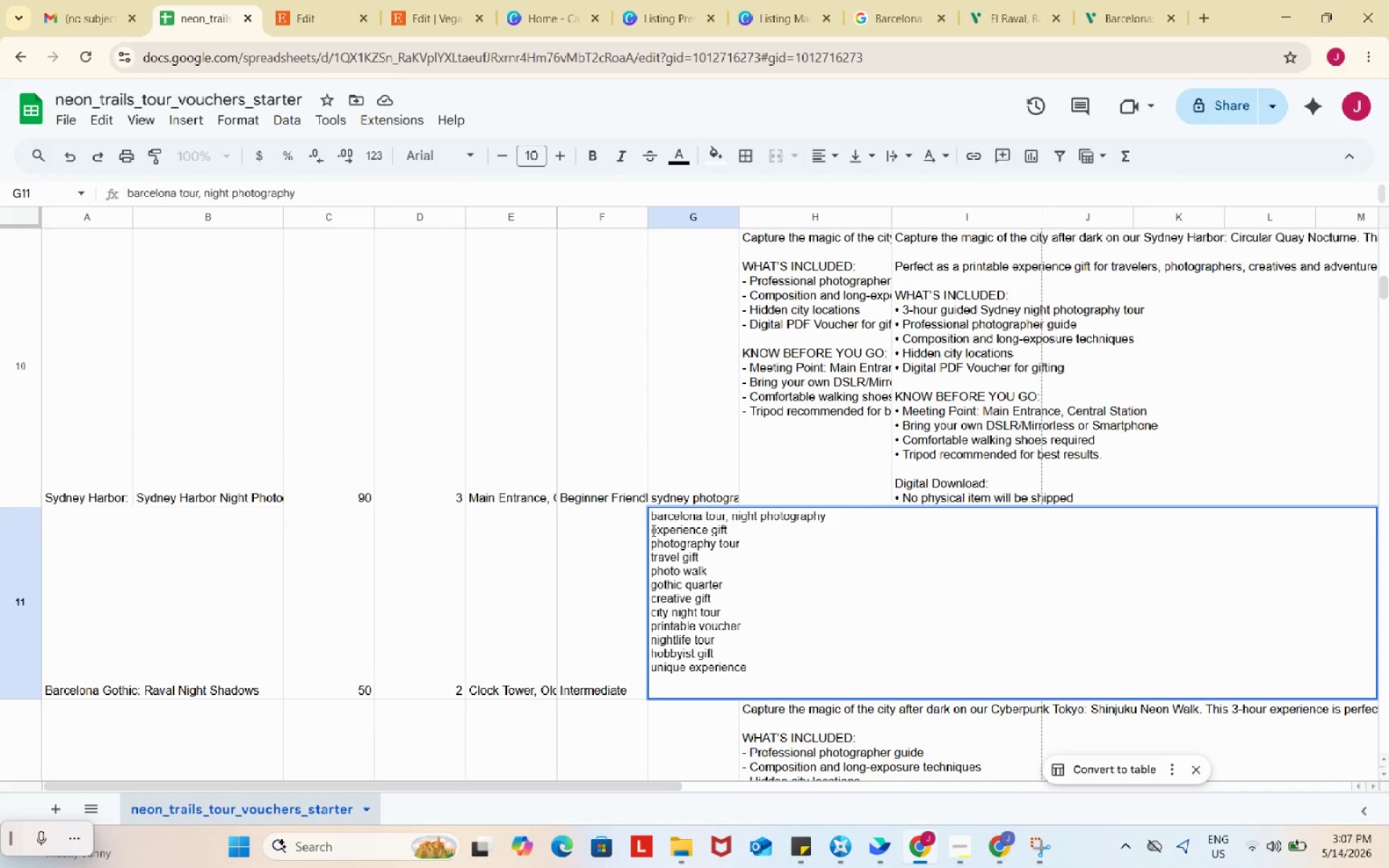 
left_click([652, 530])
 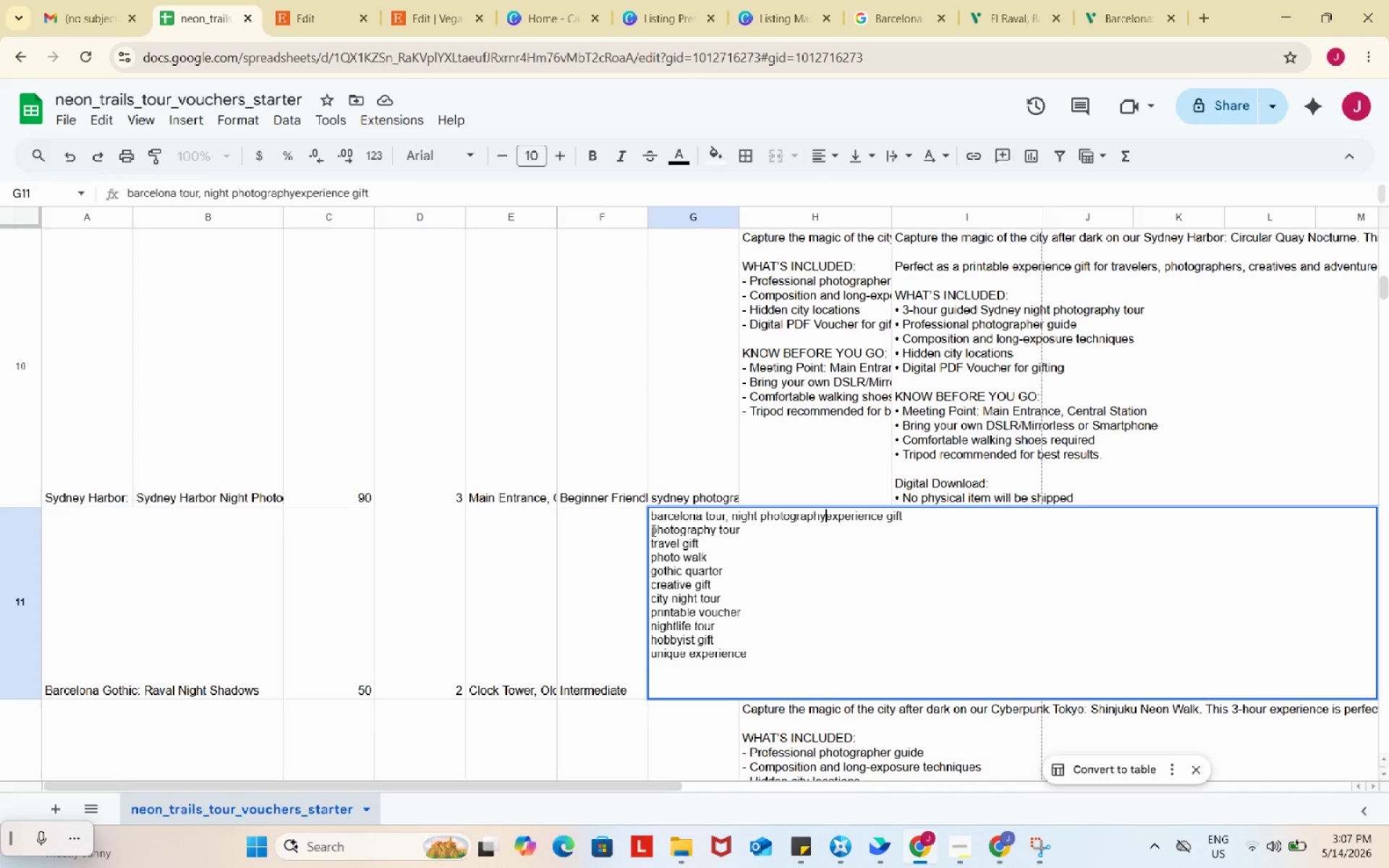 
key(Backspace)
 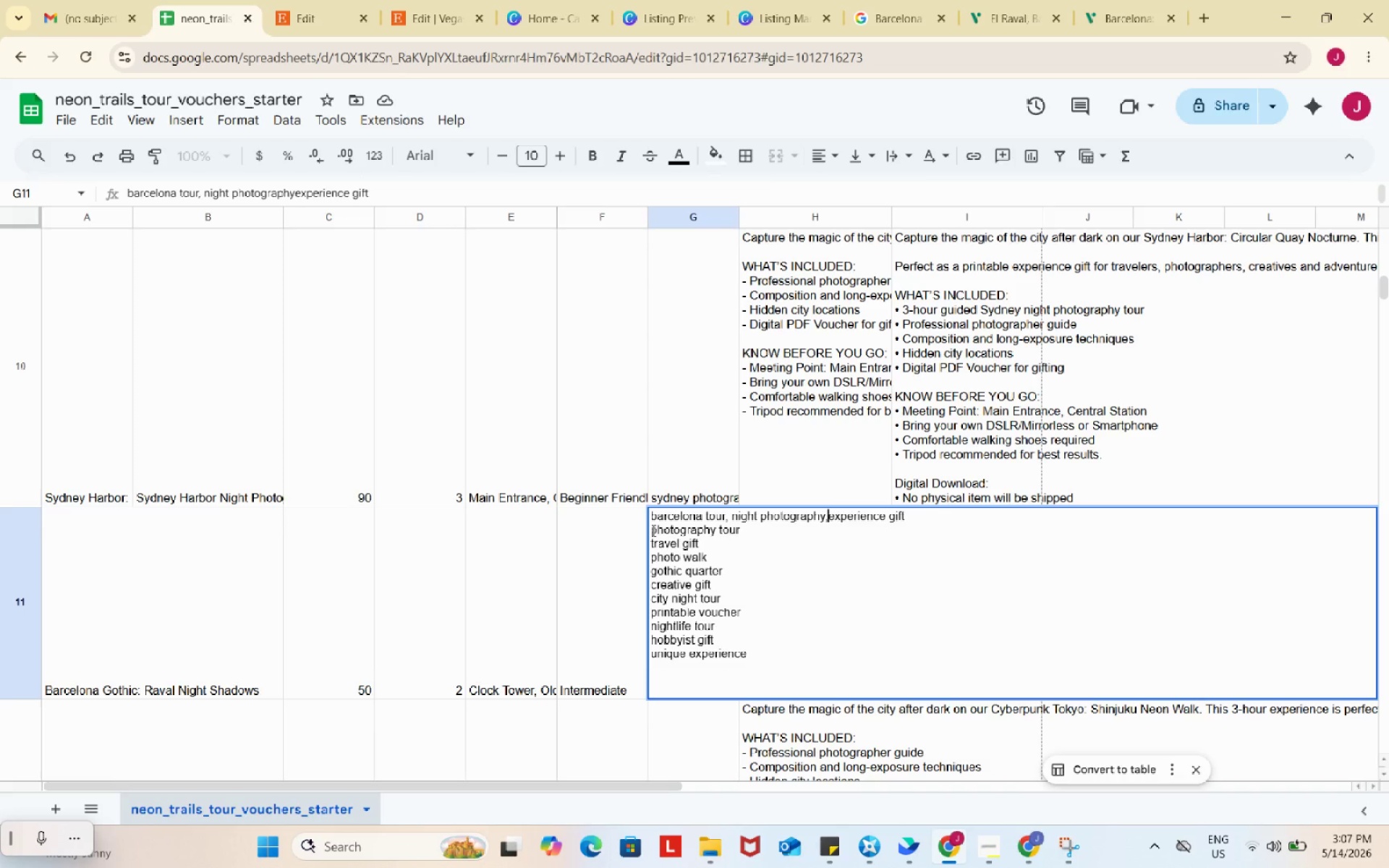 
key(Comma)
 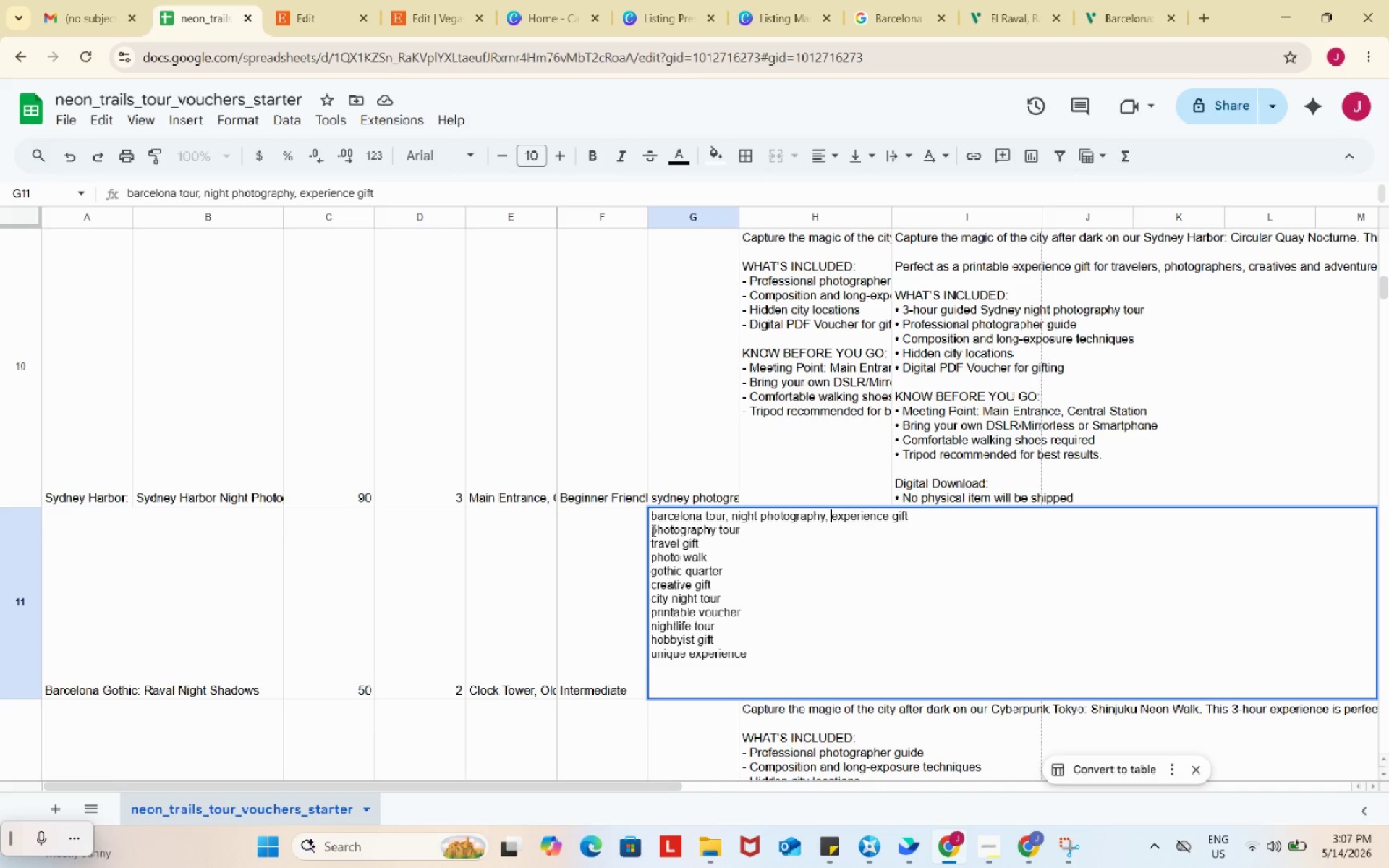 
key(Space)
 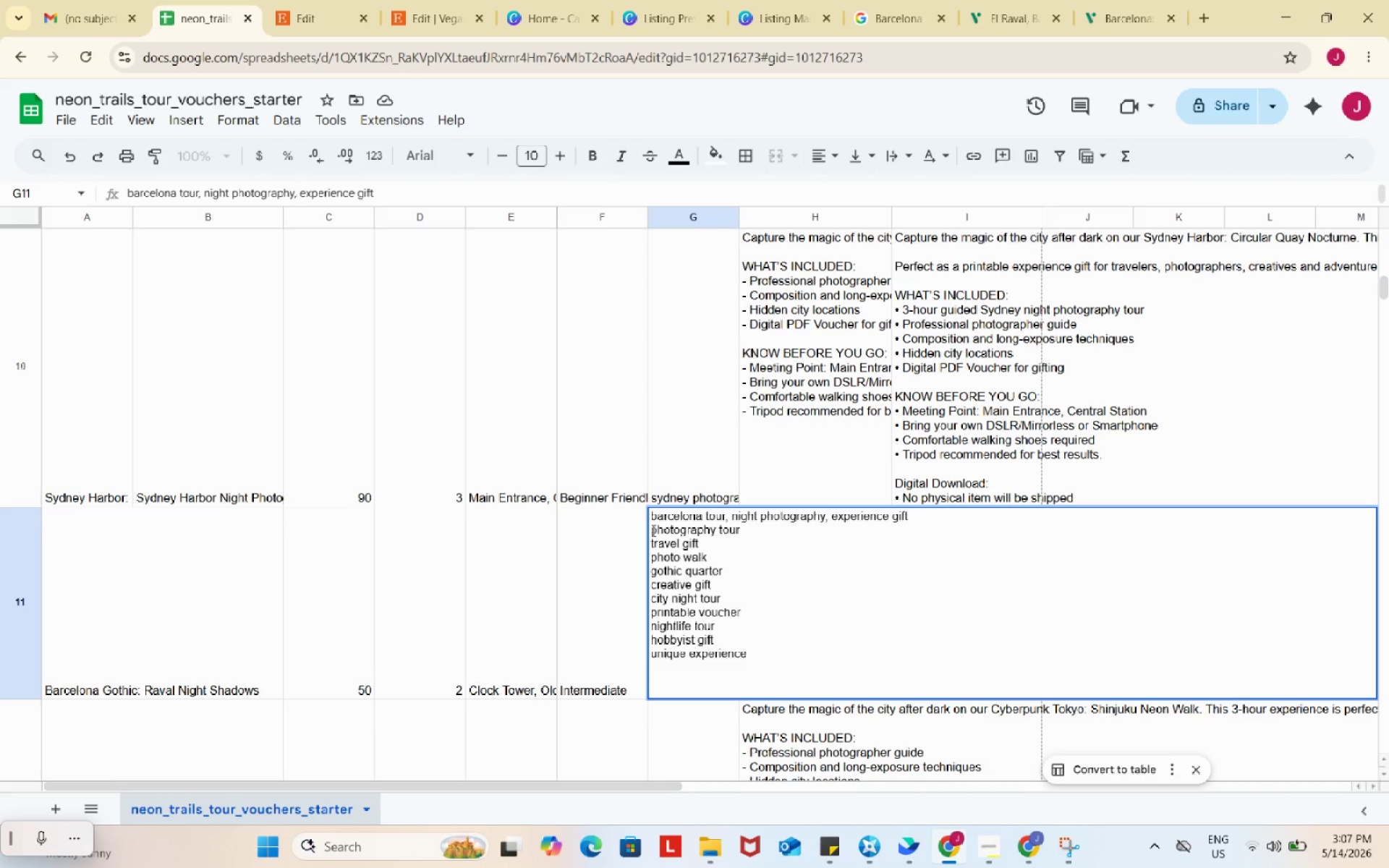 
left_click([652, 530])
 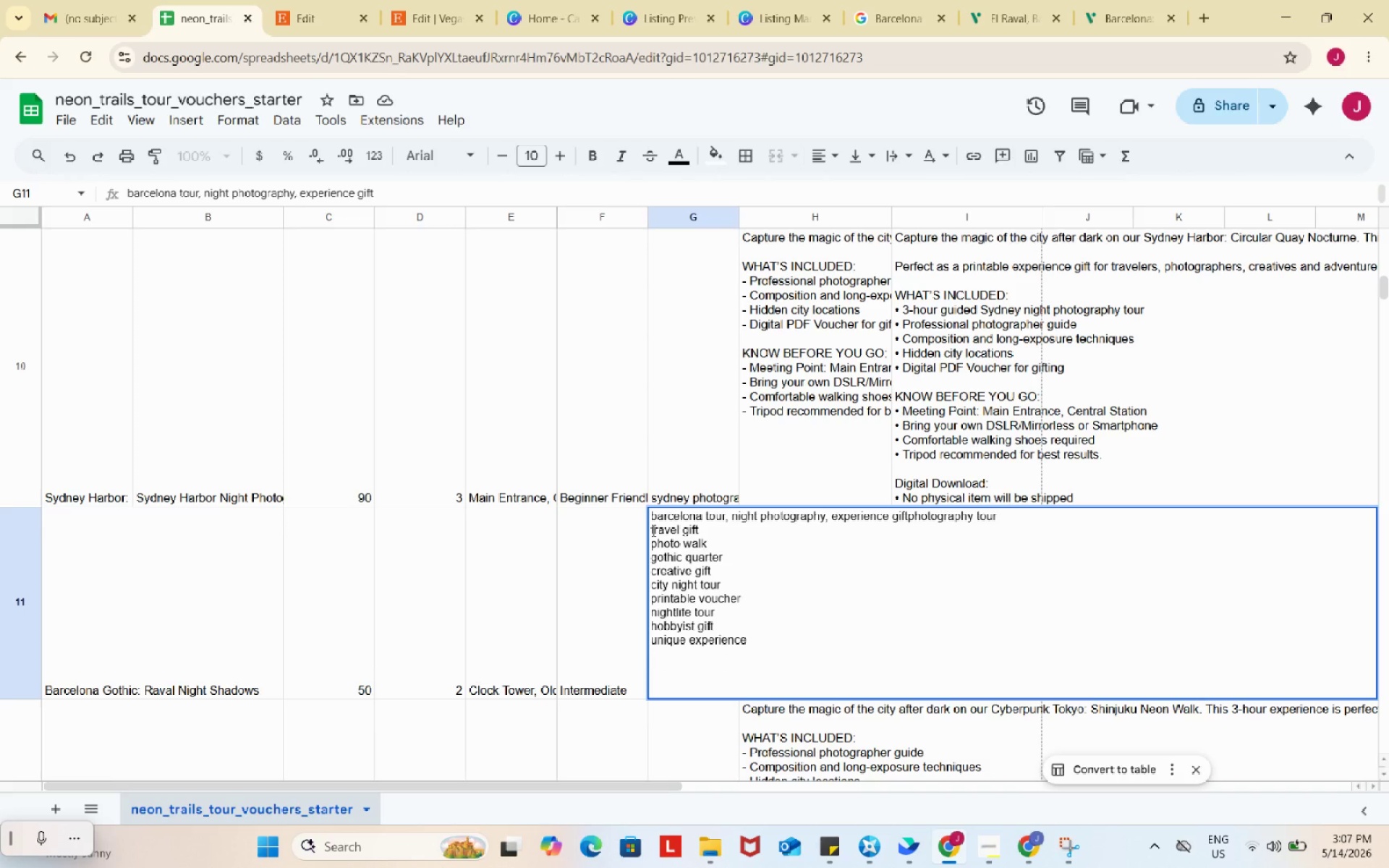 
key(Backspace)
 